 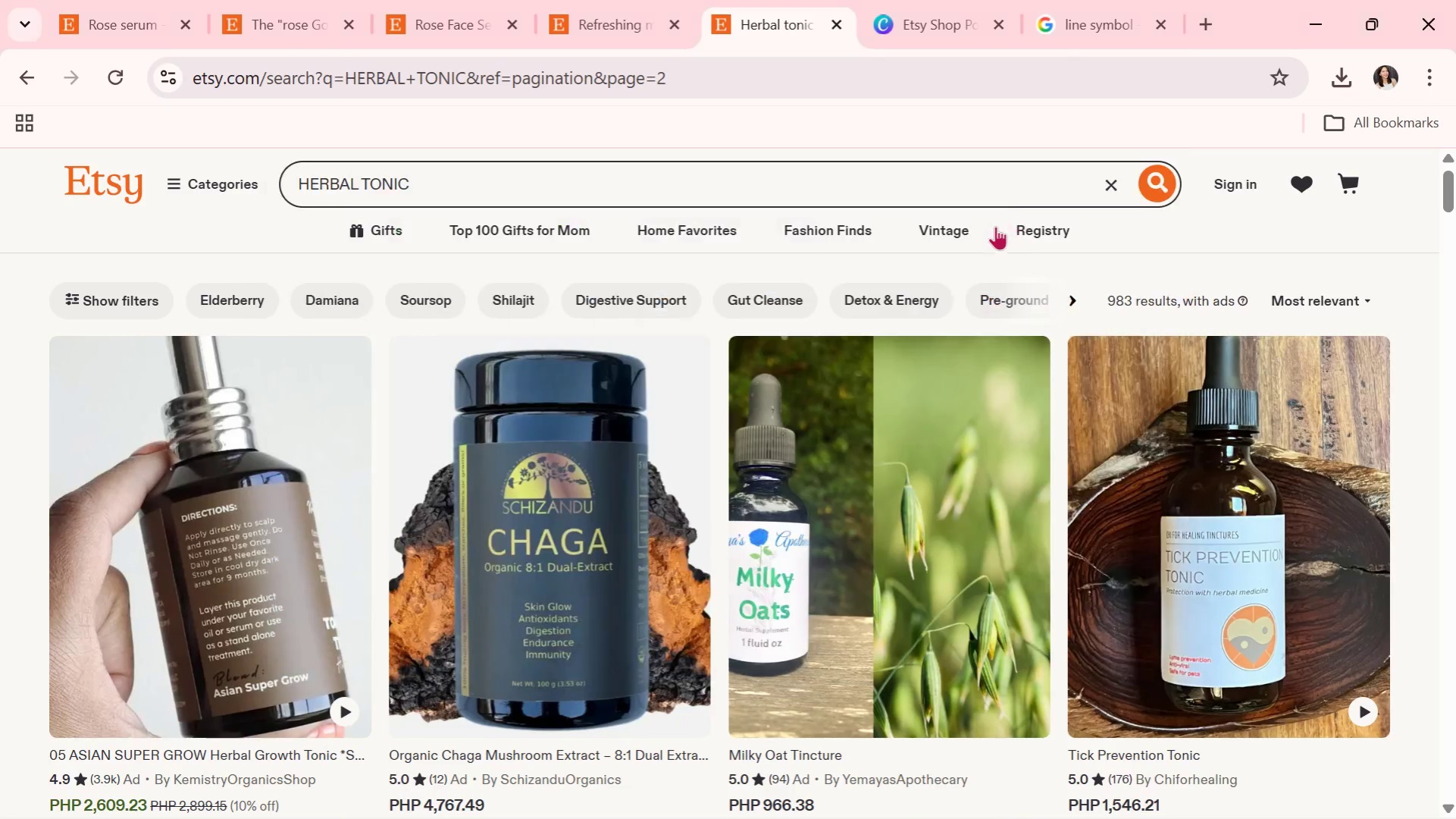 
key(Alt+Tab)
 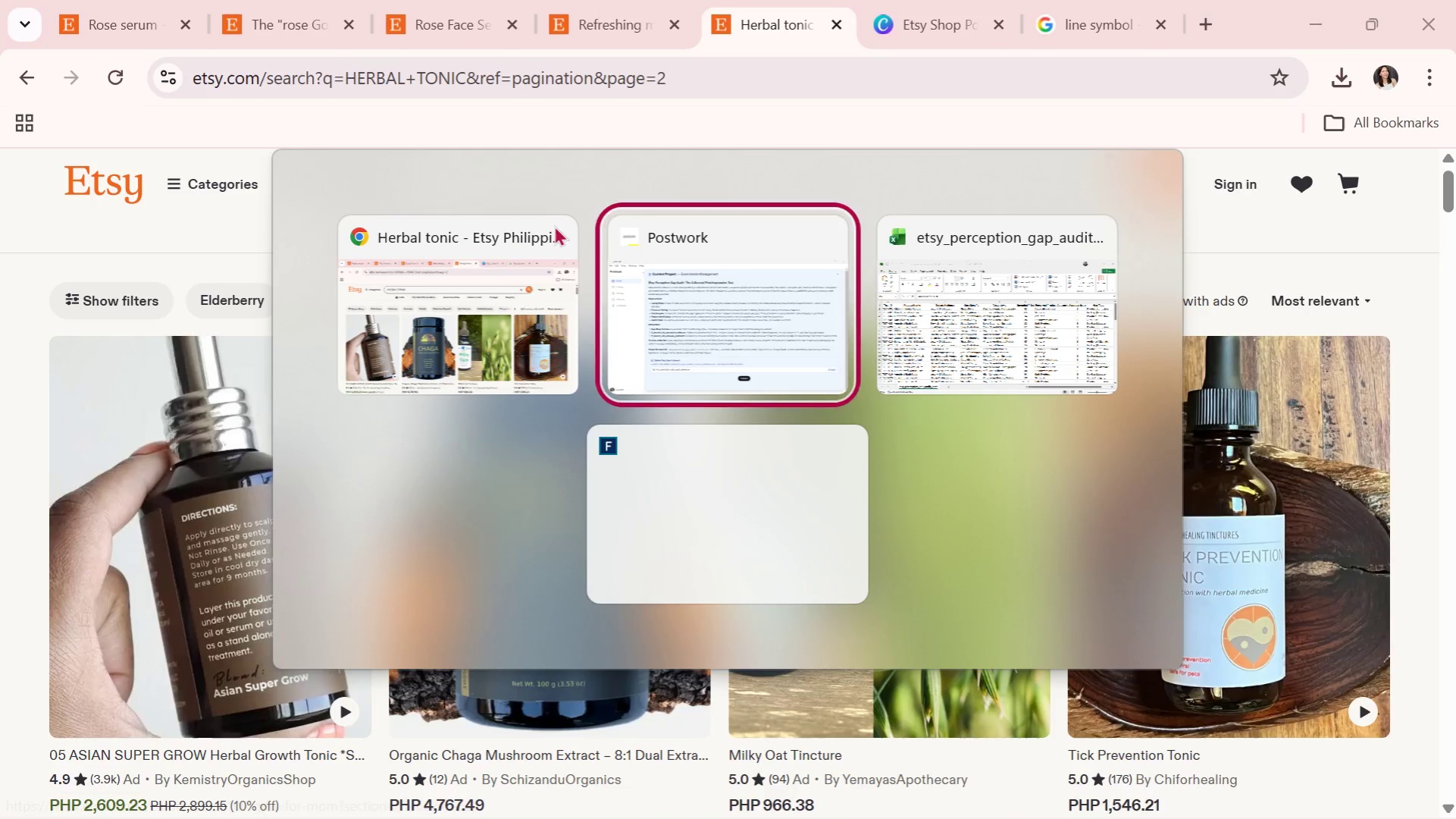 
key(Alt+Tab)
 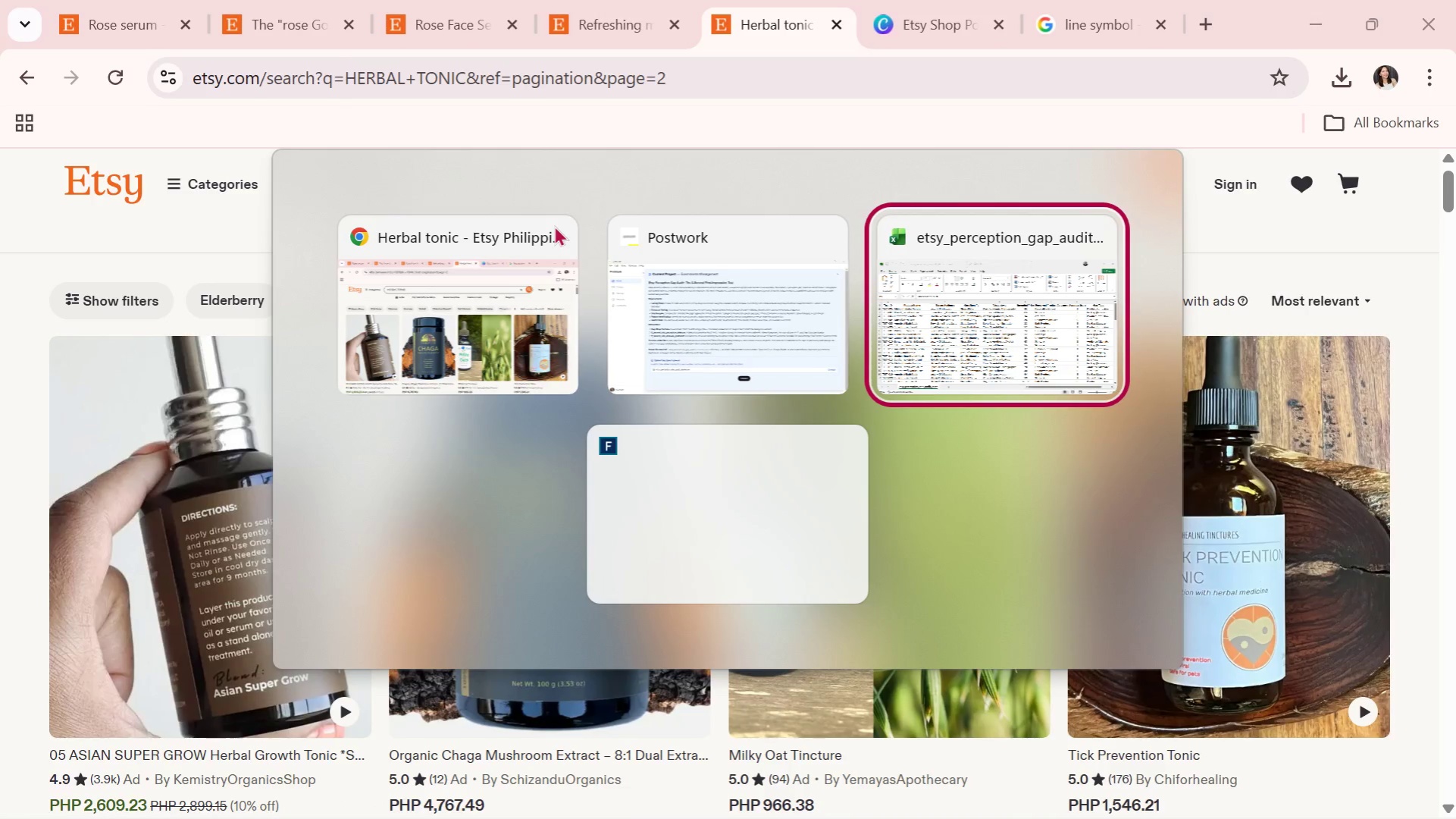 
key(Alt+Tab)
 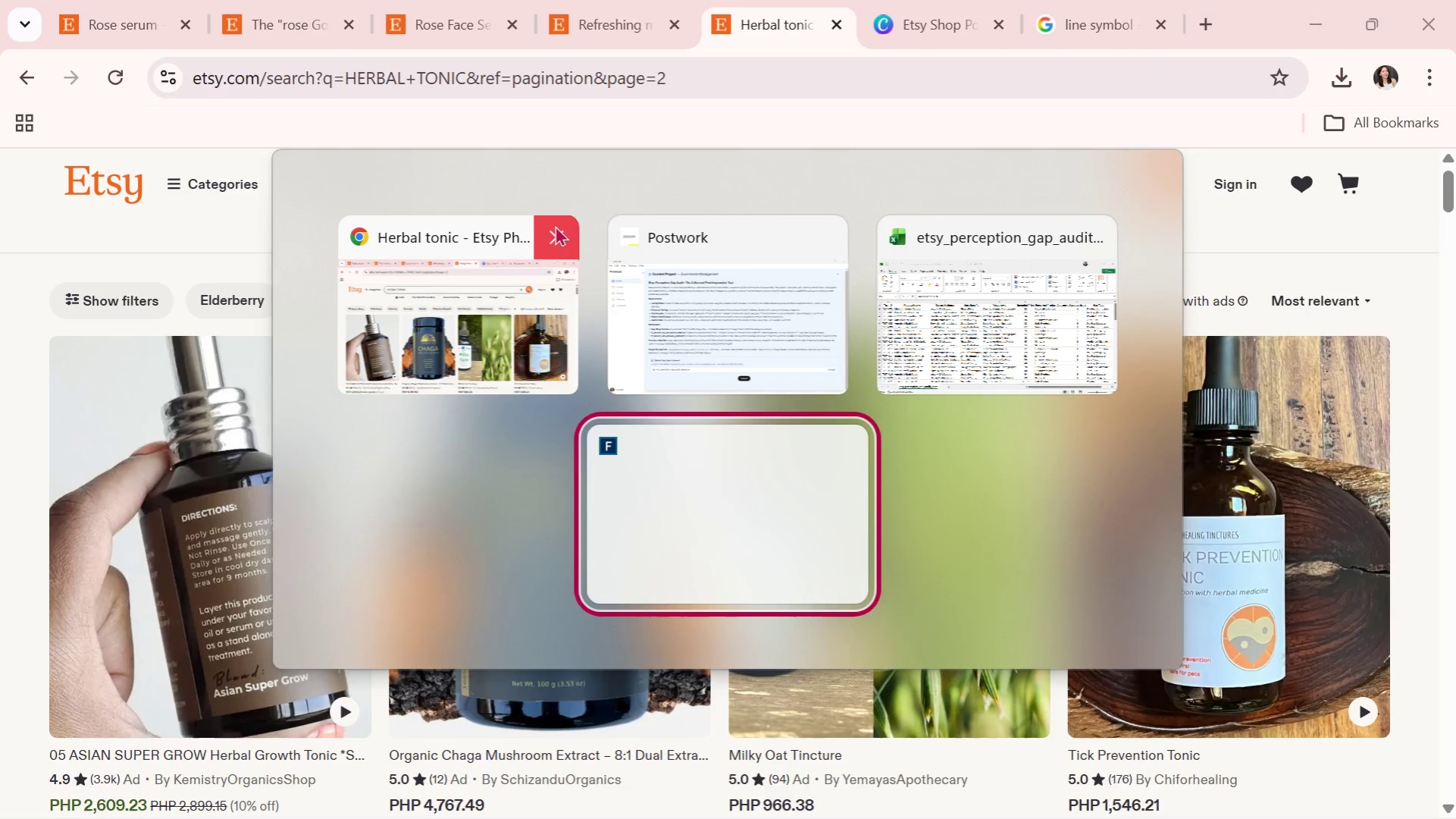 
key(Alt+Tab)
 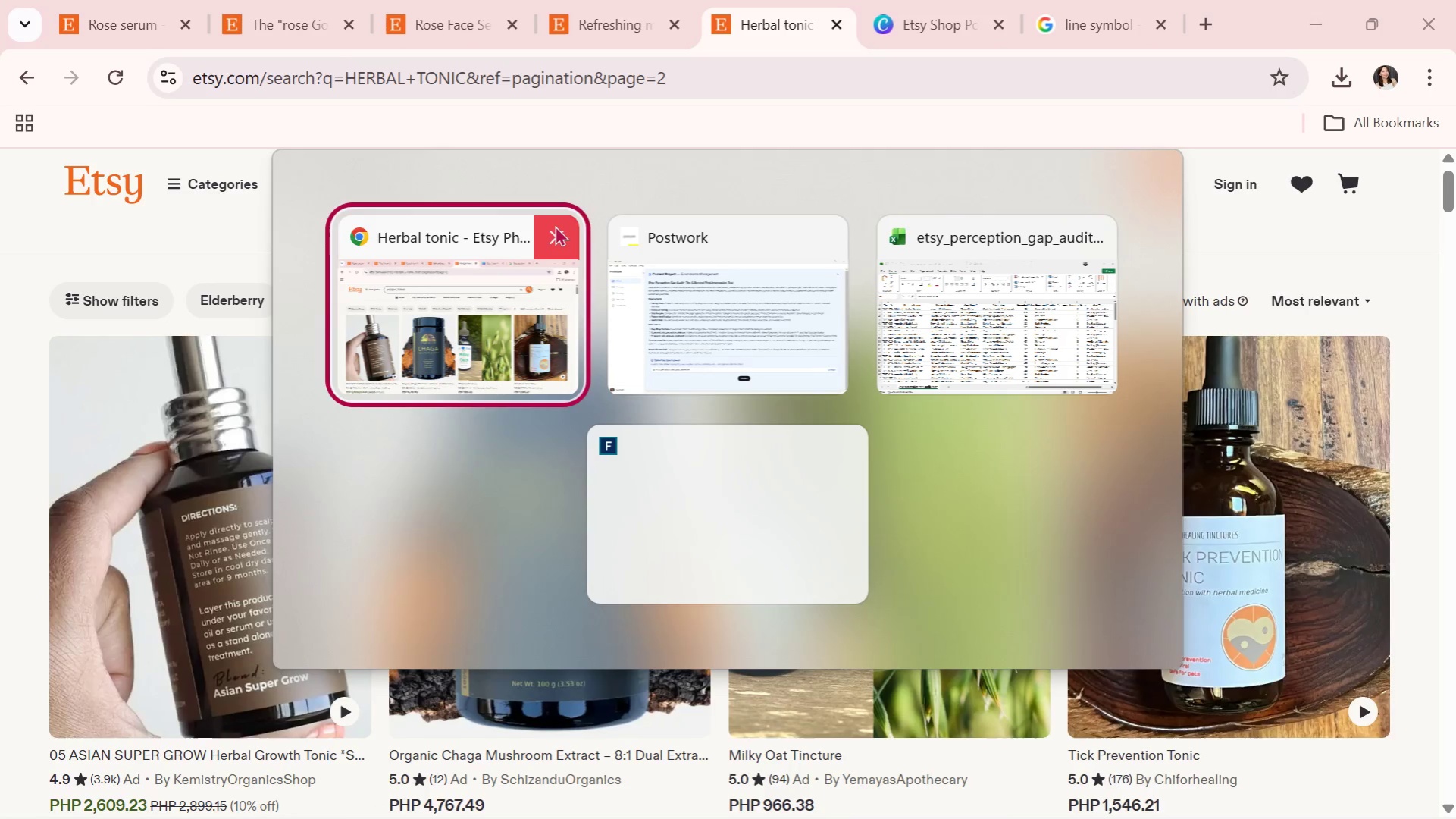 
key(Alt+Tab)
 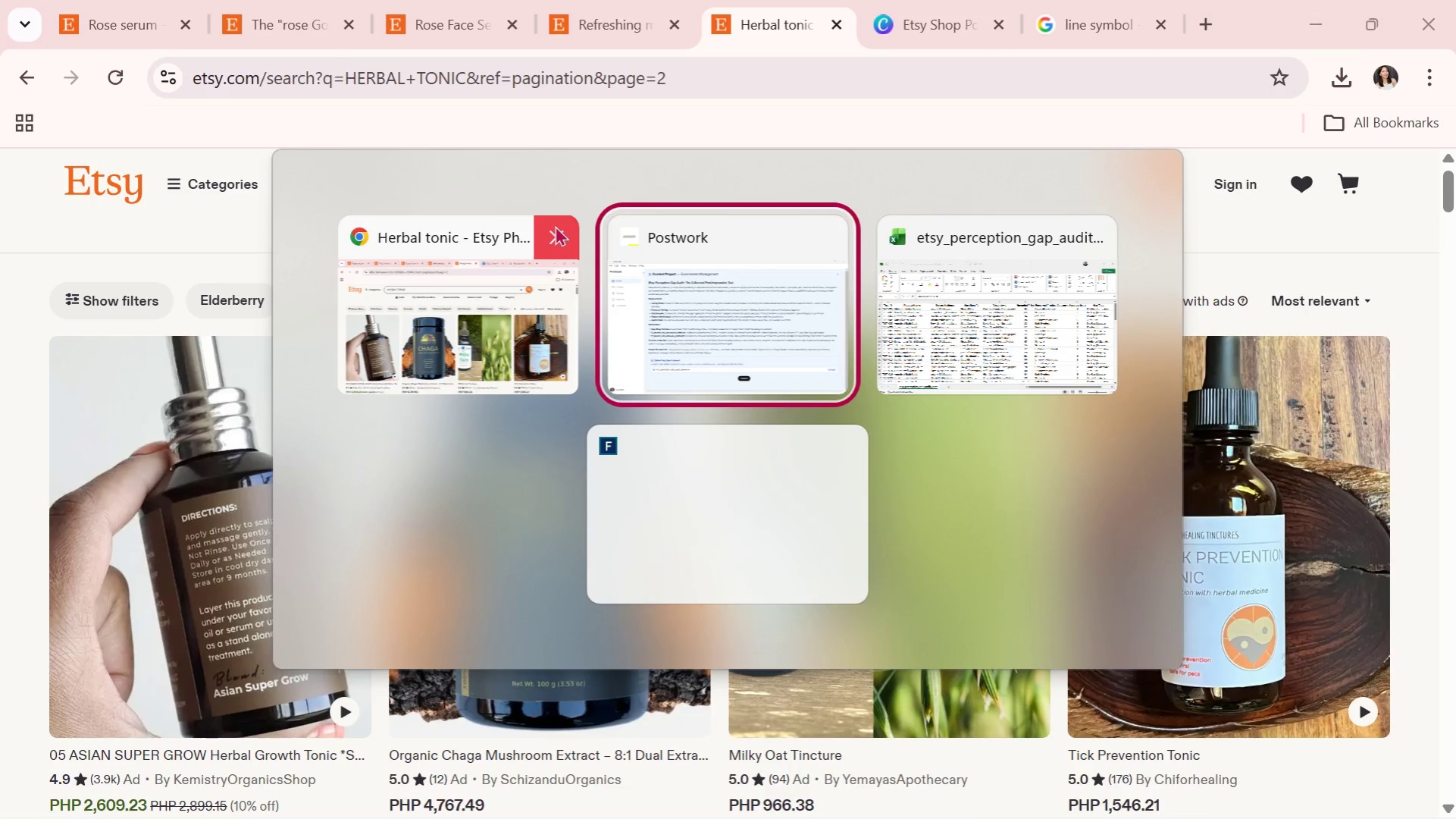 
key(Alt+Tab)
 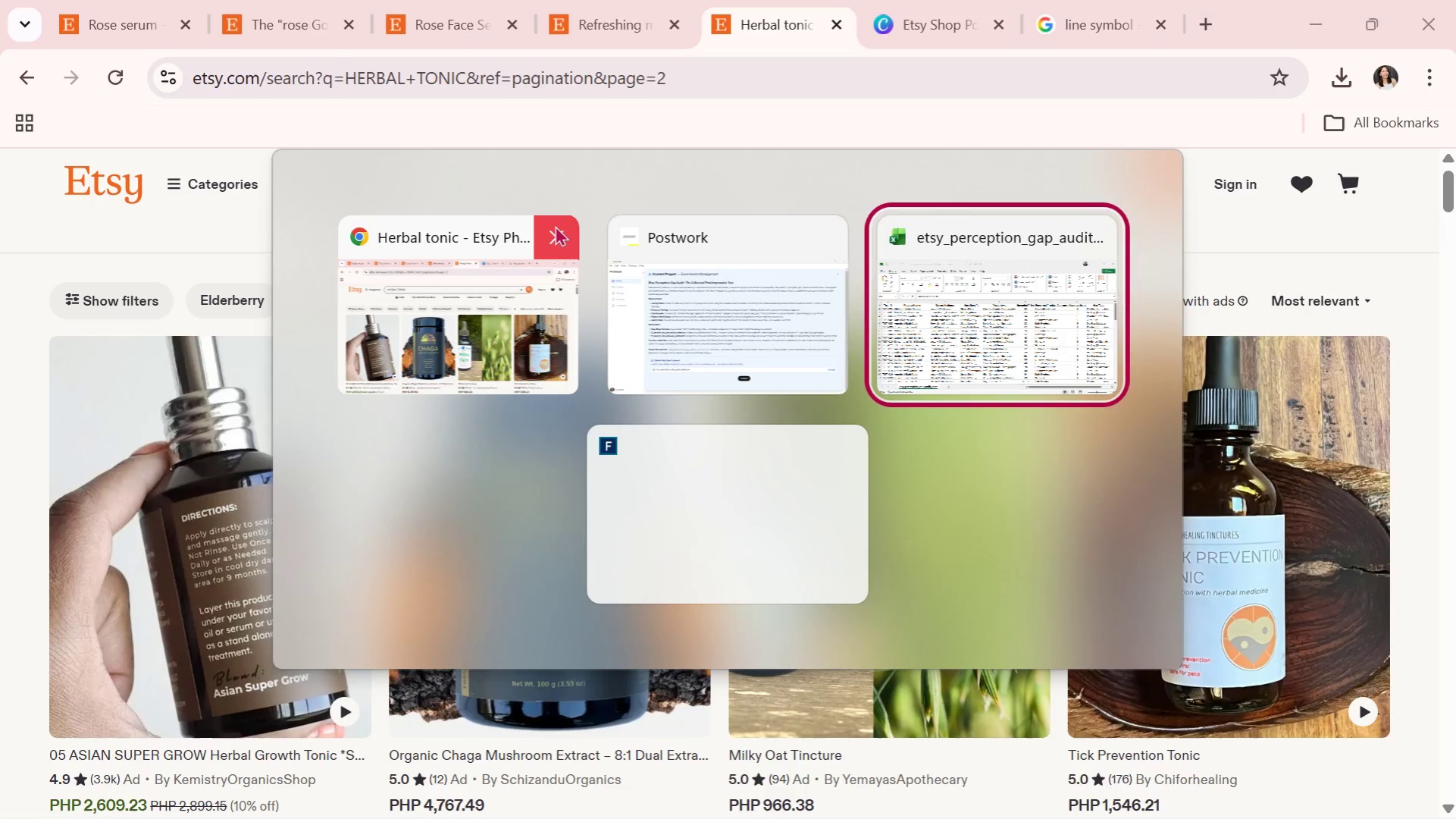 
key(Alt+Tab)
 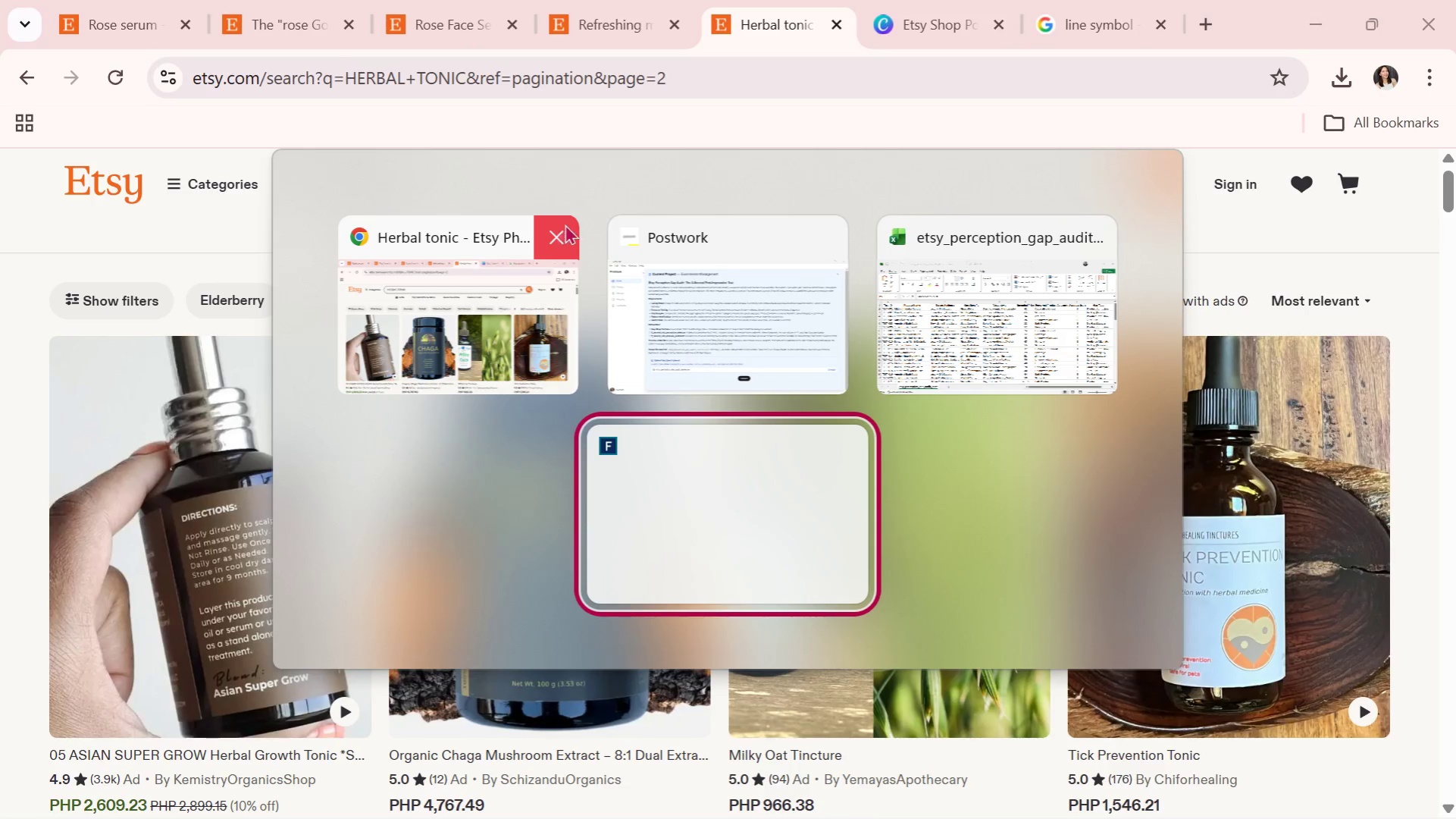 
key(Alt+Tab)
 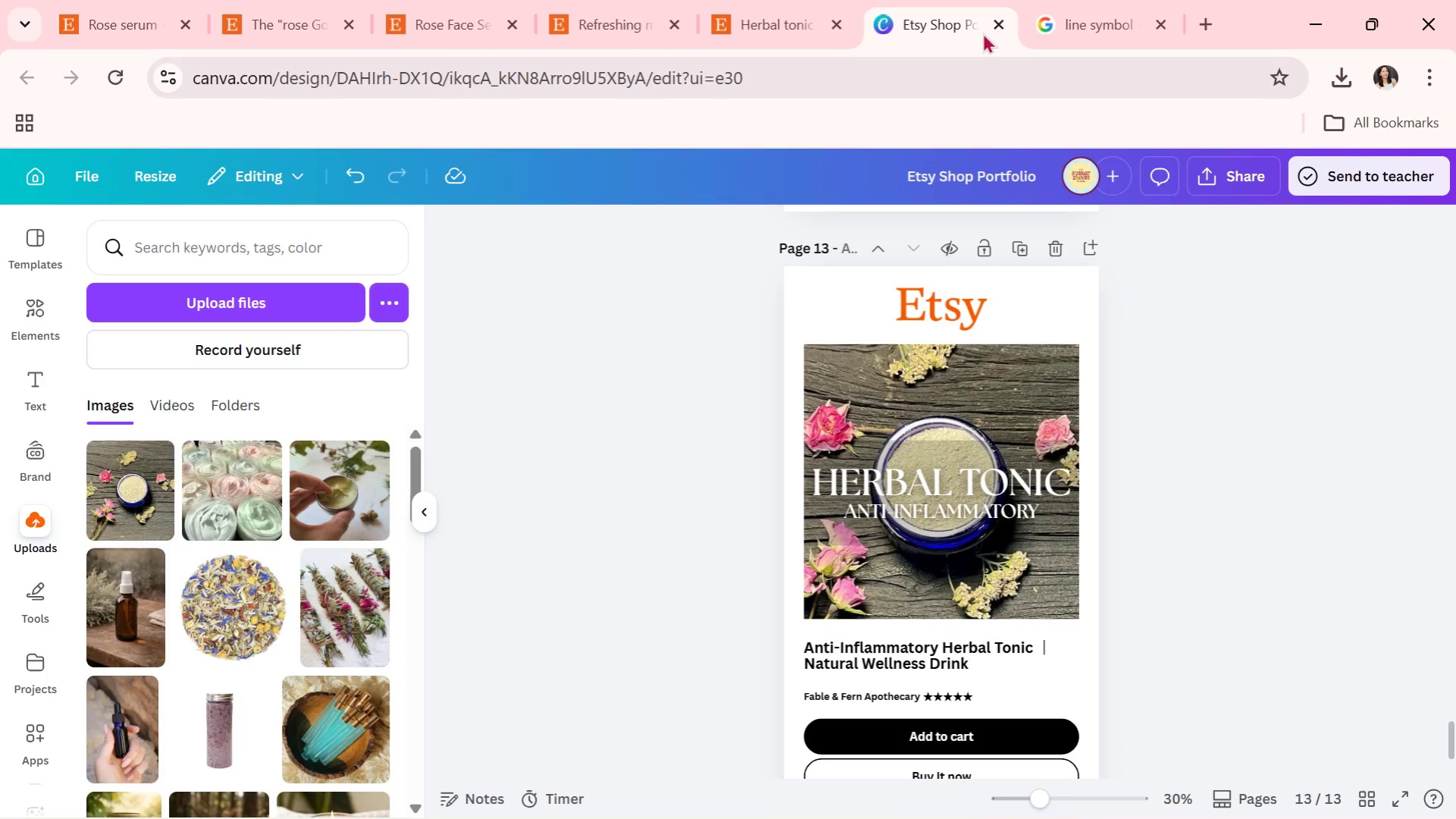 
left_click([808, 0])
 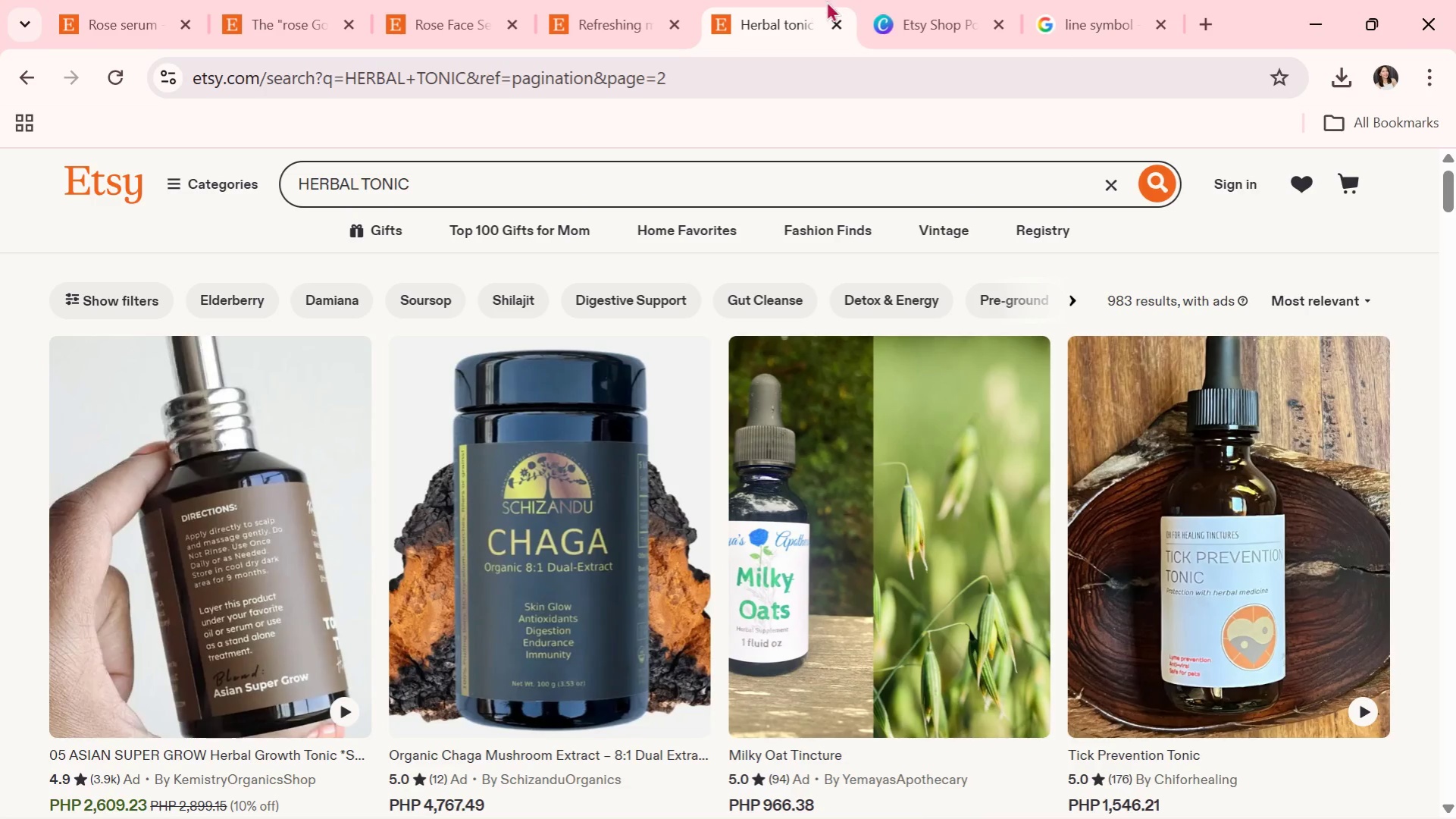 
left_click([960, 0])
 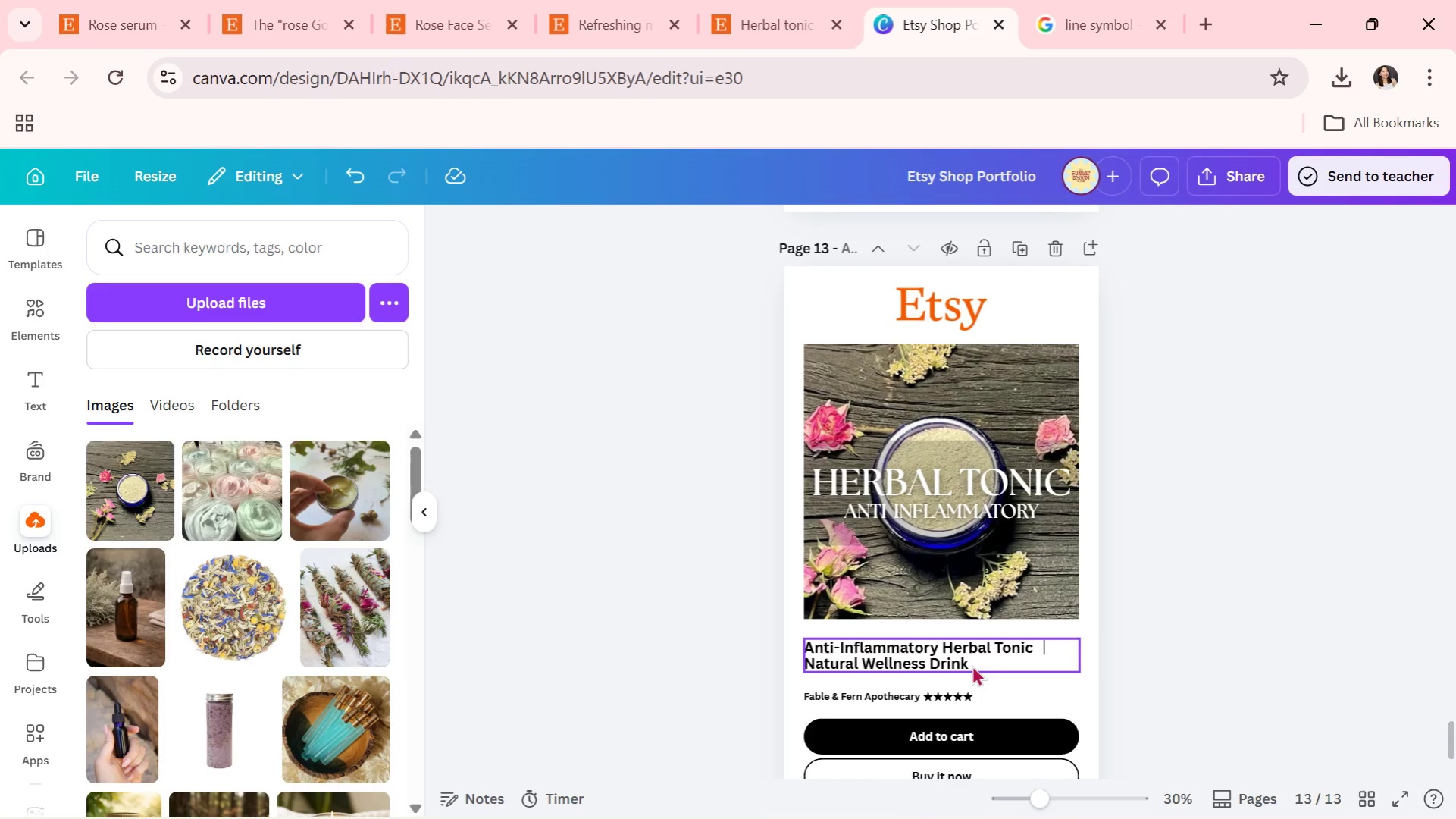 
left_click([916, 669])
 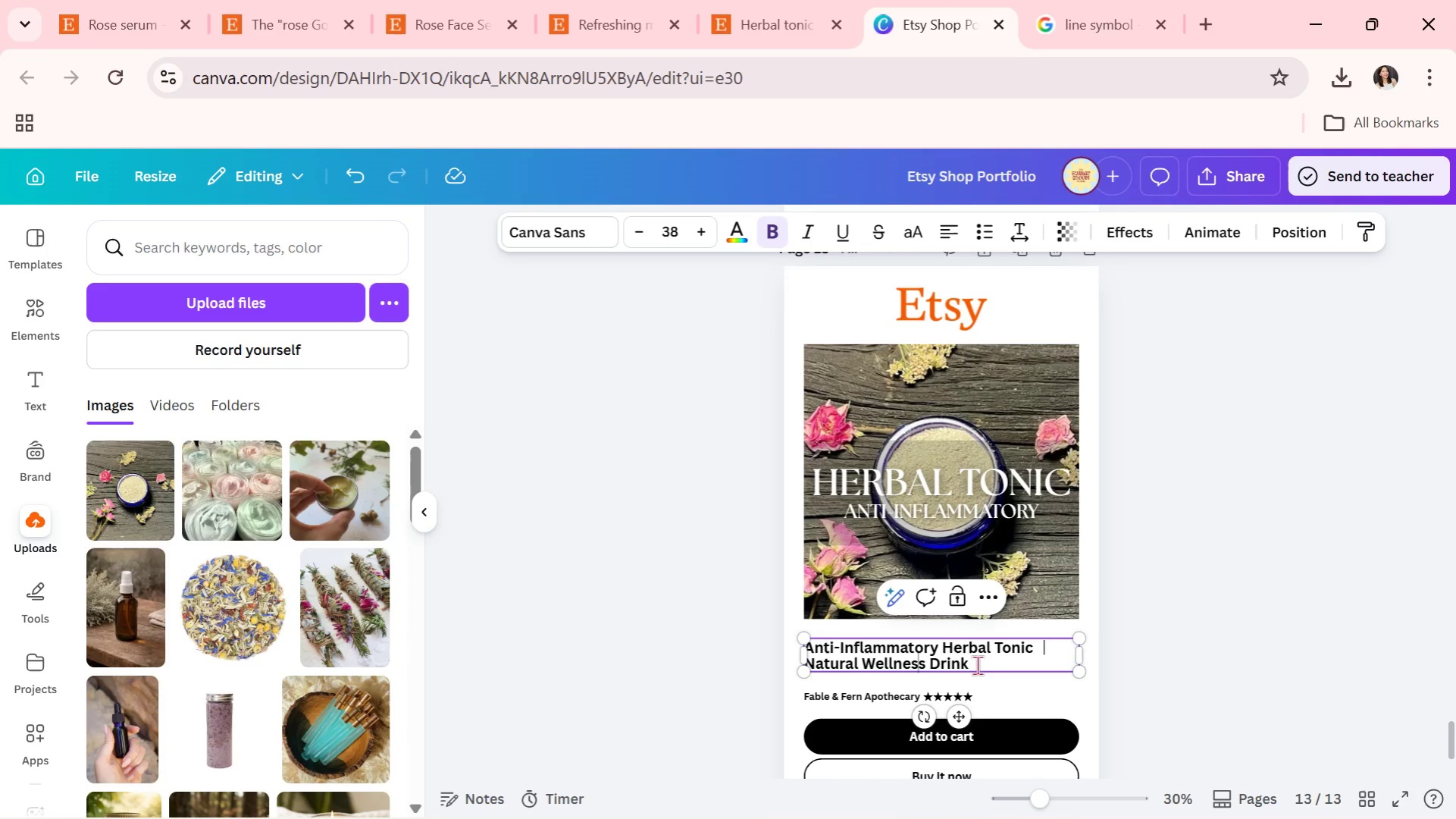 
left_click_drag(start_coordinate=[984, 663], to_coordinate=[806, 662])
 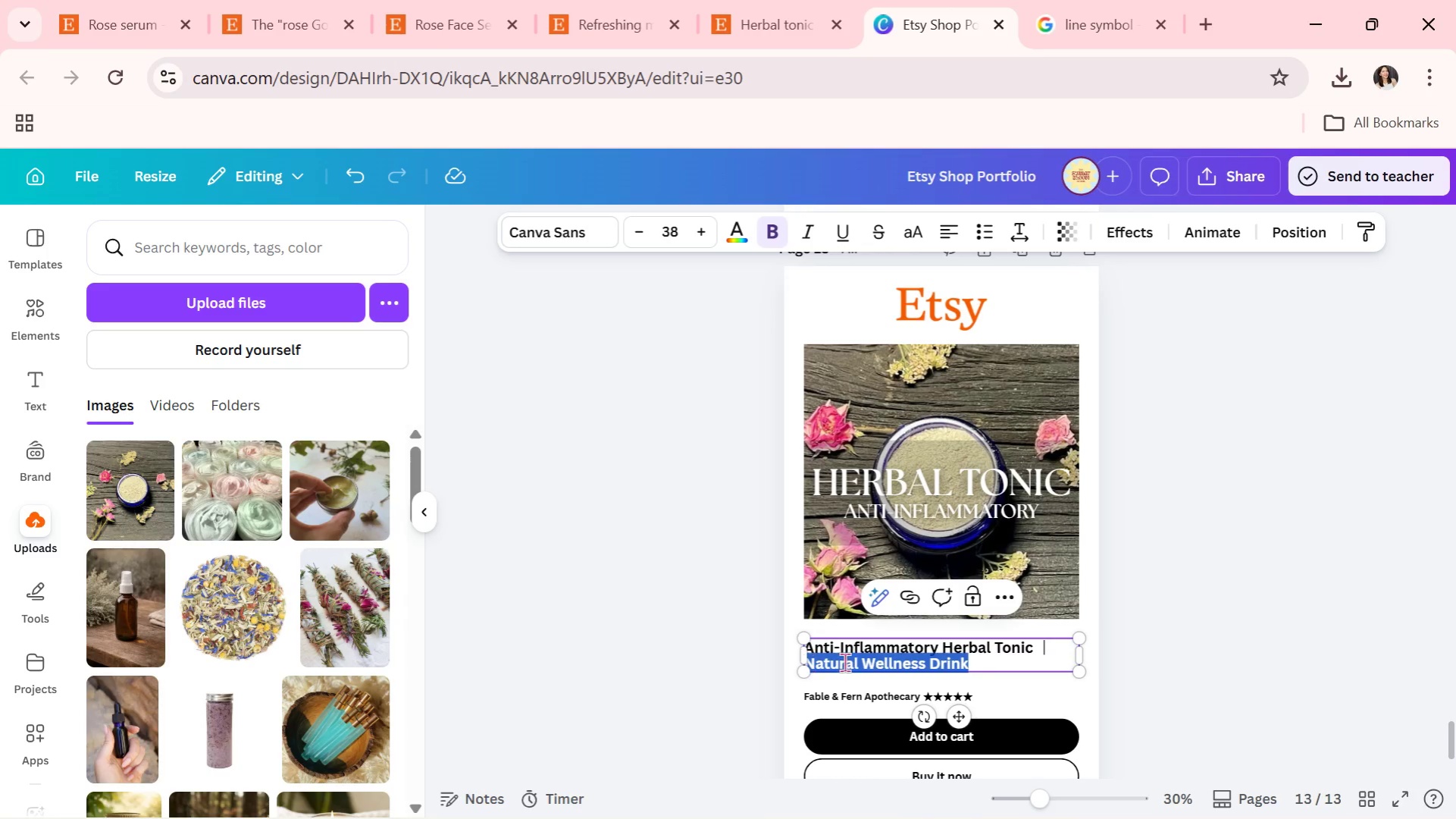 
key(Control+C)
 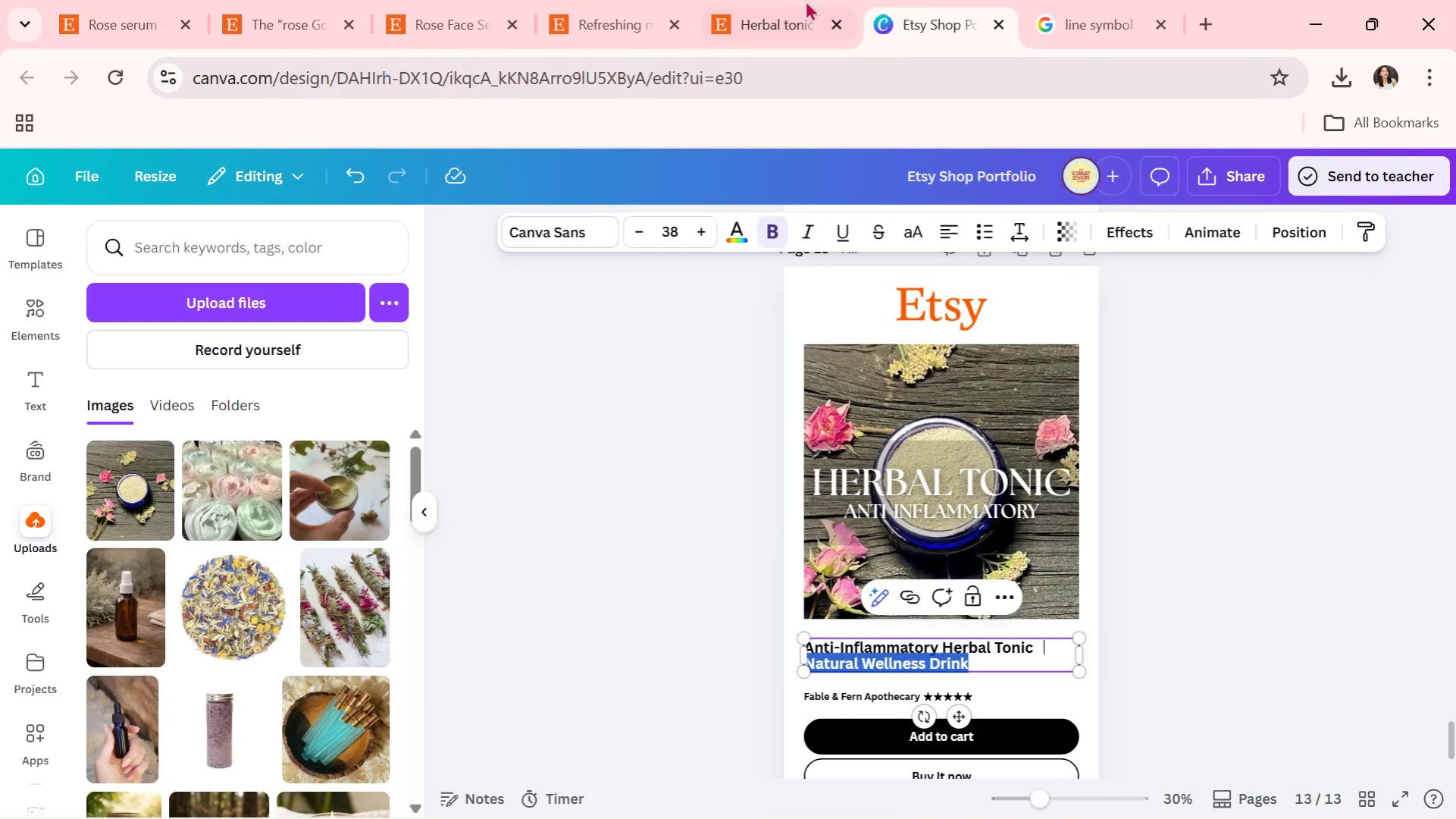 
left_click([794, 0])
 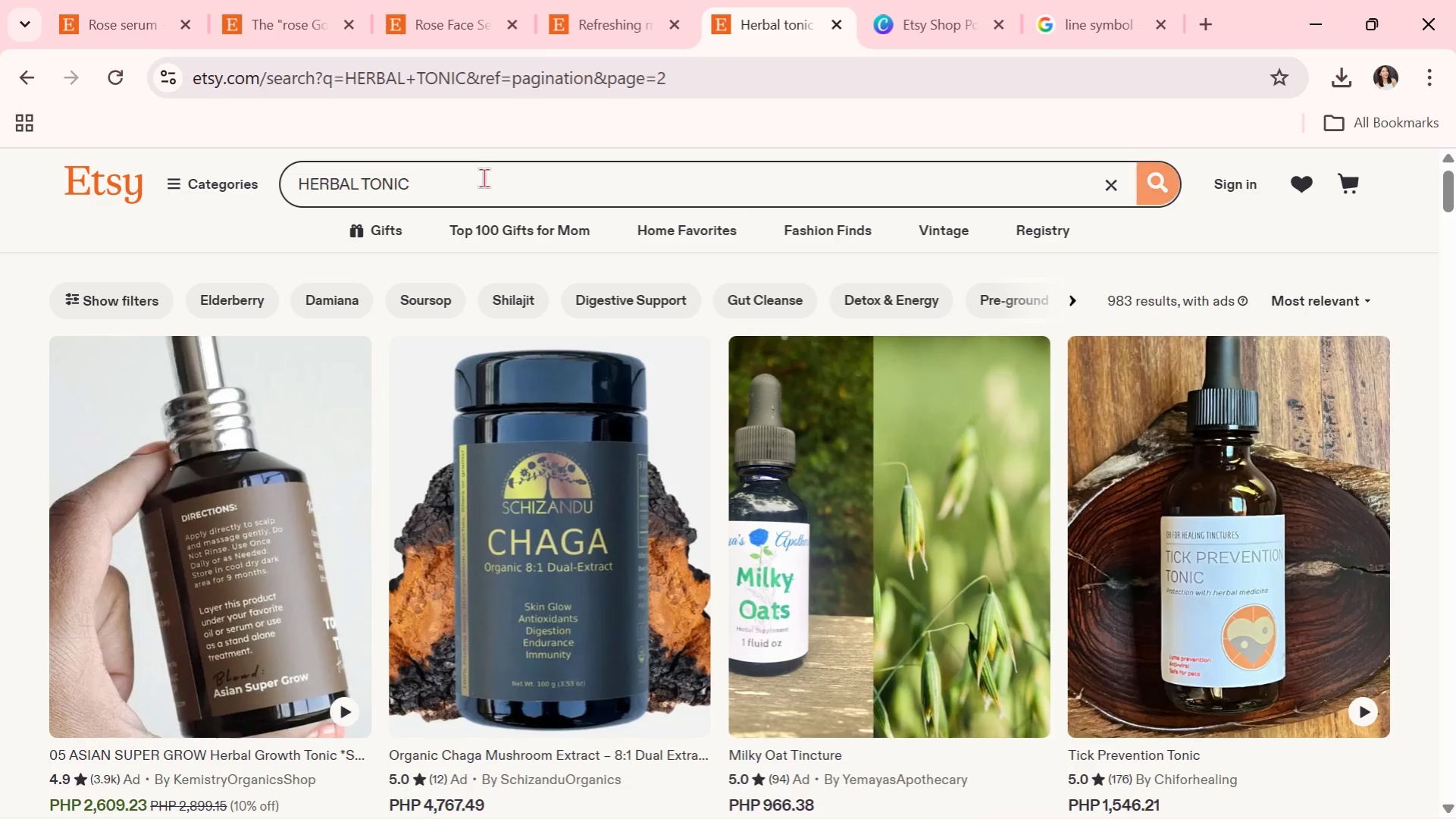 
left_click_drag(start_coordinate=[485, 178], to_coordinate=[180, 226])
 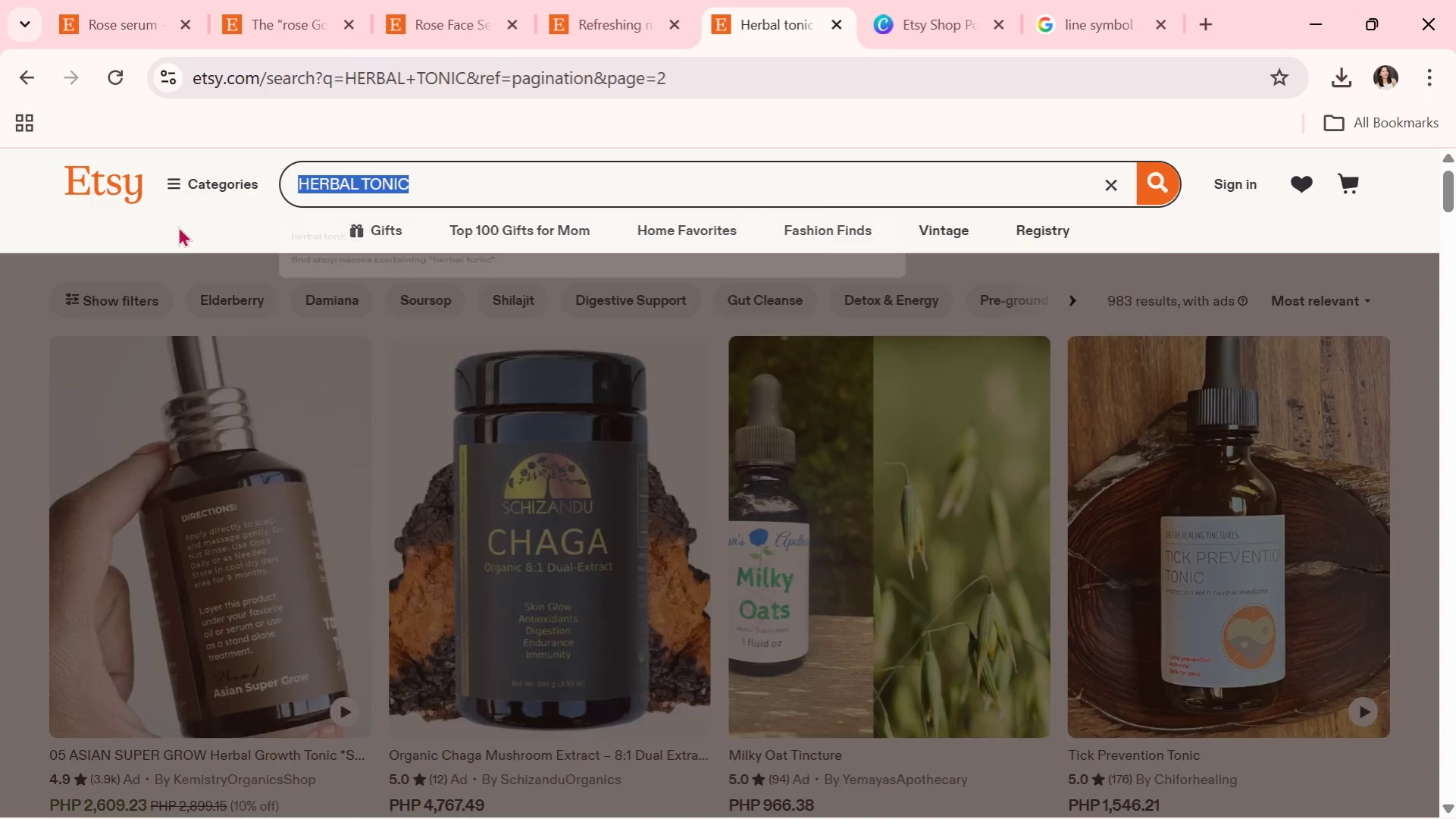 
key(Control+V)
 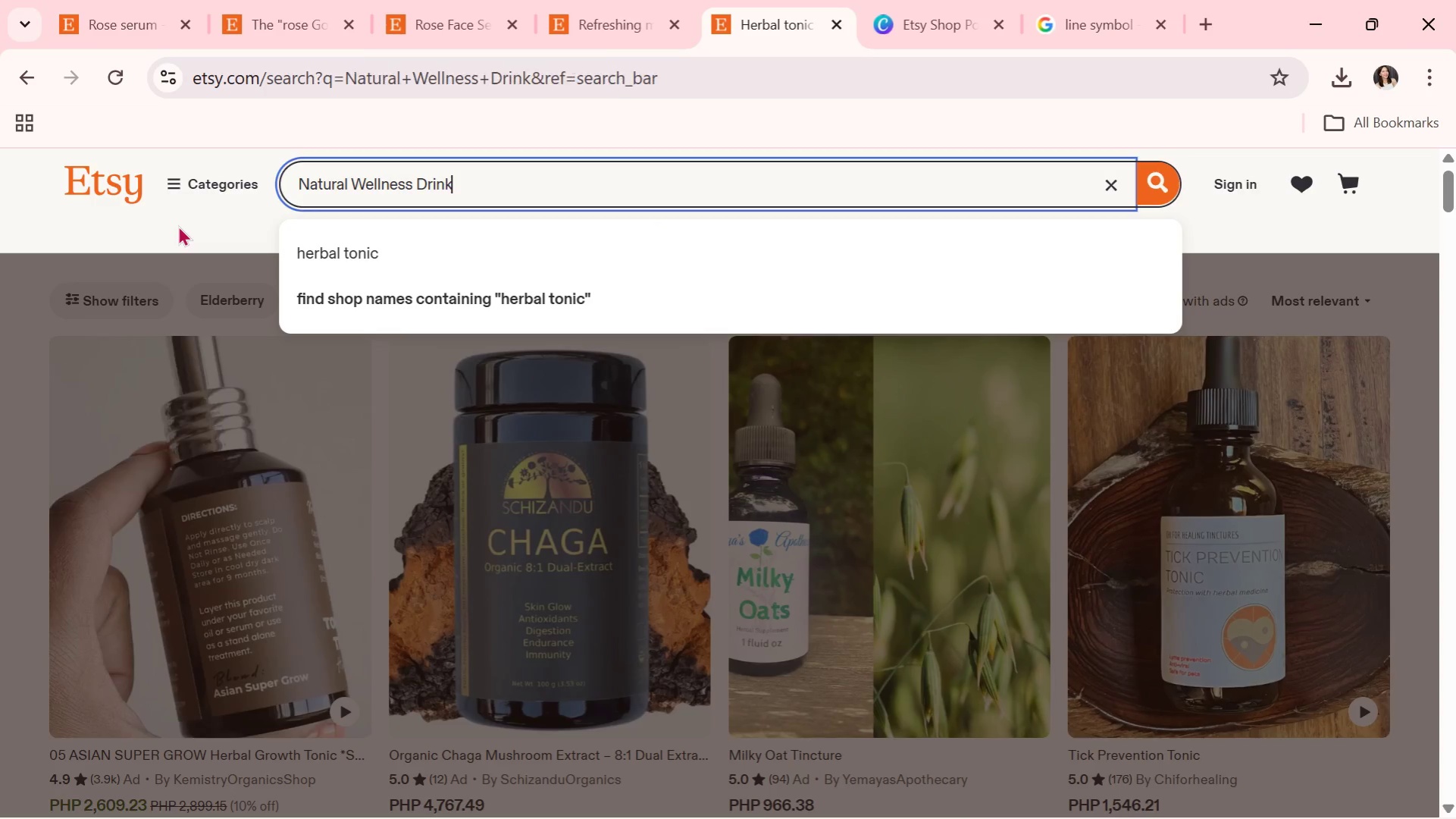 
key(Enter)
 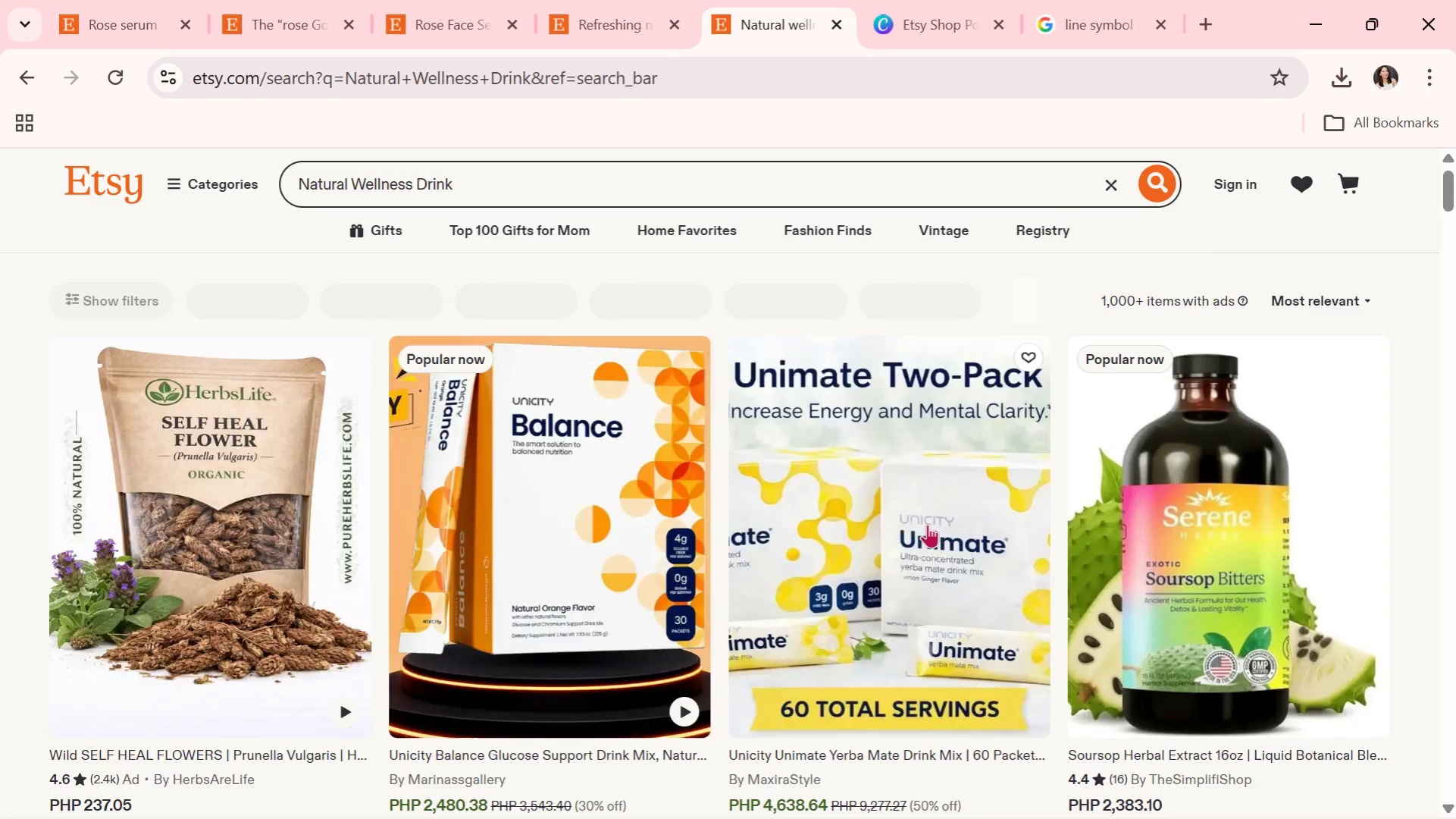 
scroll: coordinate [945, 460], scroll_direction: down, amount: 14.0
 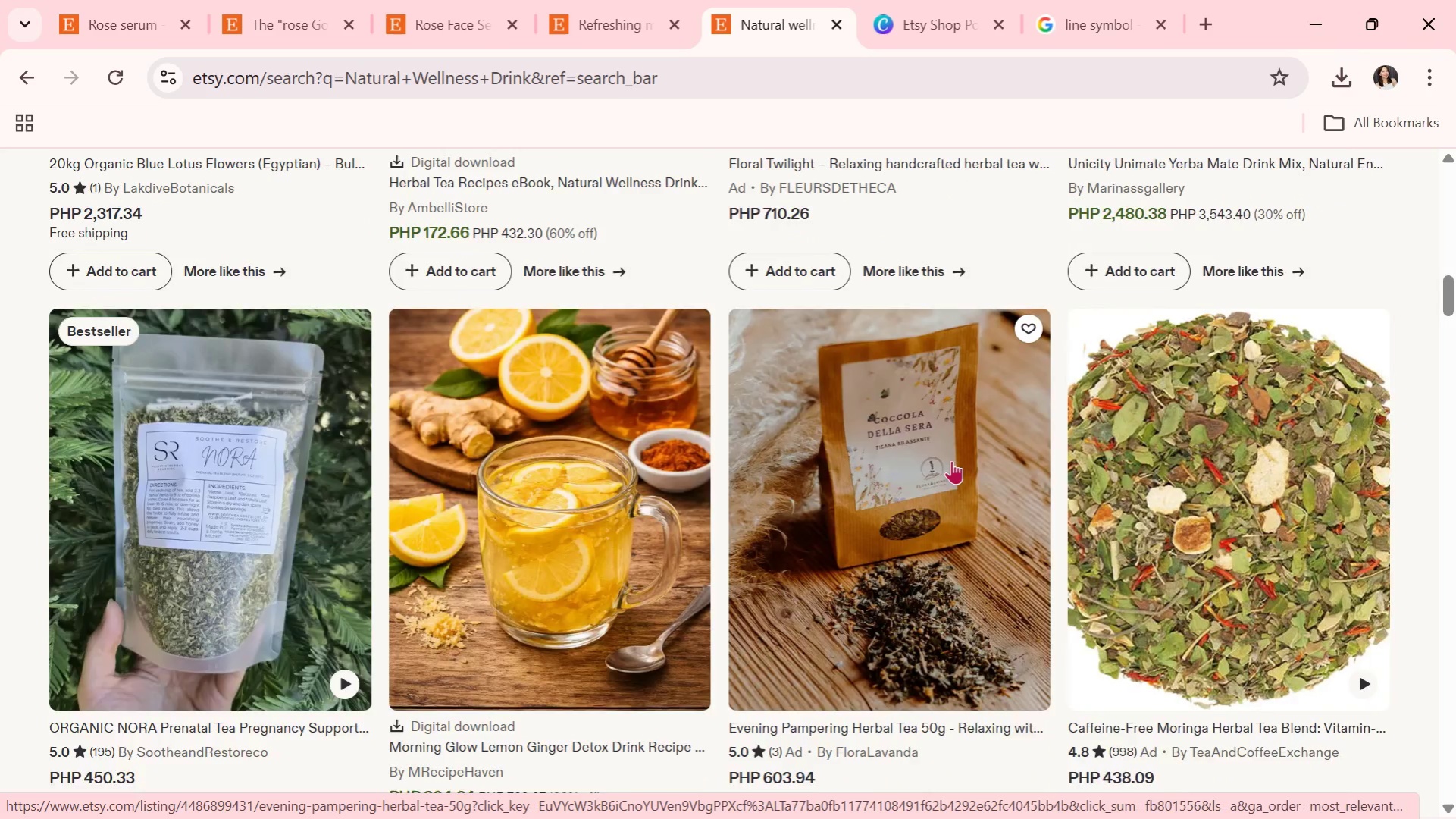 
scroll: coordinate [980, 465], scroll_direction: up, amount: 13.0
 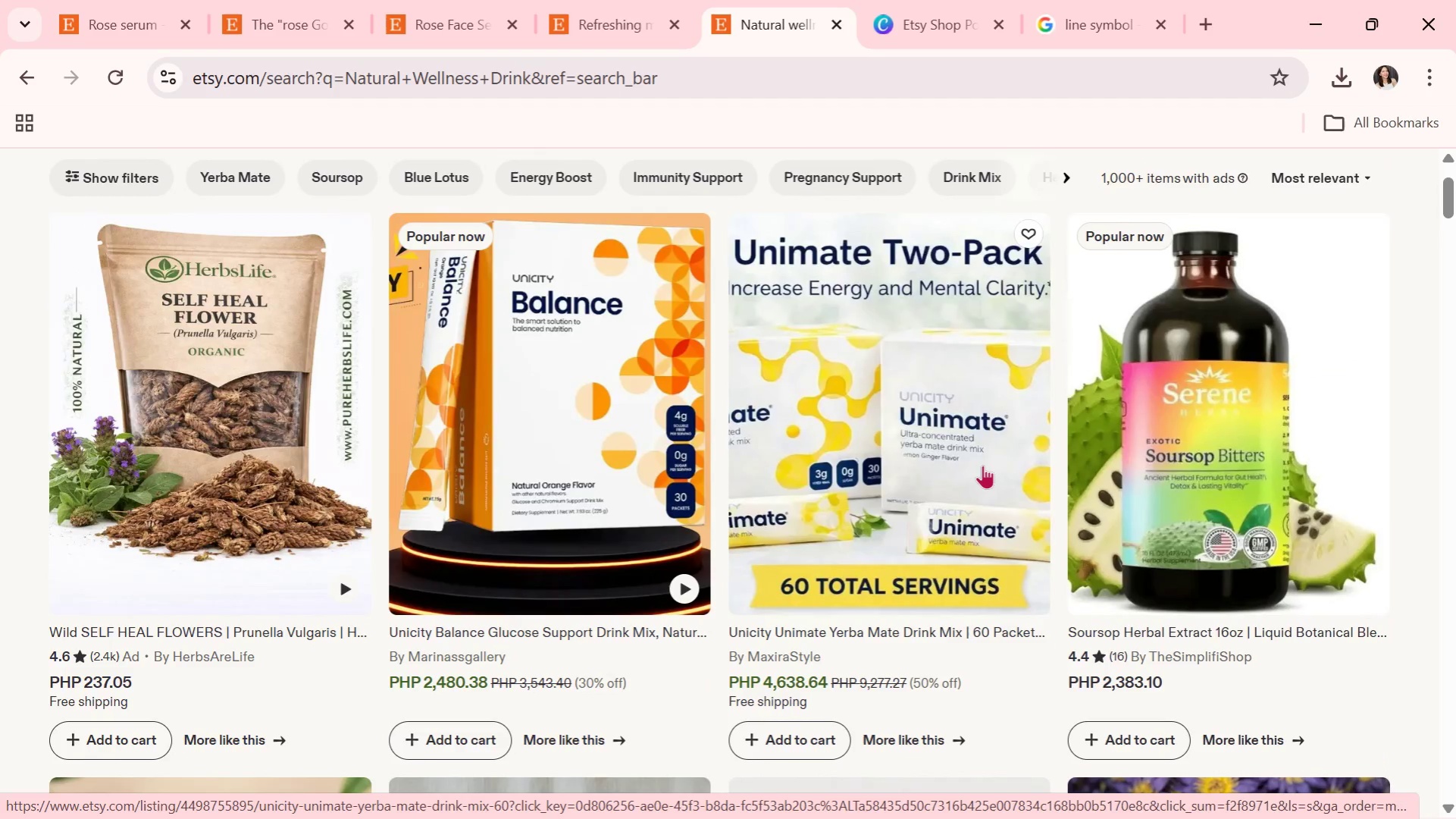 
scroll: coordinate [997, 460], scroll_direction: down, amount: 32.0
 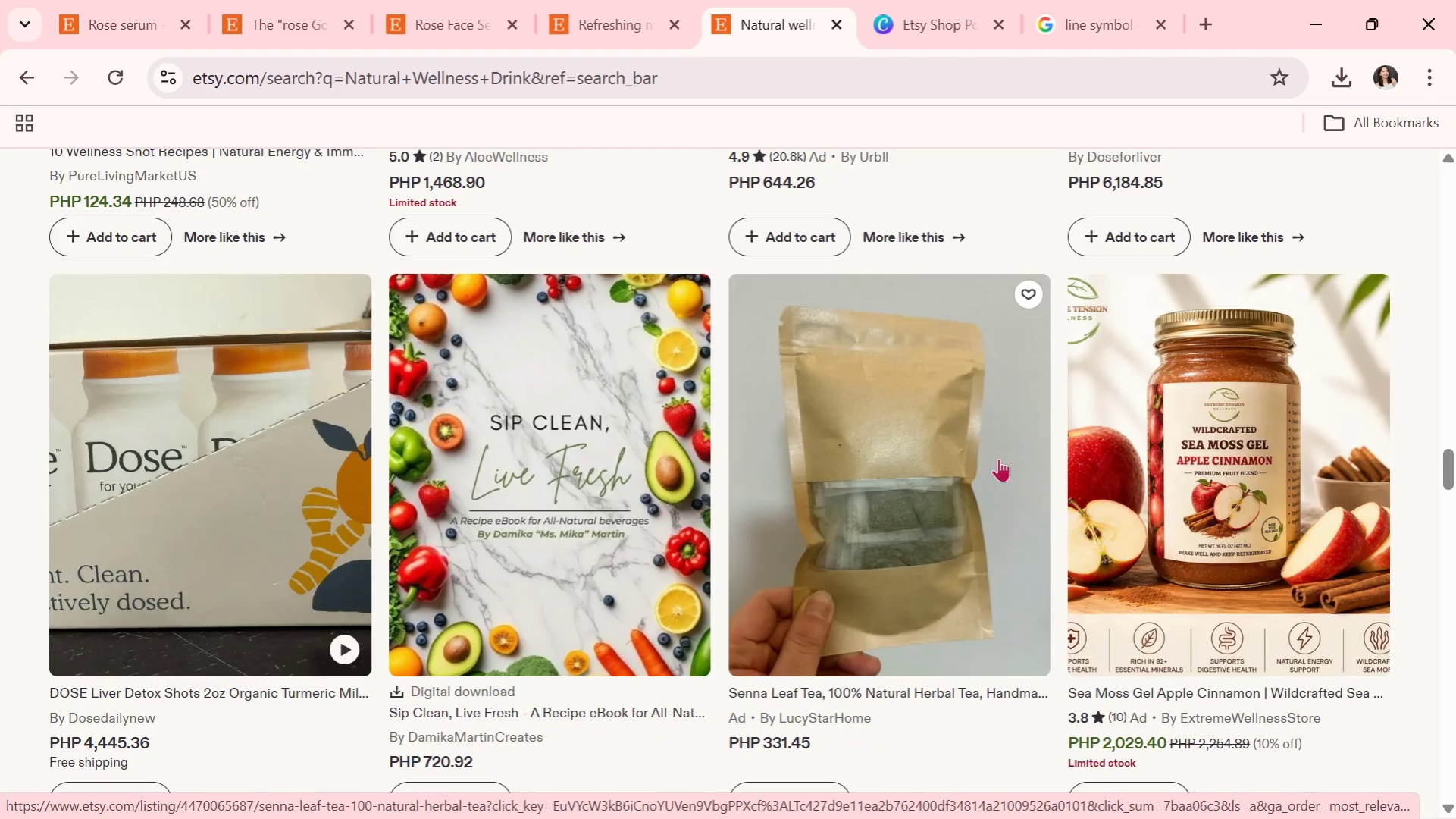 
scroll: coordinate [1000, 457], scroll_direction: down, amount: 14.0
 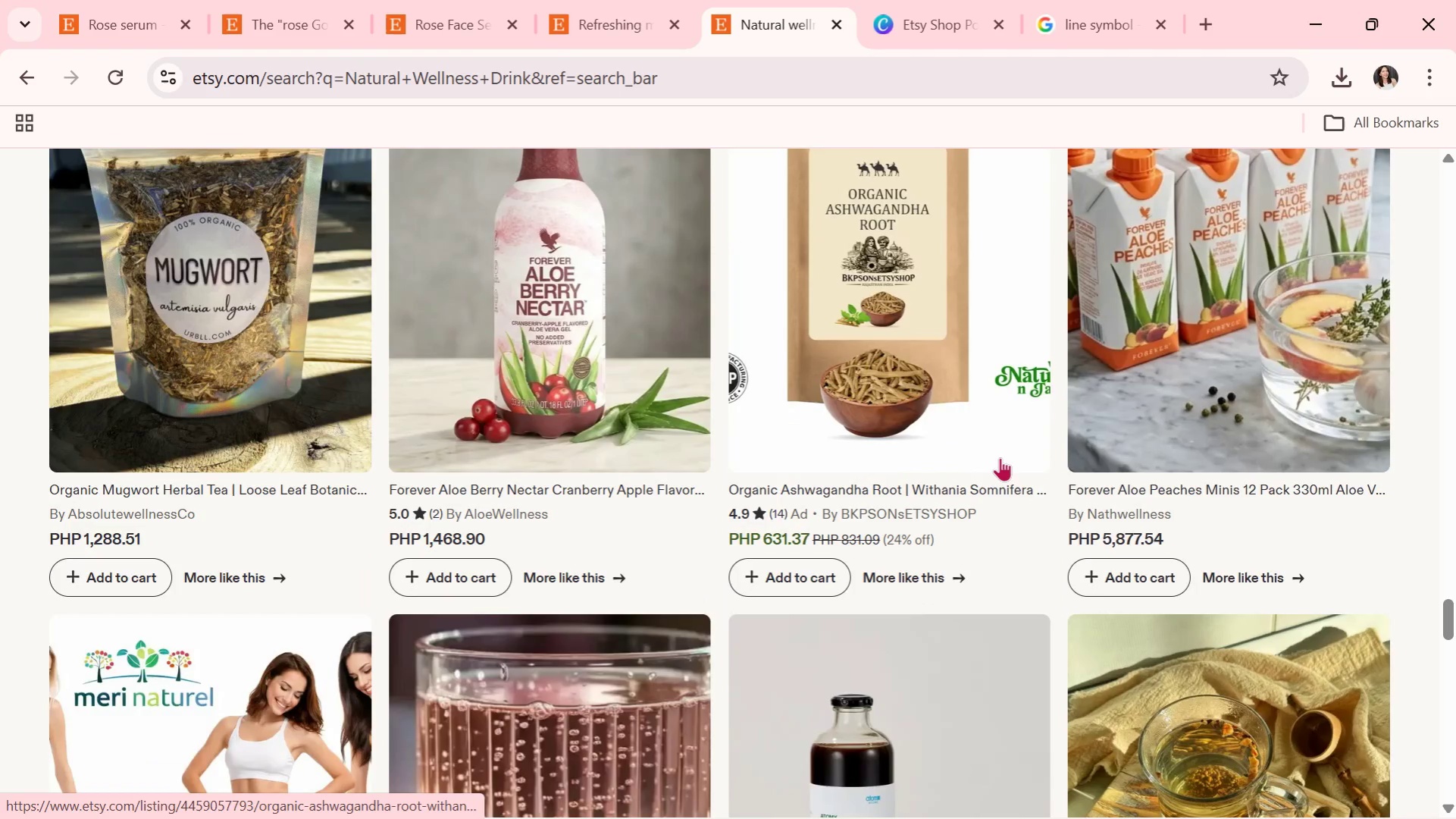 
scroll: coordinate [1000, 457], scroll_direction: up, amount: 2.0
 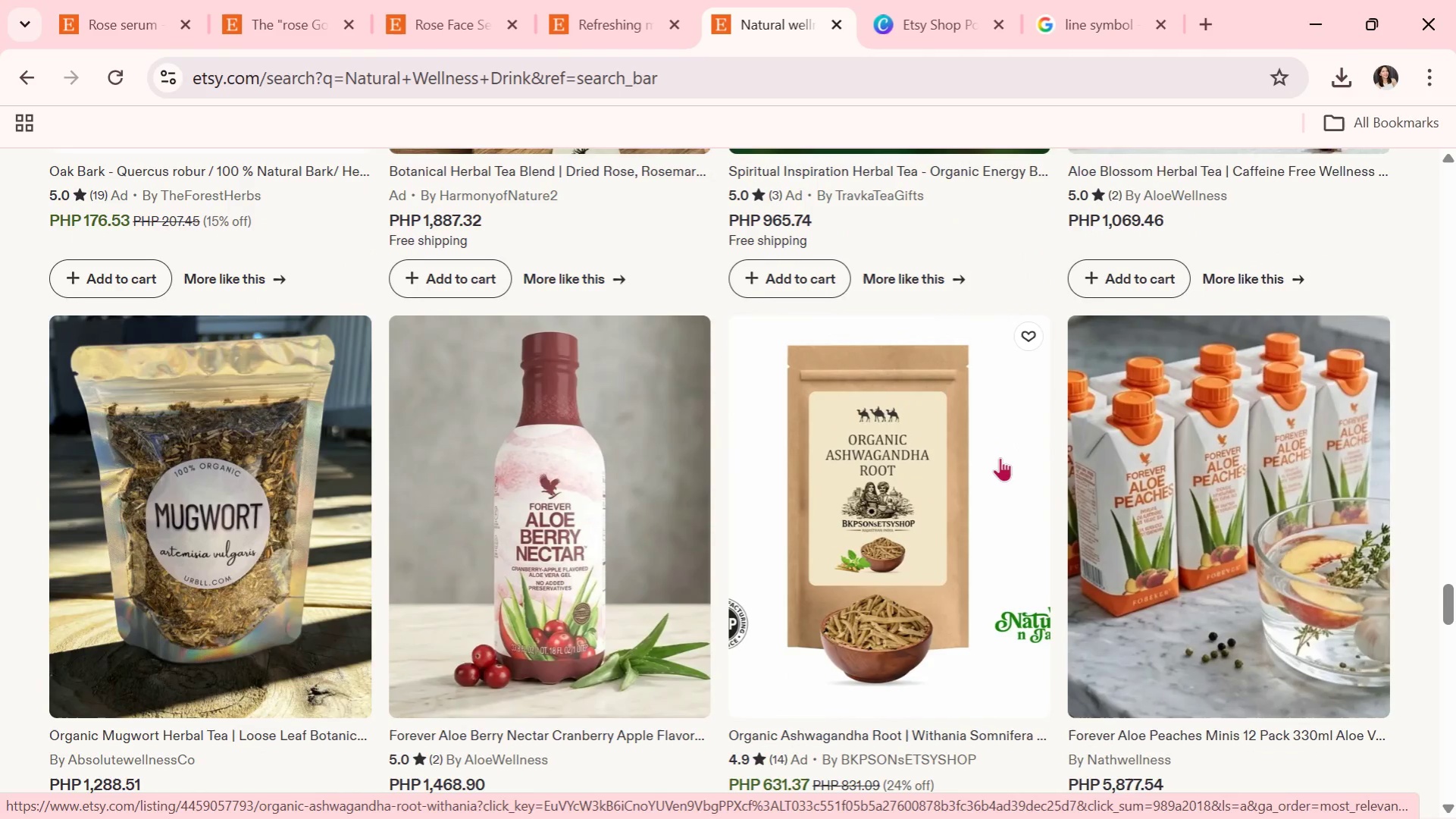 
scroll: coordinate [1002, 457], scroll_direction: down, amount: 15.0
 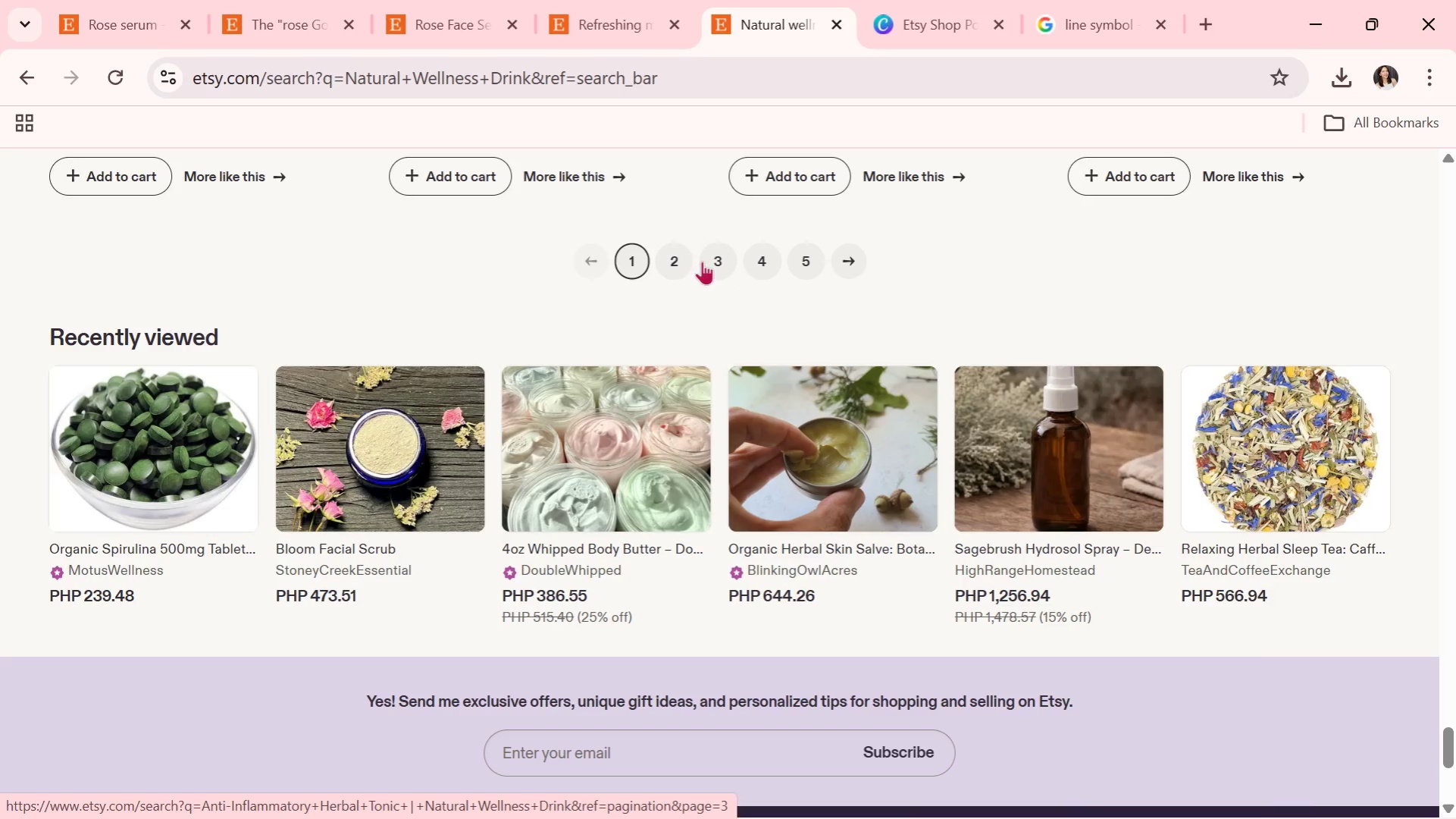 
left_click([675, 254])
 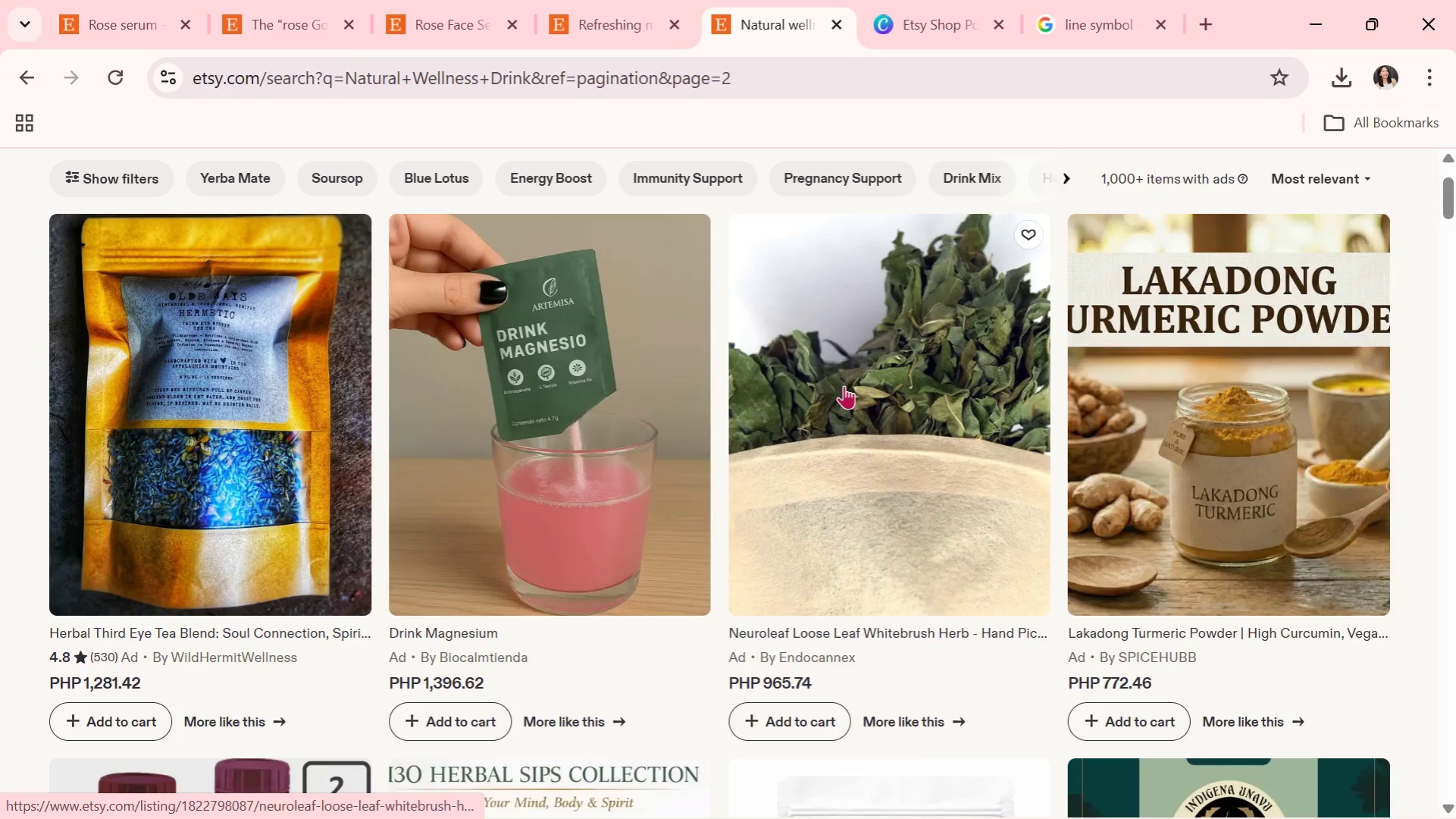 
scroll: coordinate [997, 372], scroll_direction: down, amount: 18.0
 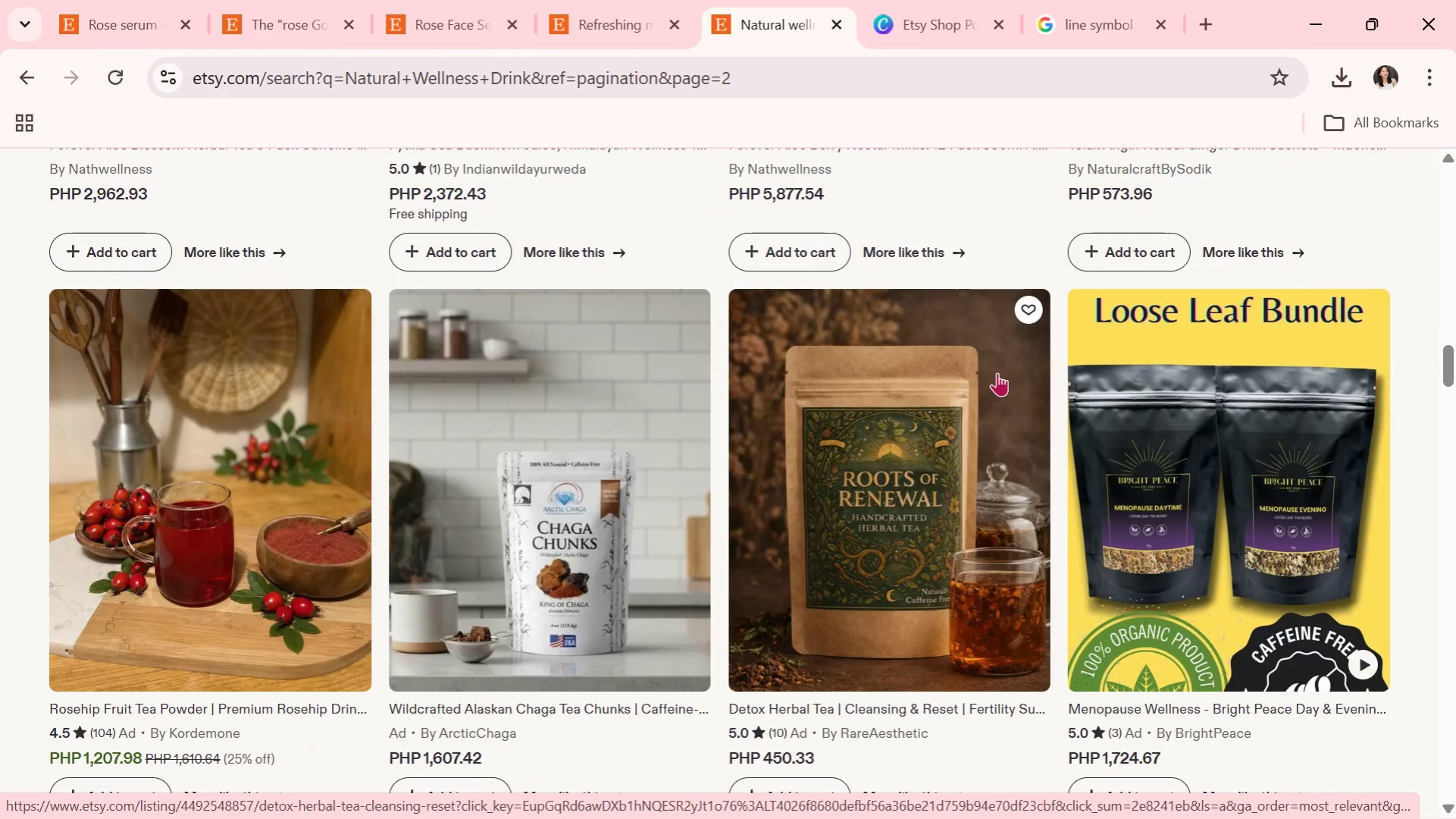 
scroll: coordinate [1018, 369], scroll_direction: down, amount: 11.0
 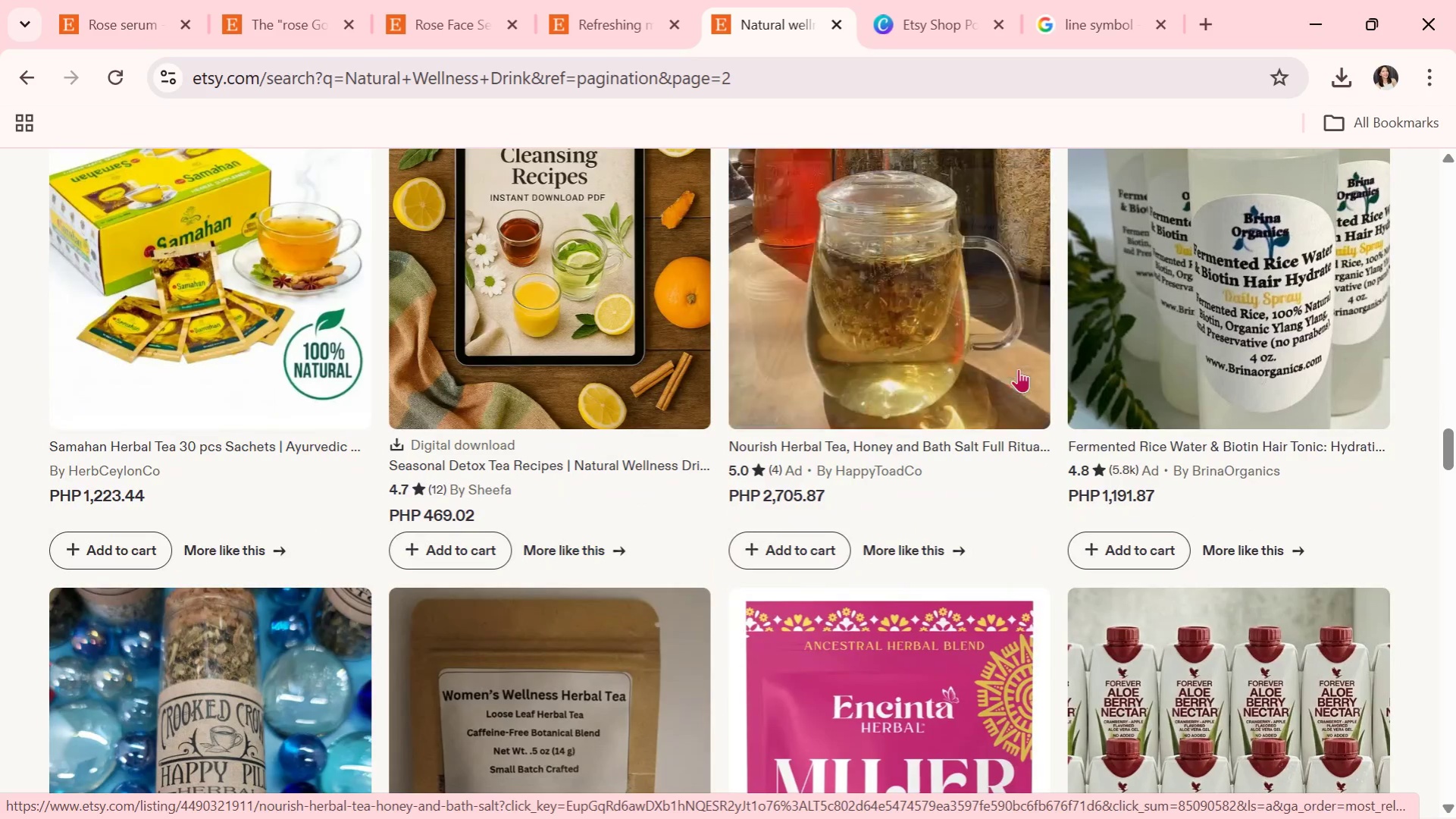 
scroll: coordinate [1005, 400], scroll_direction: up, amount: 2.0
 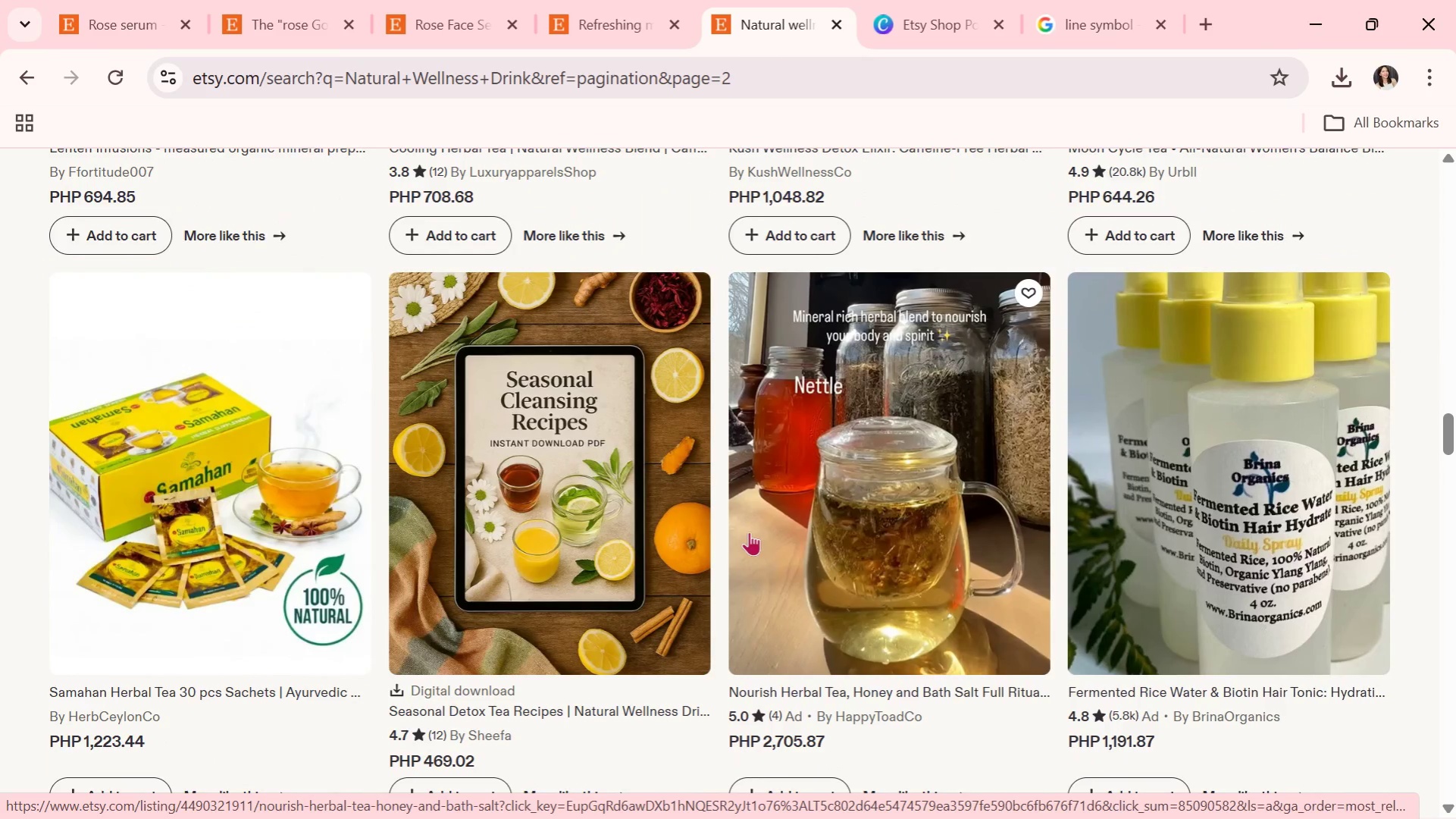 
scroll: coordinate [805, 519], scroll_direction: down, amount: 15.0
 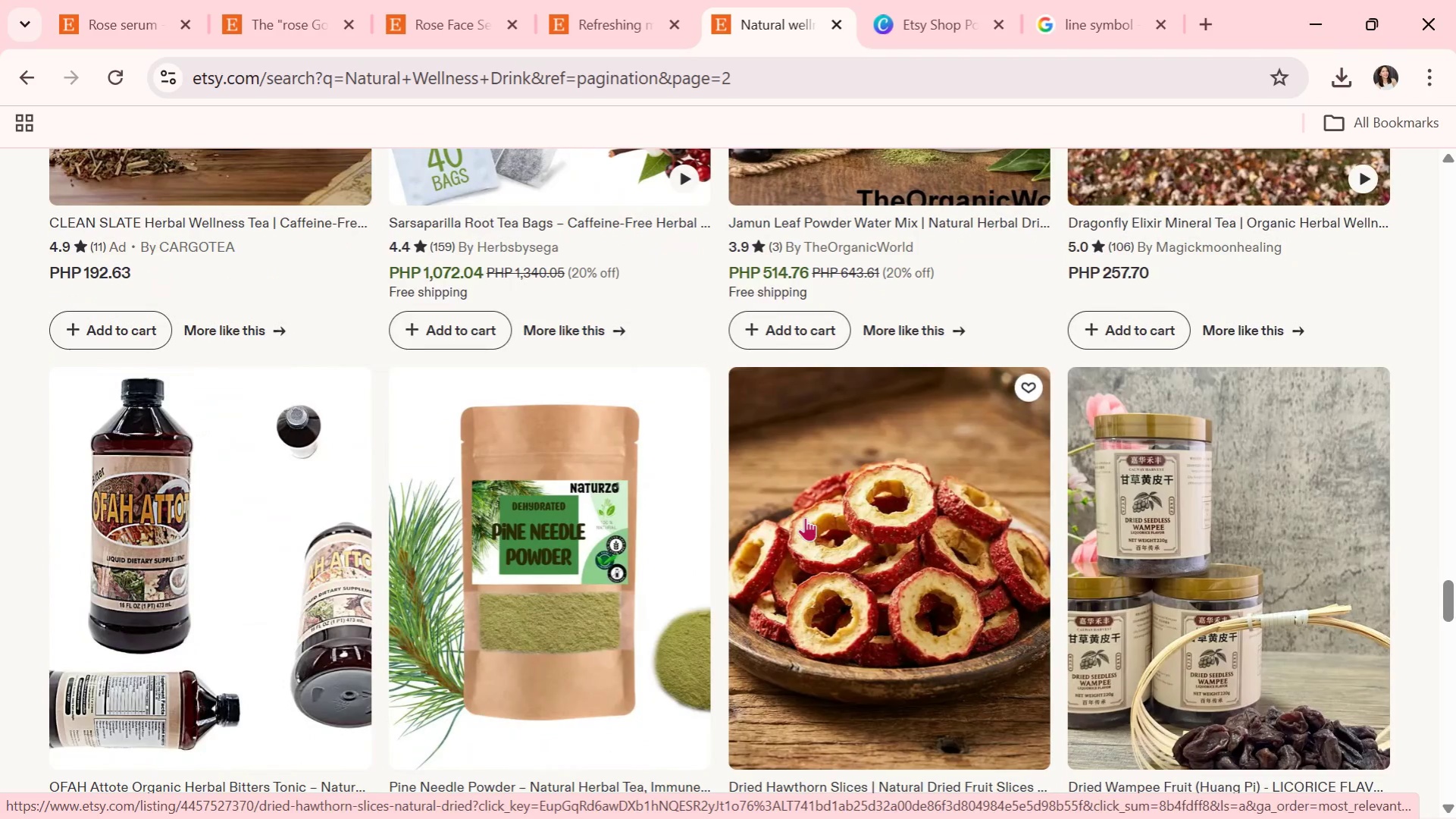 
scroll: coordinate [866, 474], scroll_direction: down, amount: 14.0
 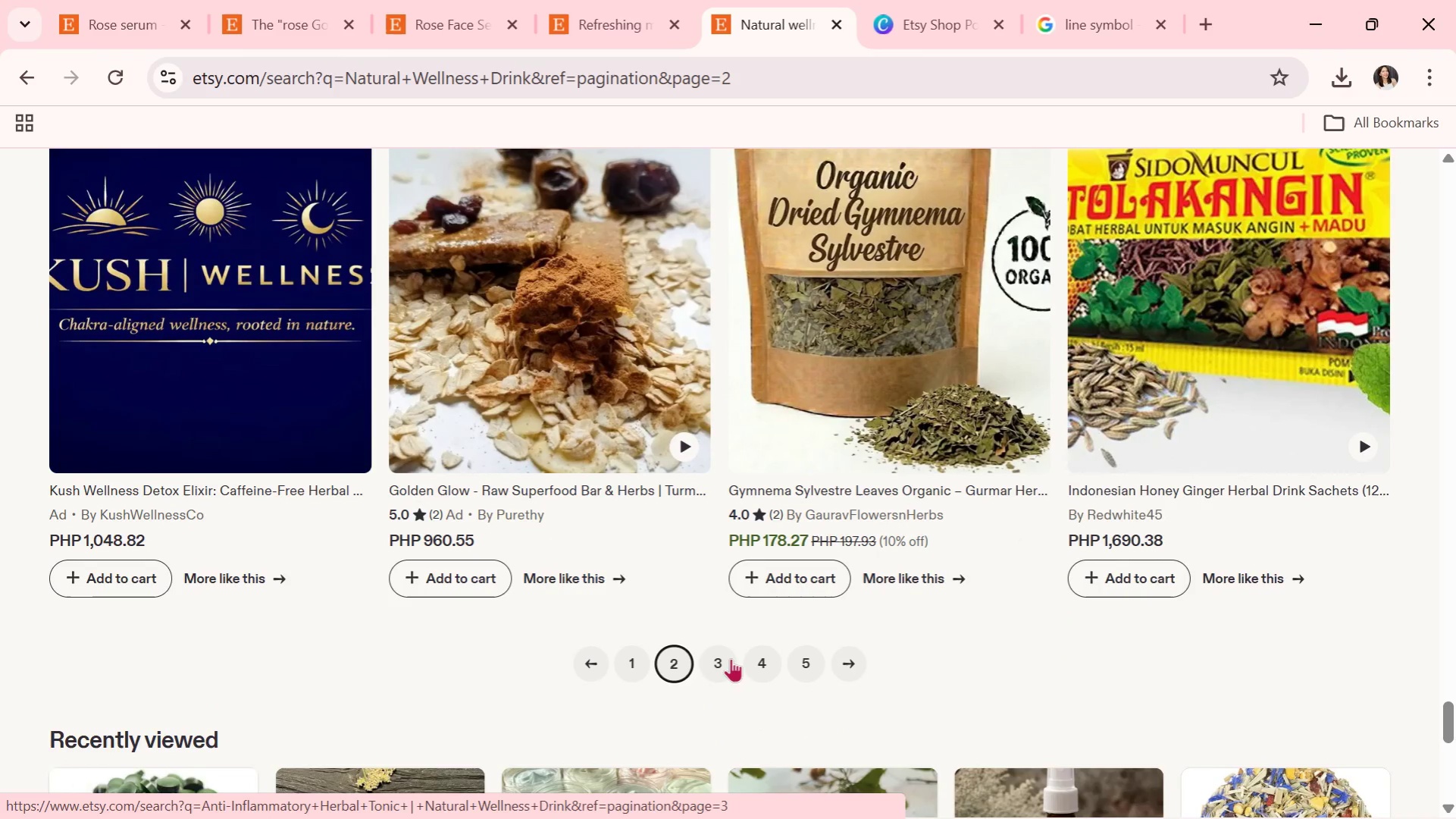 
left_click([710, 670])
 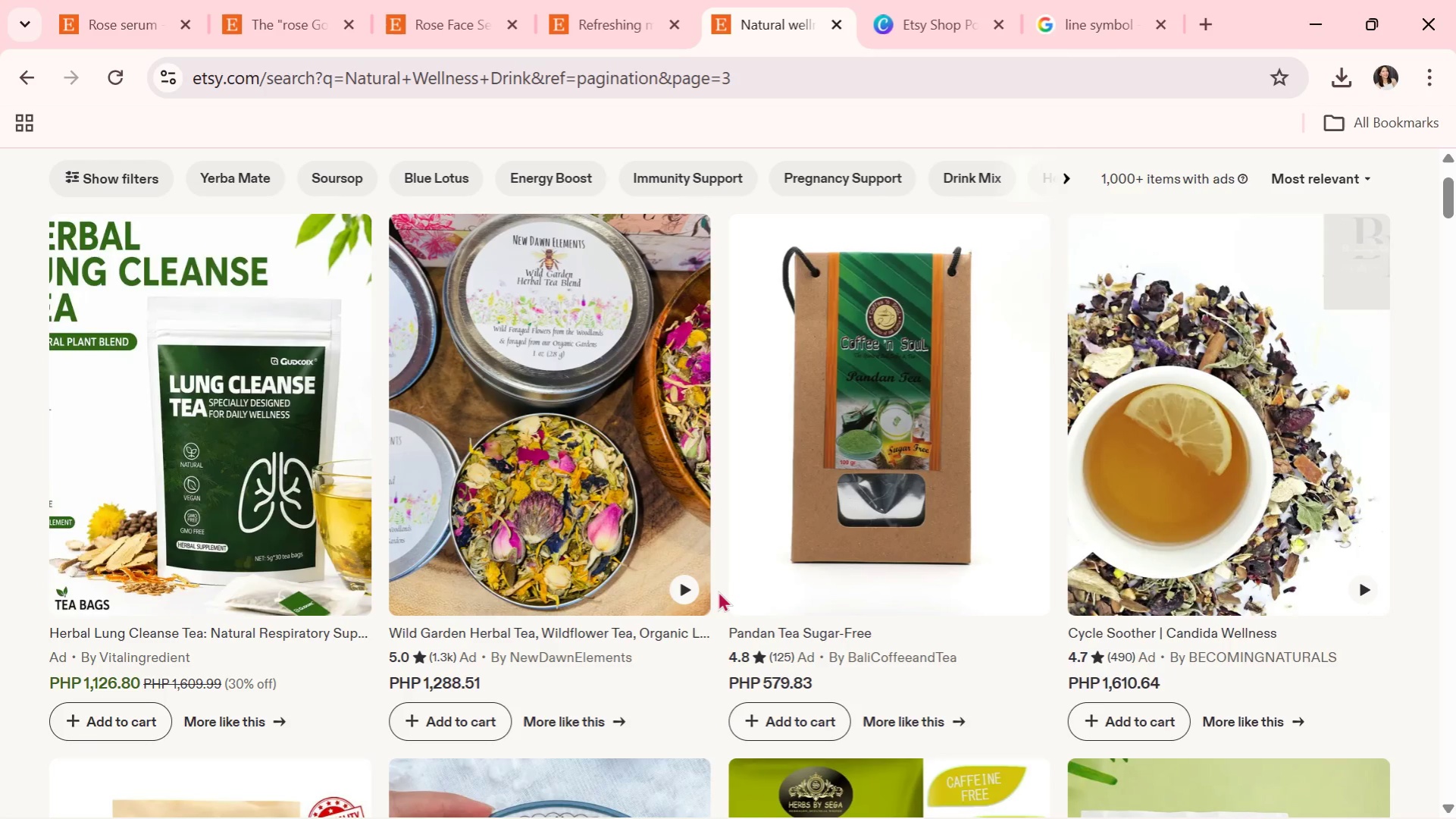 
scroll: coordinate [681, 384], scroll_direction: down, amount: 15.0
 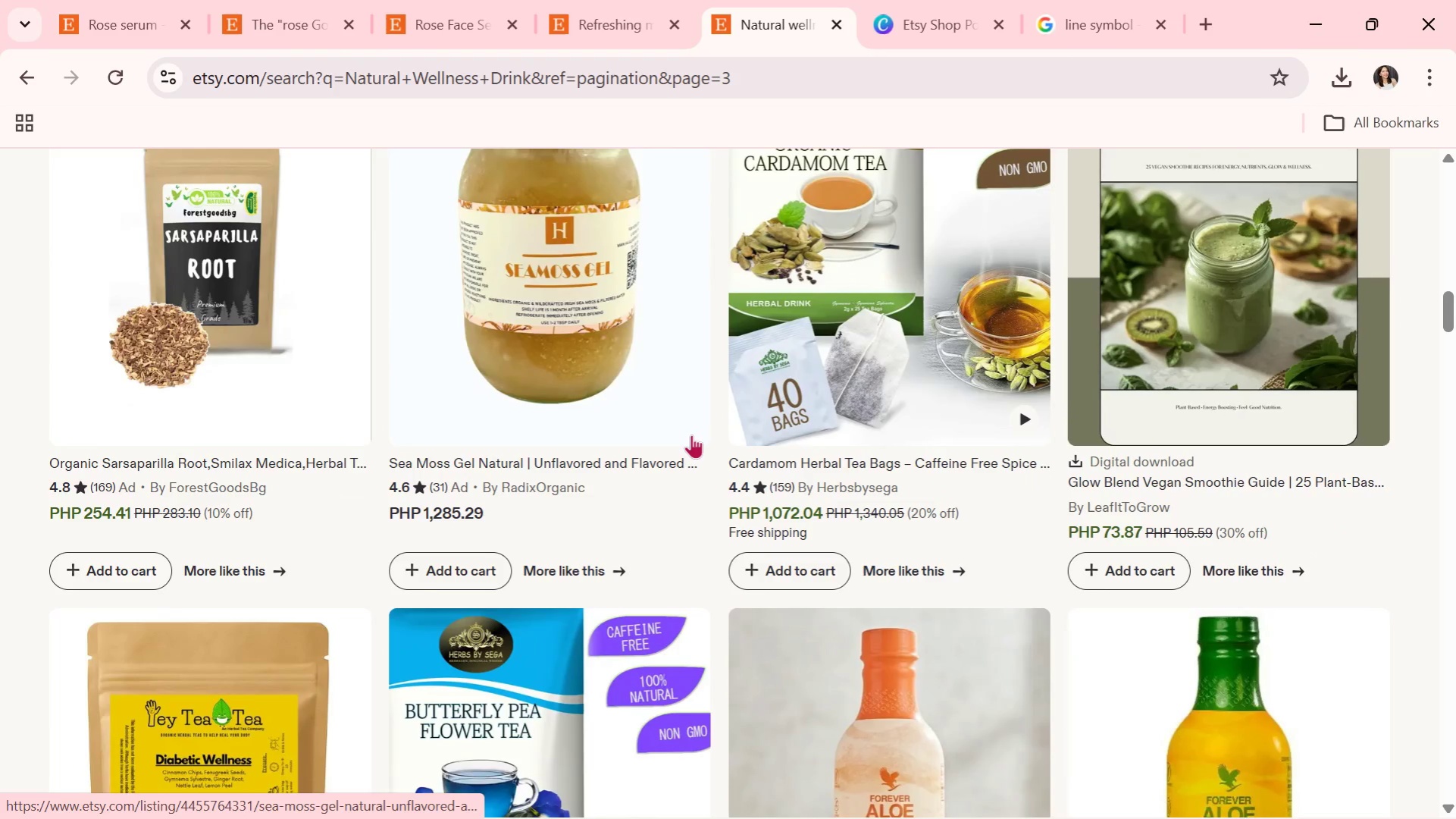 
scroll: coordinate [765, 635], scroll_direction: down, amount: 19.0
 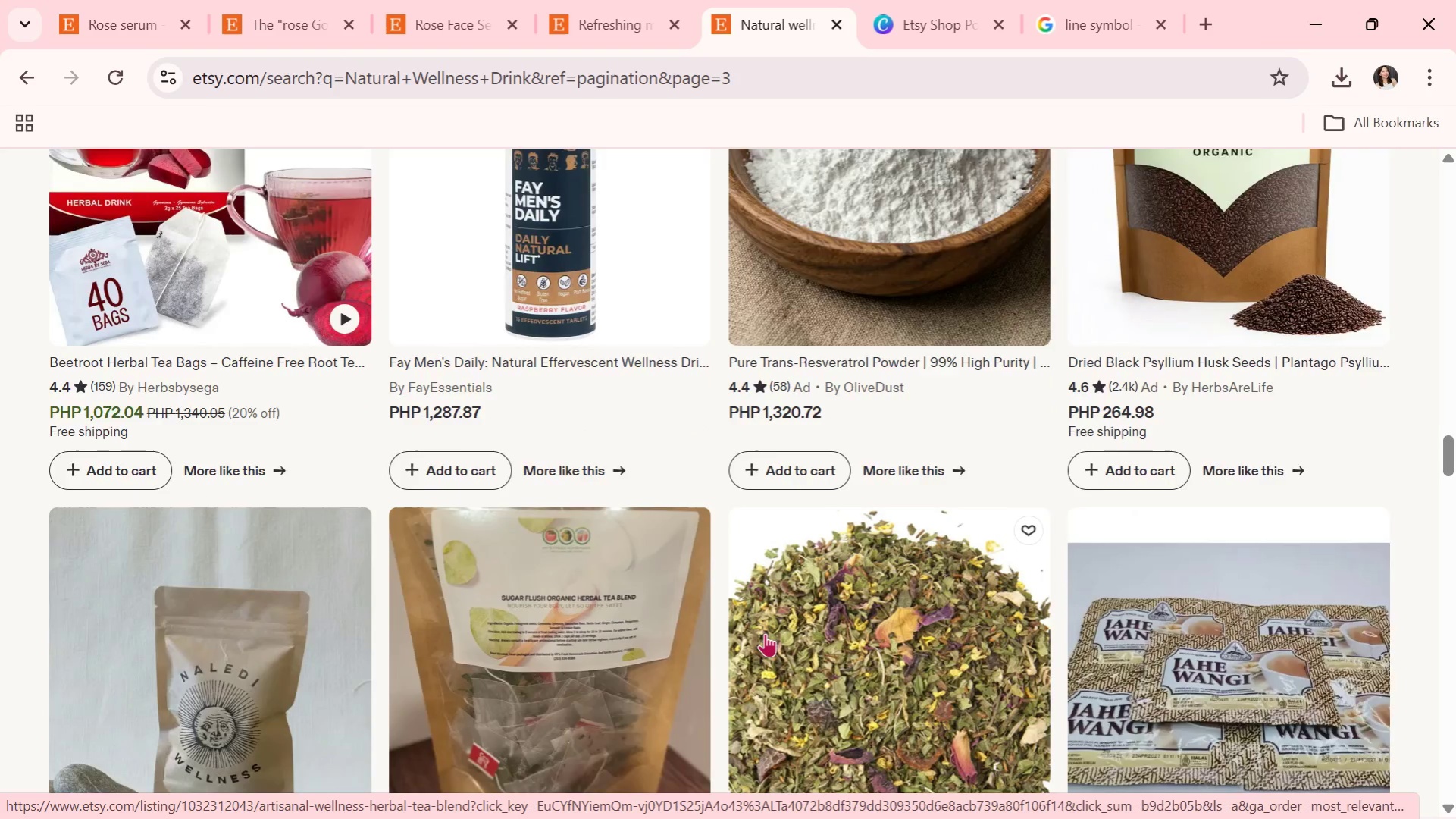 
scroll: coordinate [765, 633], scroll_direction: down, amount: 11.0
 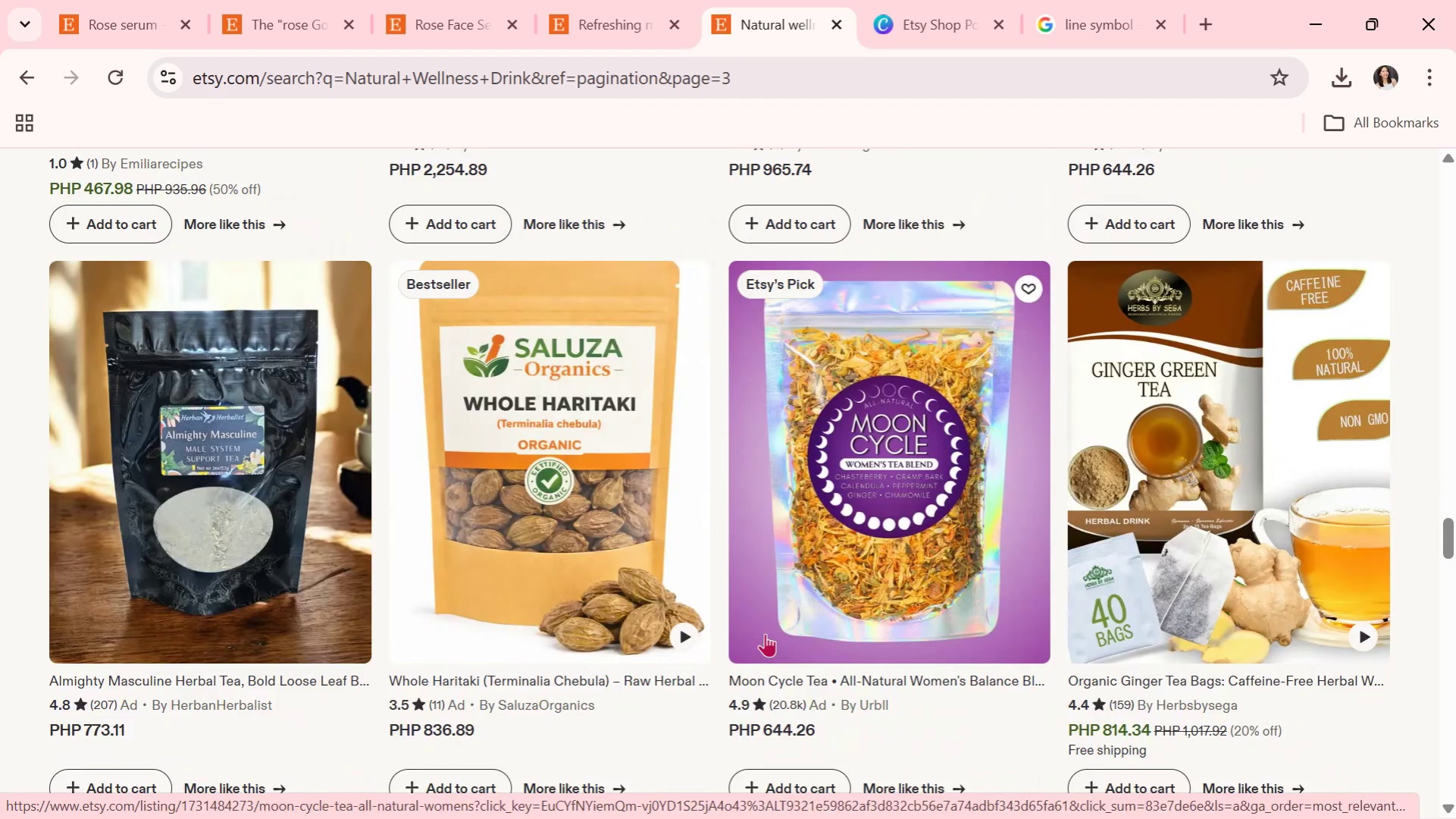 
scroll: coordinate [715, 680], scroll_direction: up, amount: 61.0
 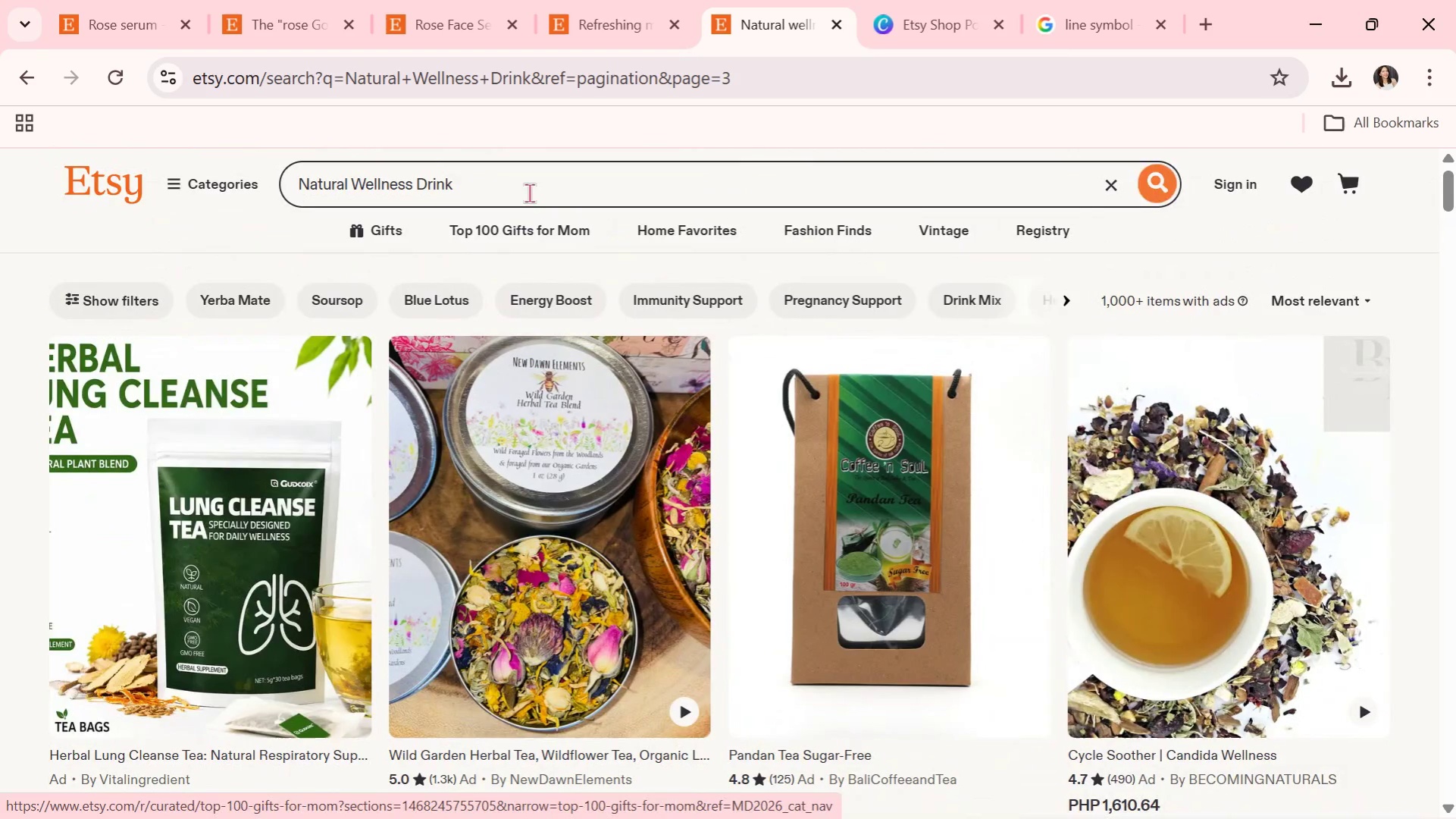 
left_click([534, 187])
 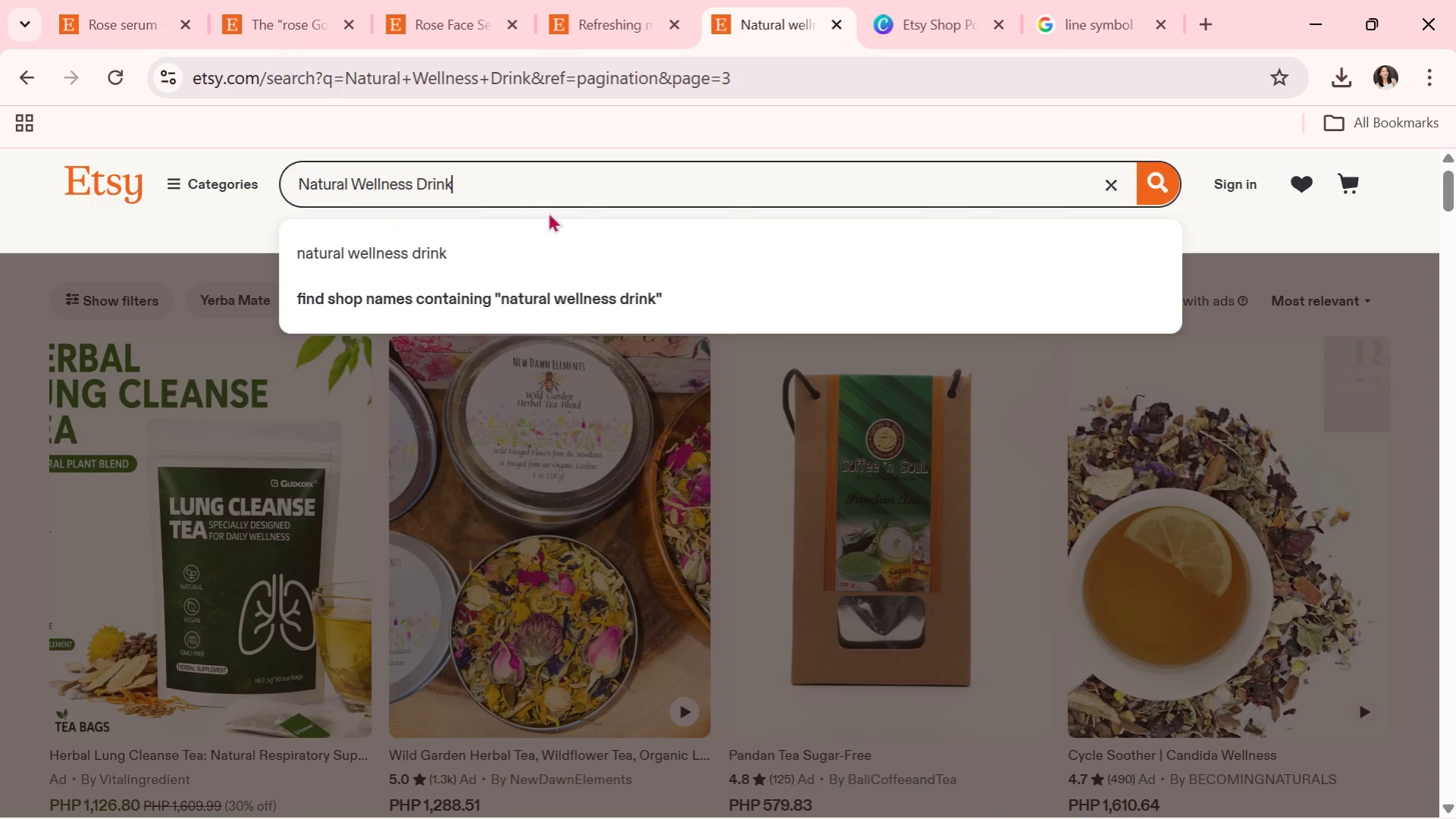 
left_click([540, 281])
 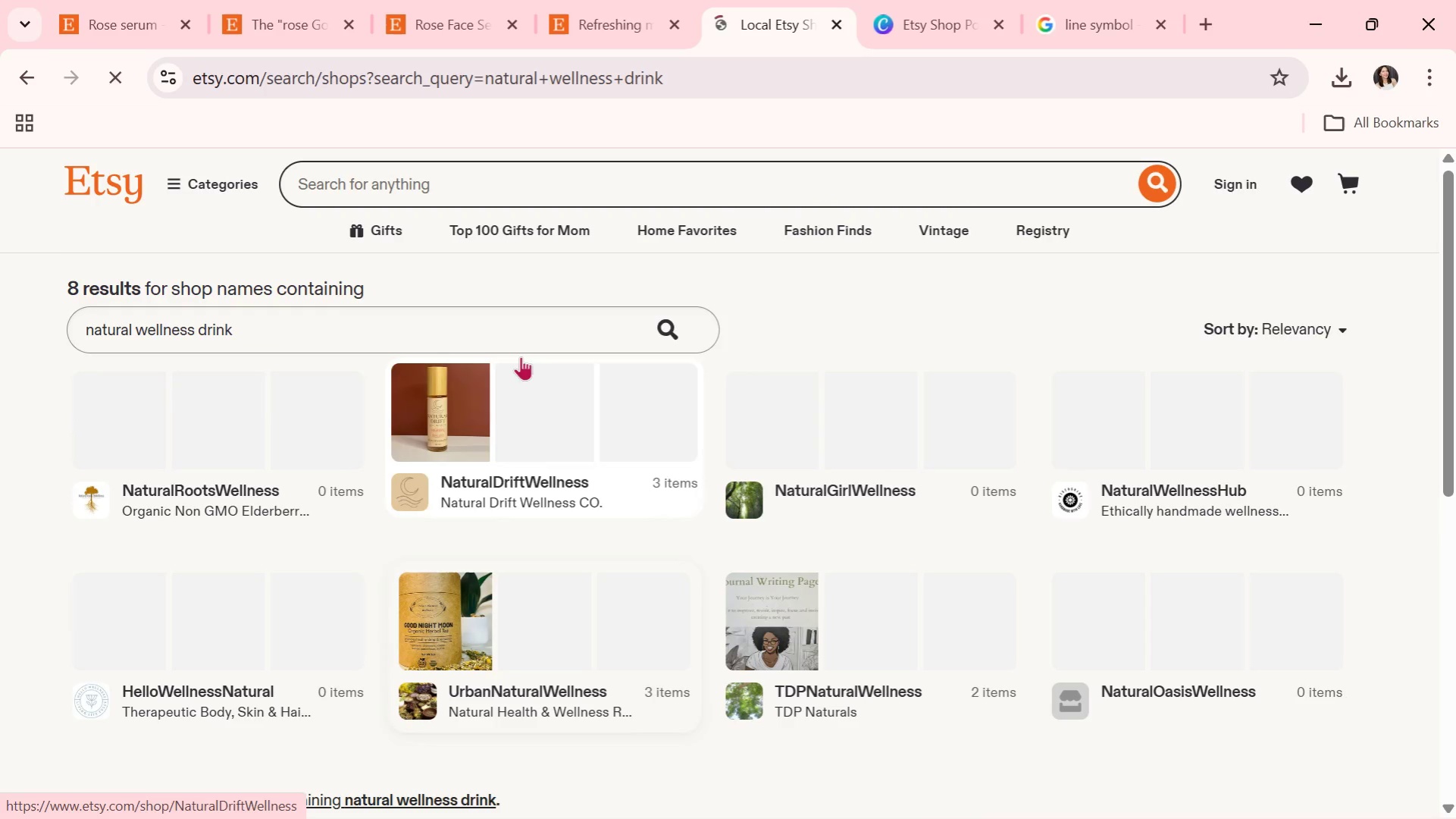 
left_click([457, 171])
 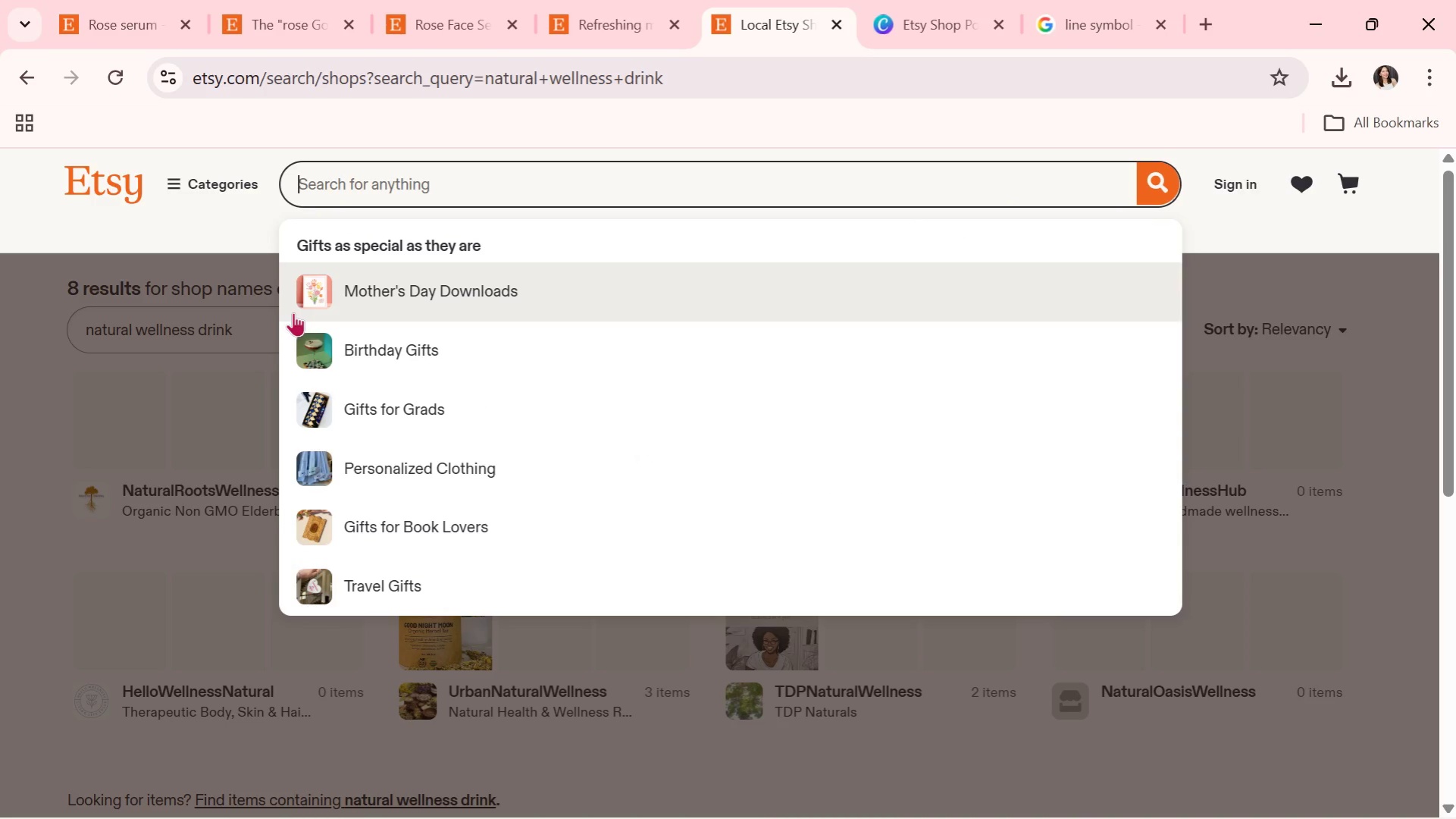 
left_click([218, 309])
 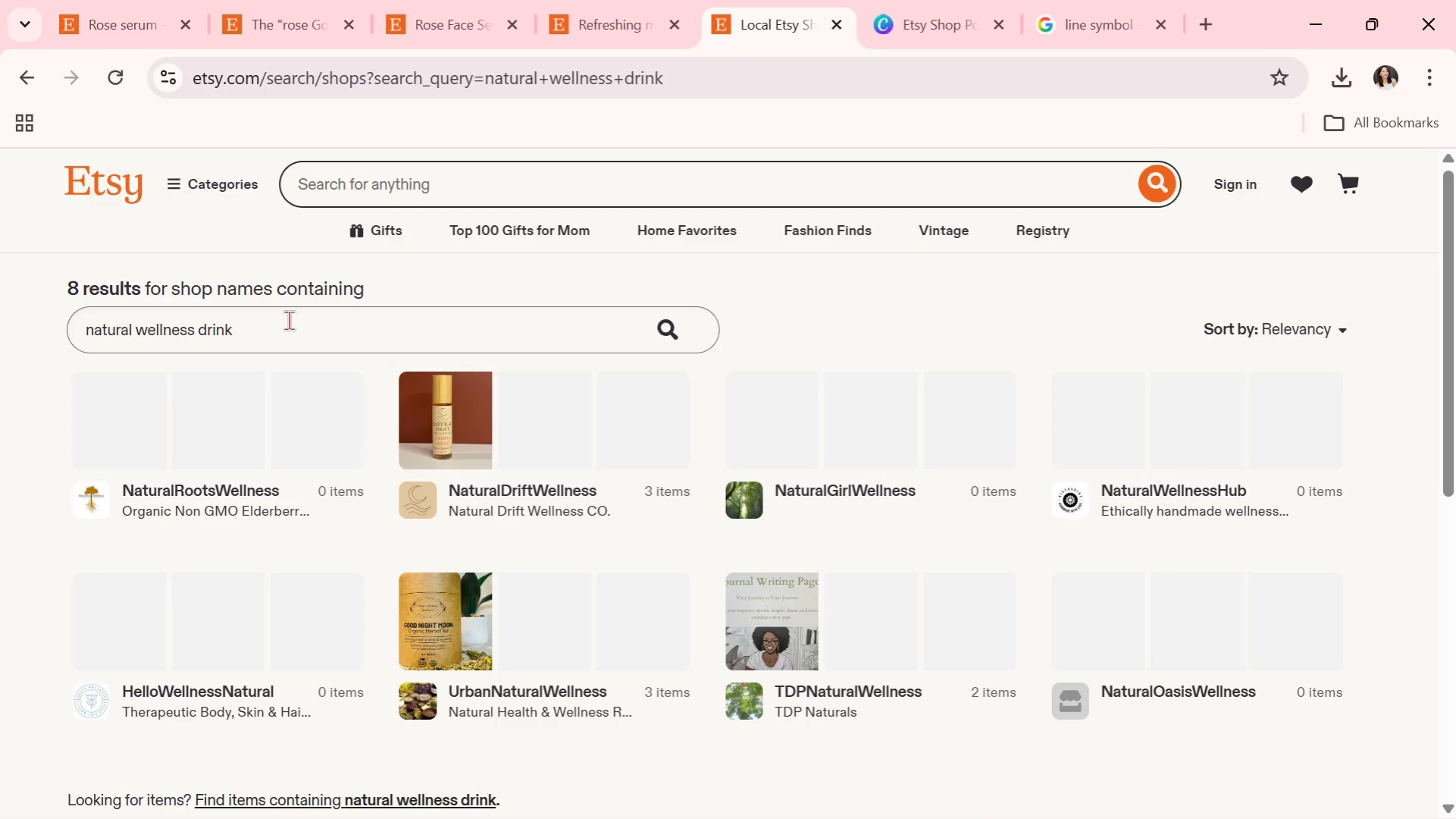 
left_click_drag(start_coordinate=[298, 324], to_coordinate=[0, 325])
 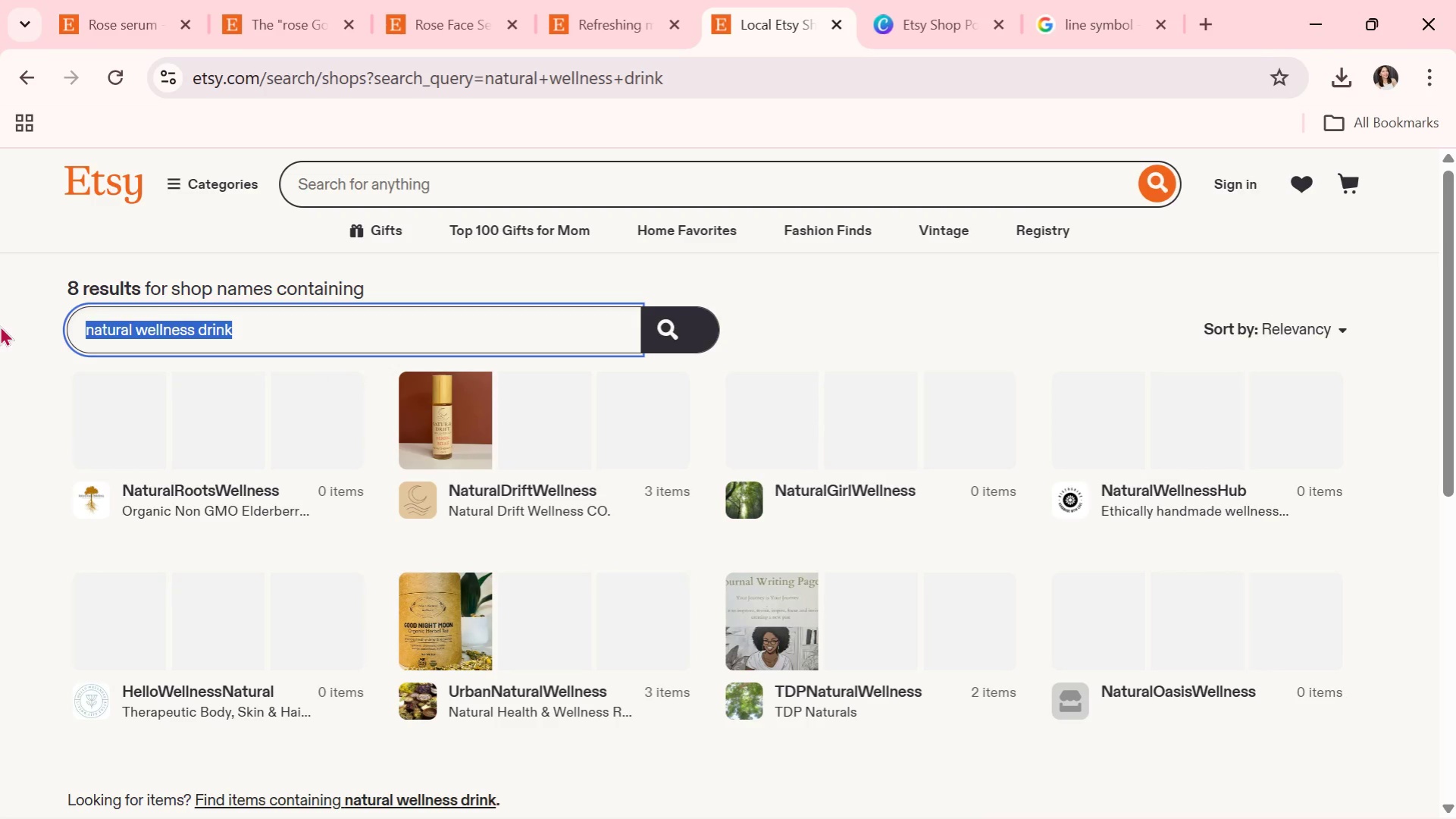 
key(Control+C)
 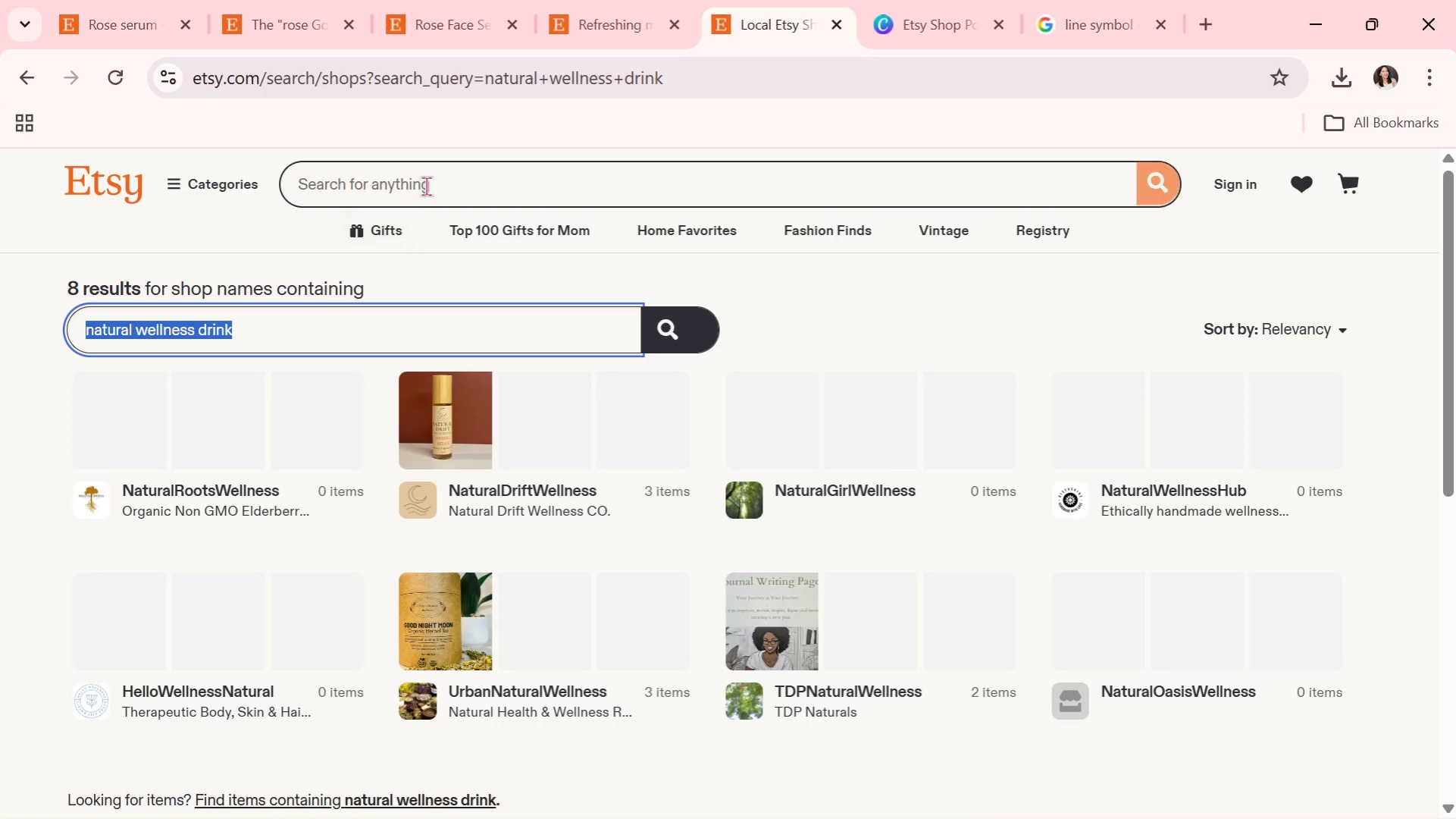 
left_click([426, 186])
 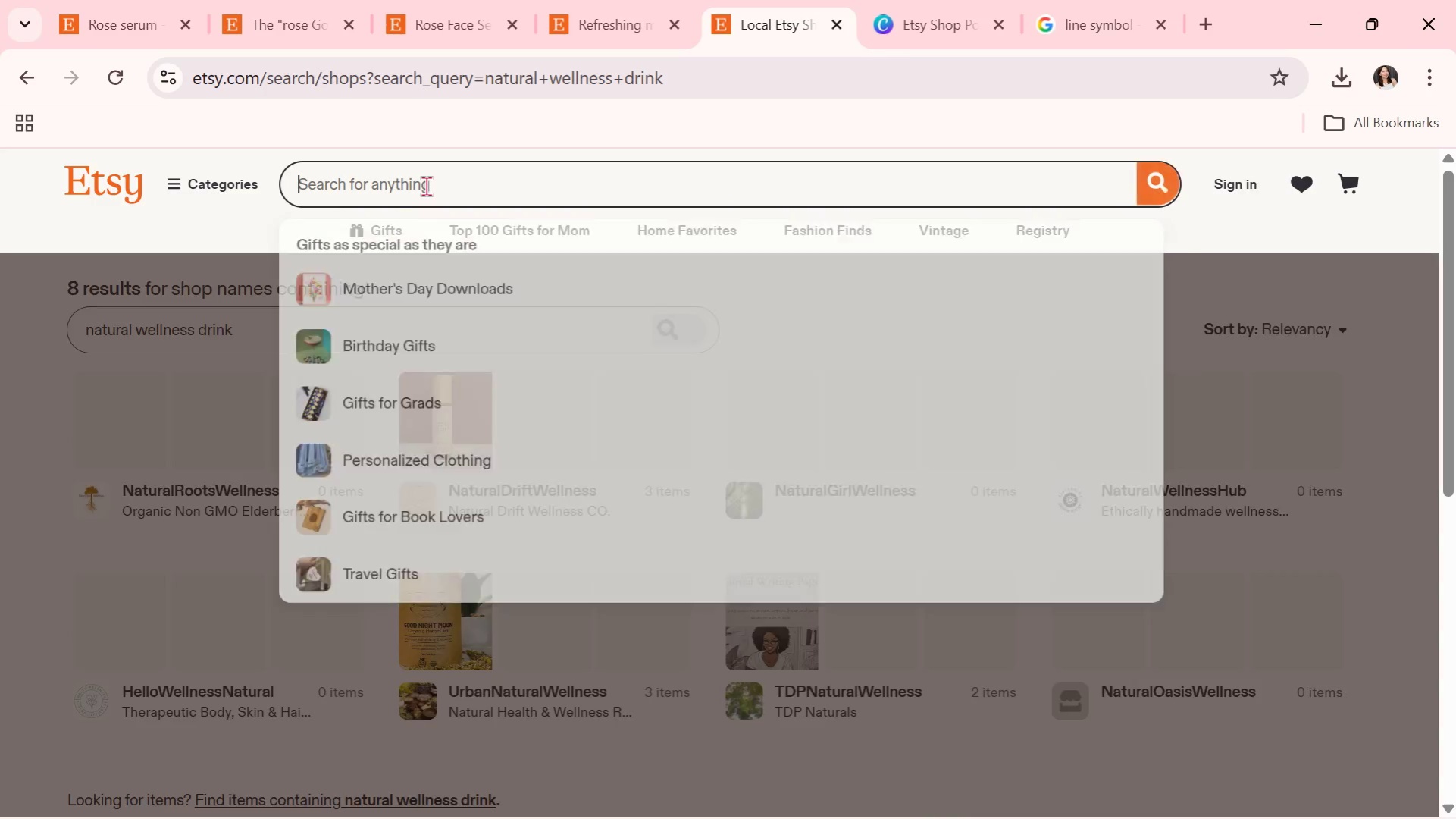 
key(Control+V)
 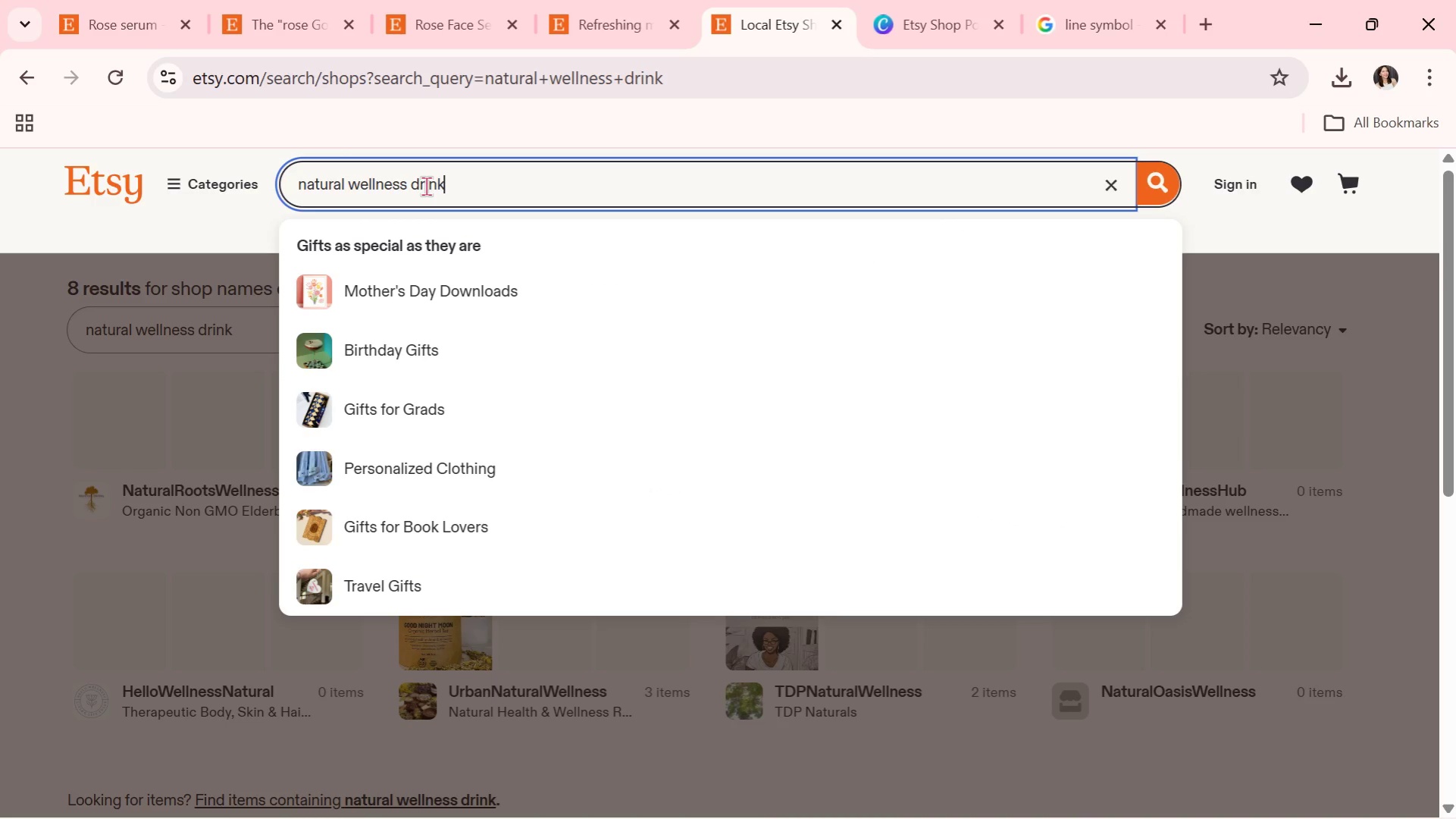 
key(Enter)
 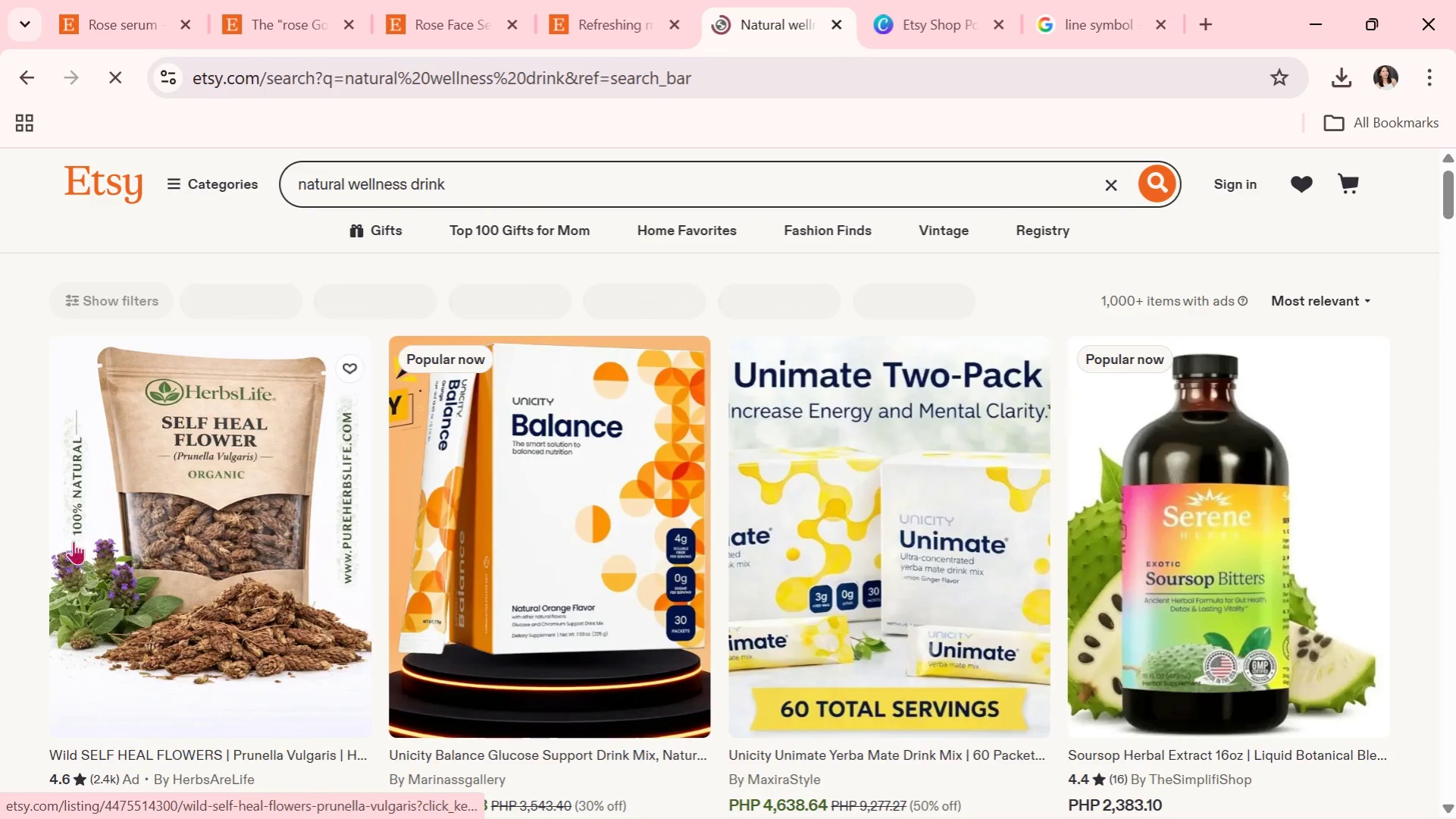 
scroll: coordinate [517, 505], scroll_direction: down, amount: 14.0
 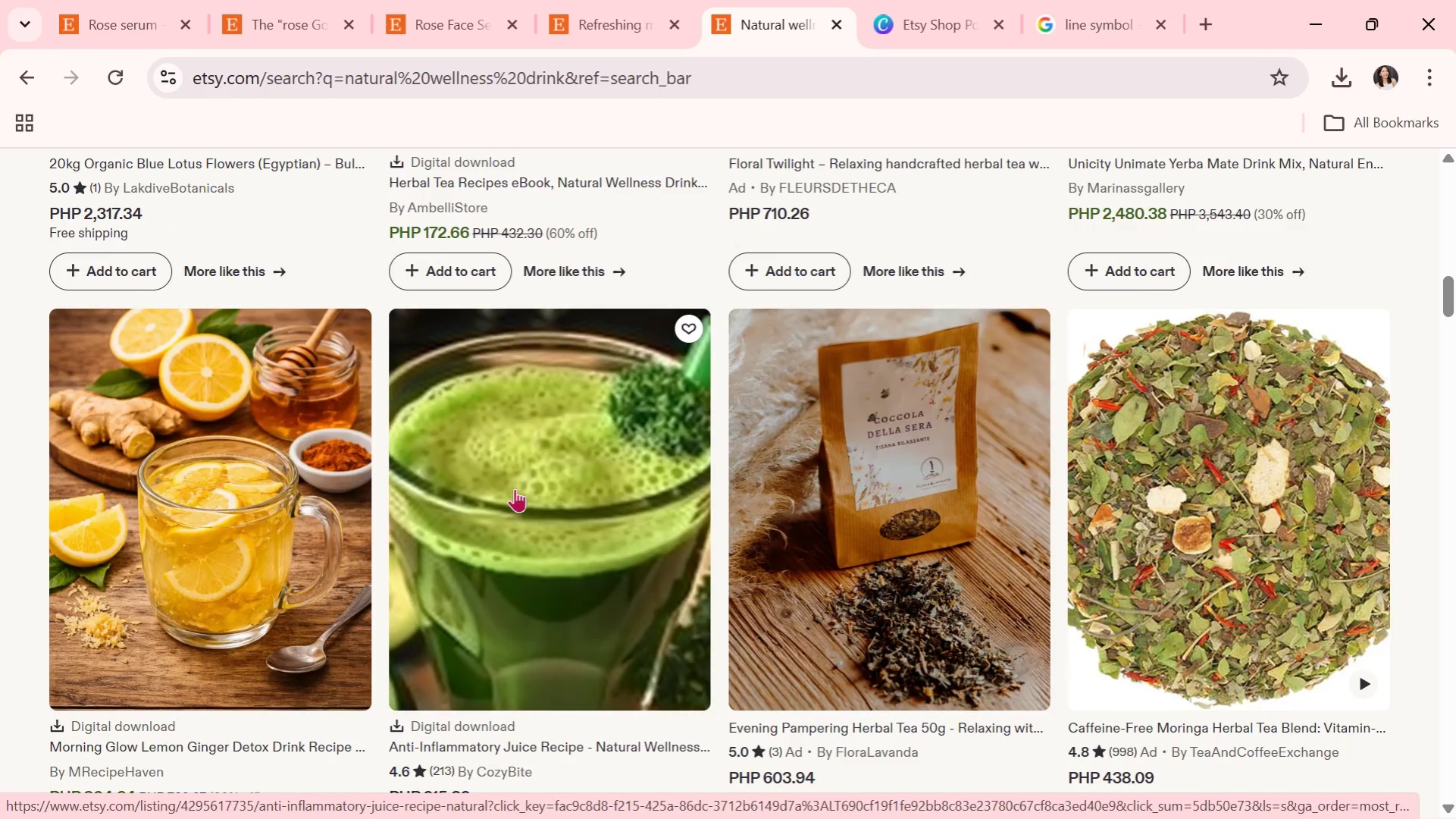 
hold_key(key=AltLeft, duration=0.86)
 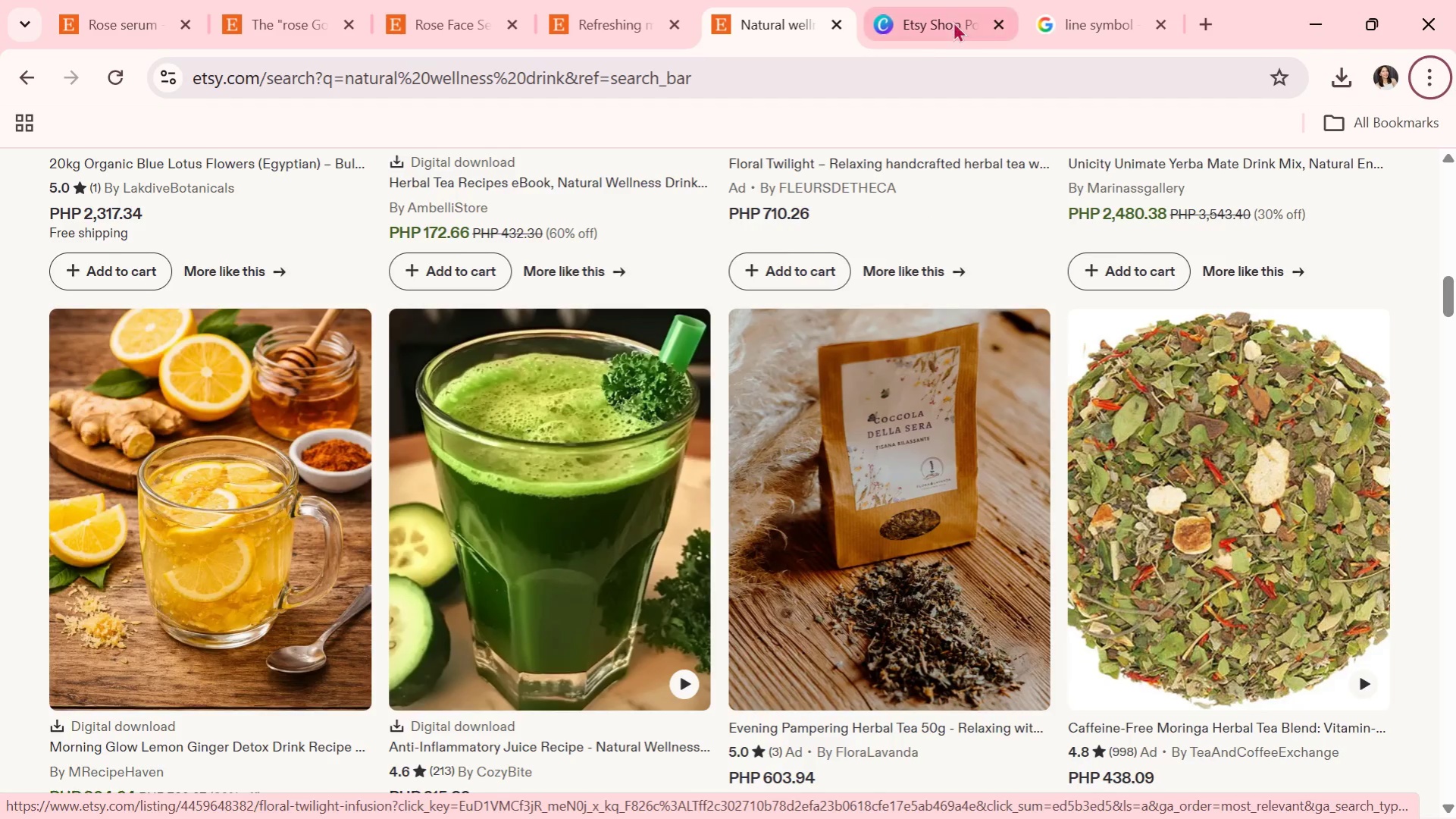 
left_click([953, 21])
 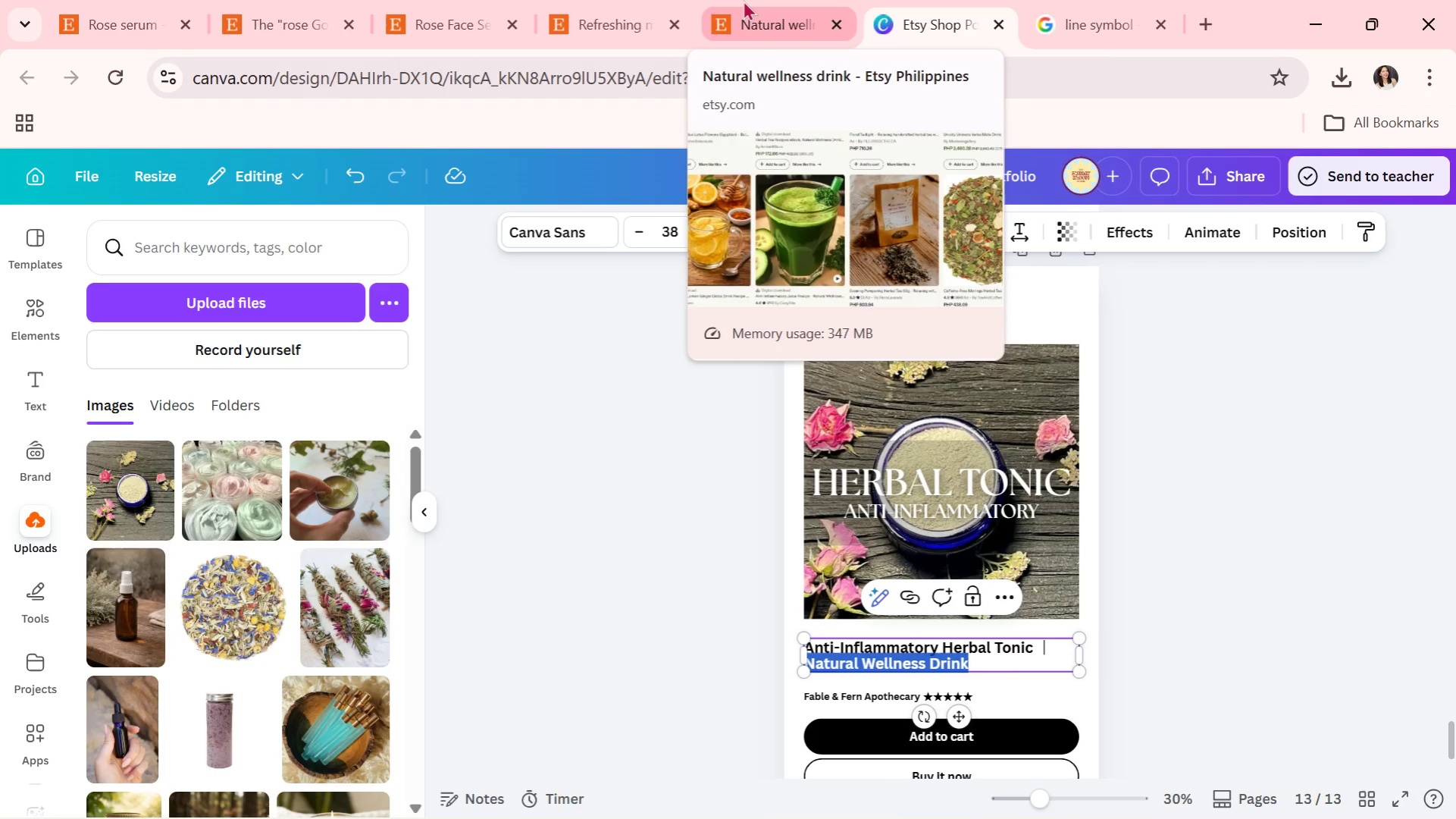 
left_click([743, 0])
 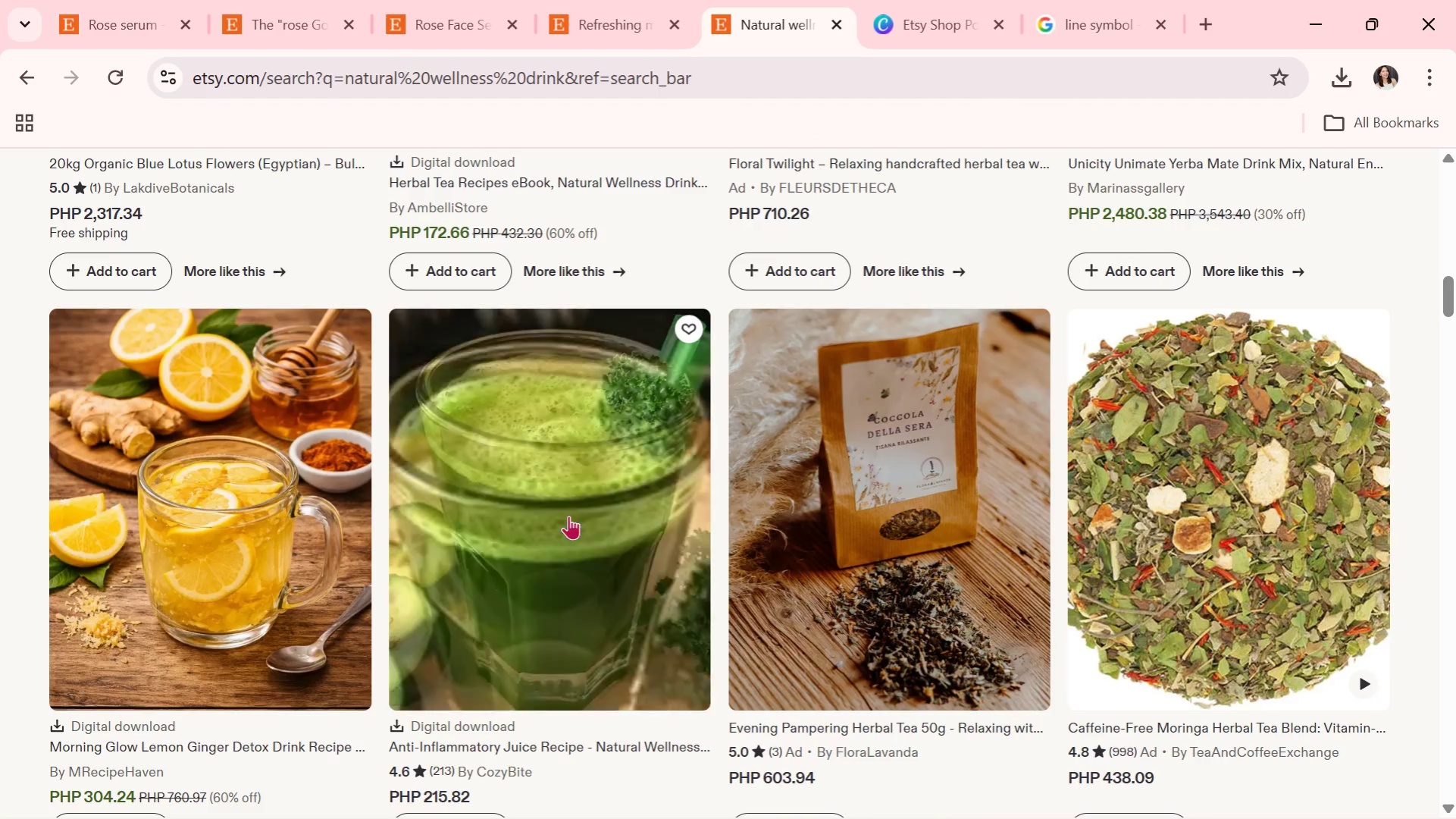 
left_click([568, 516])
 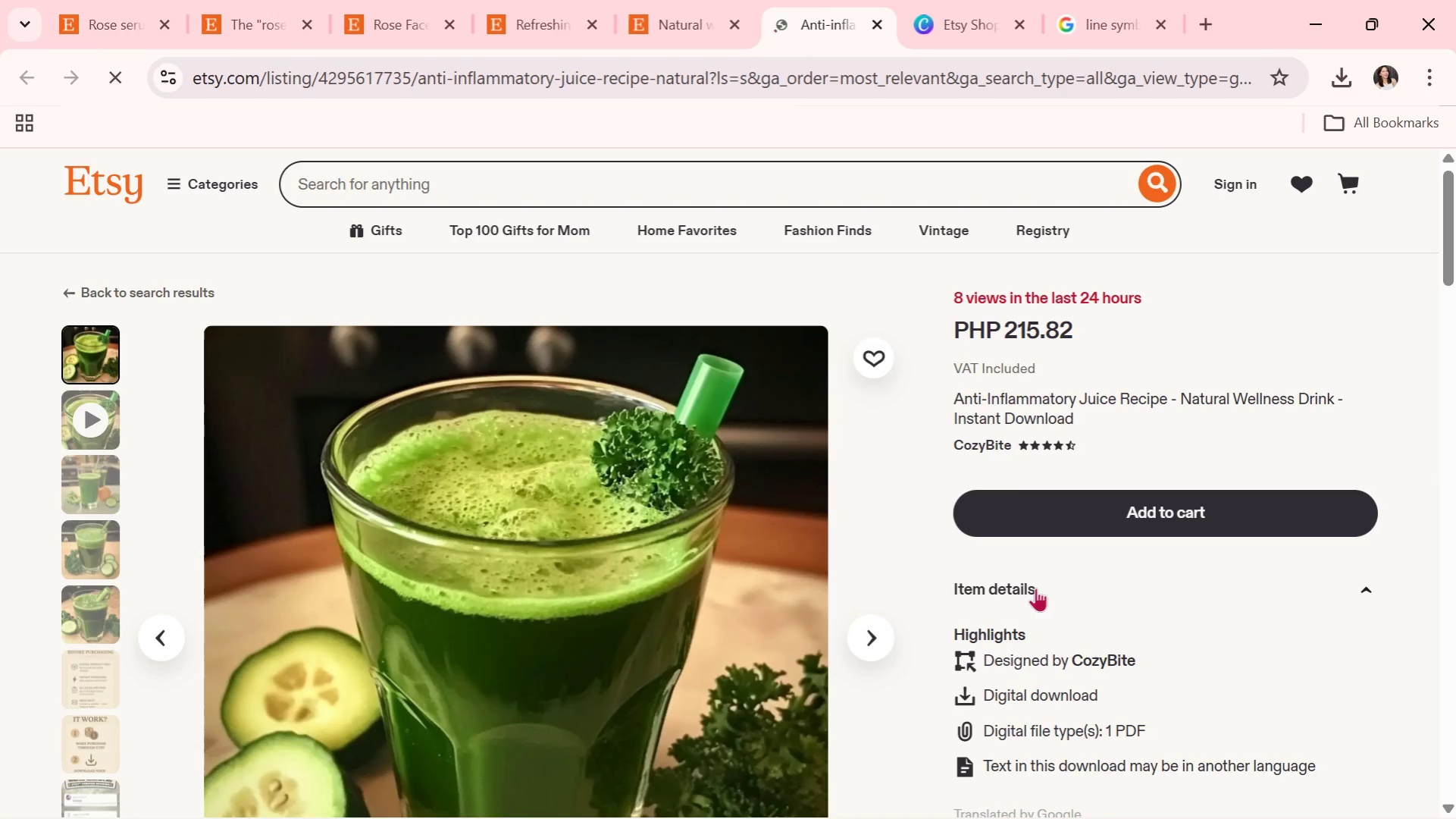 
scroll: coordinate [803, 682], scroll_direction: down, amount: 1.0
 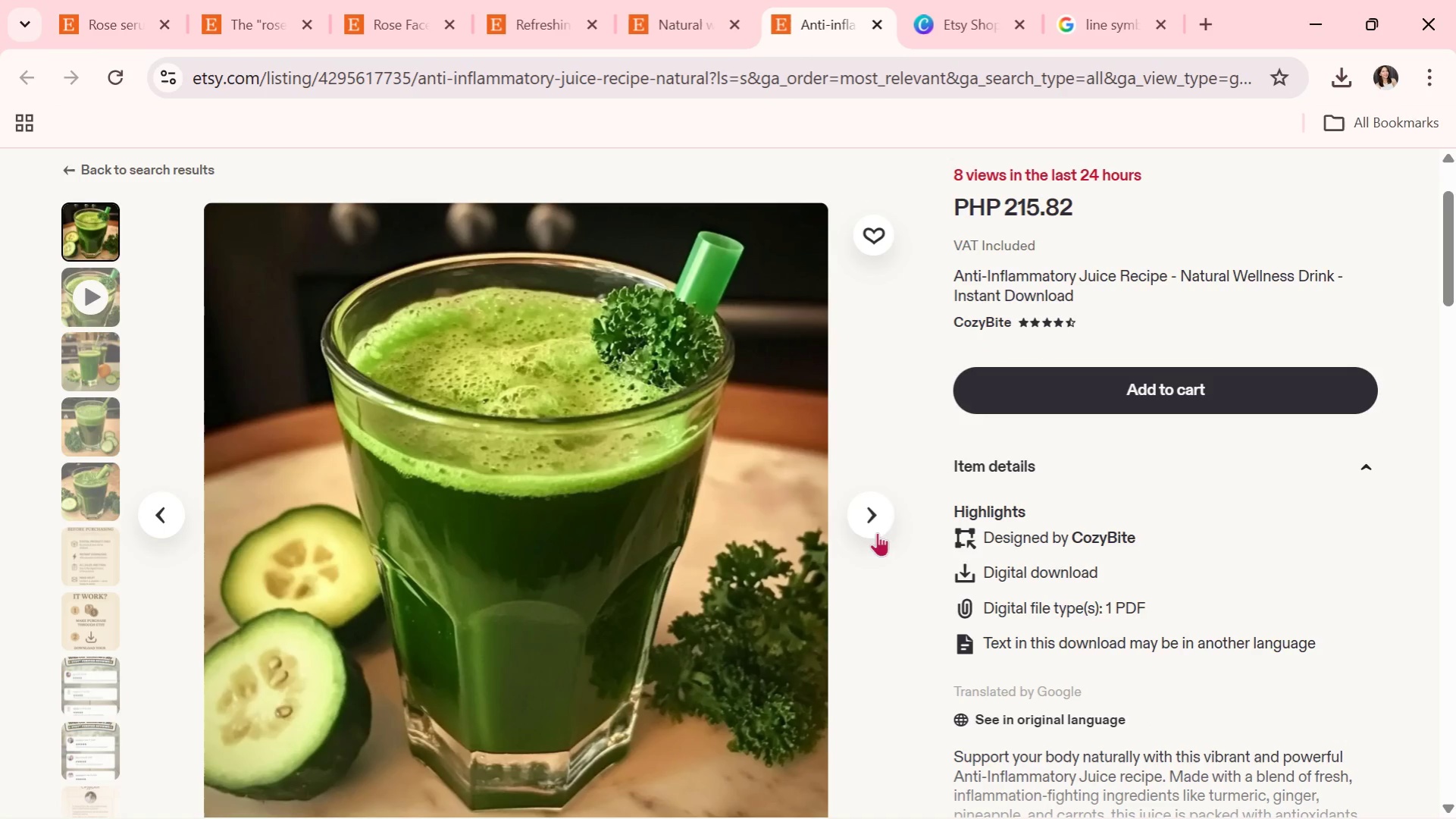 
left_click([884, 513])
 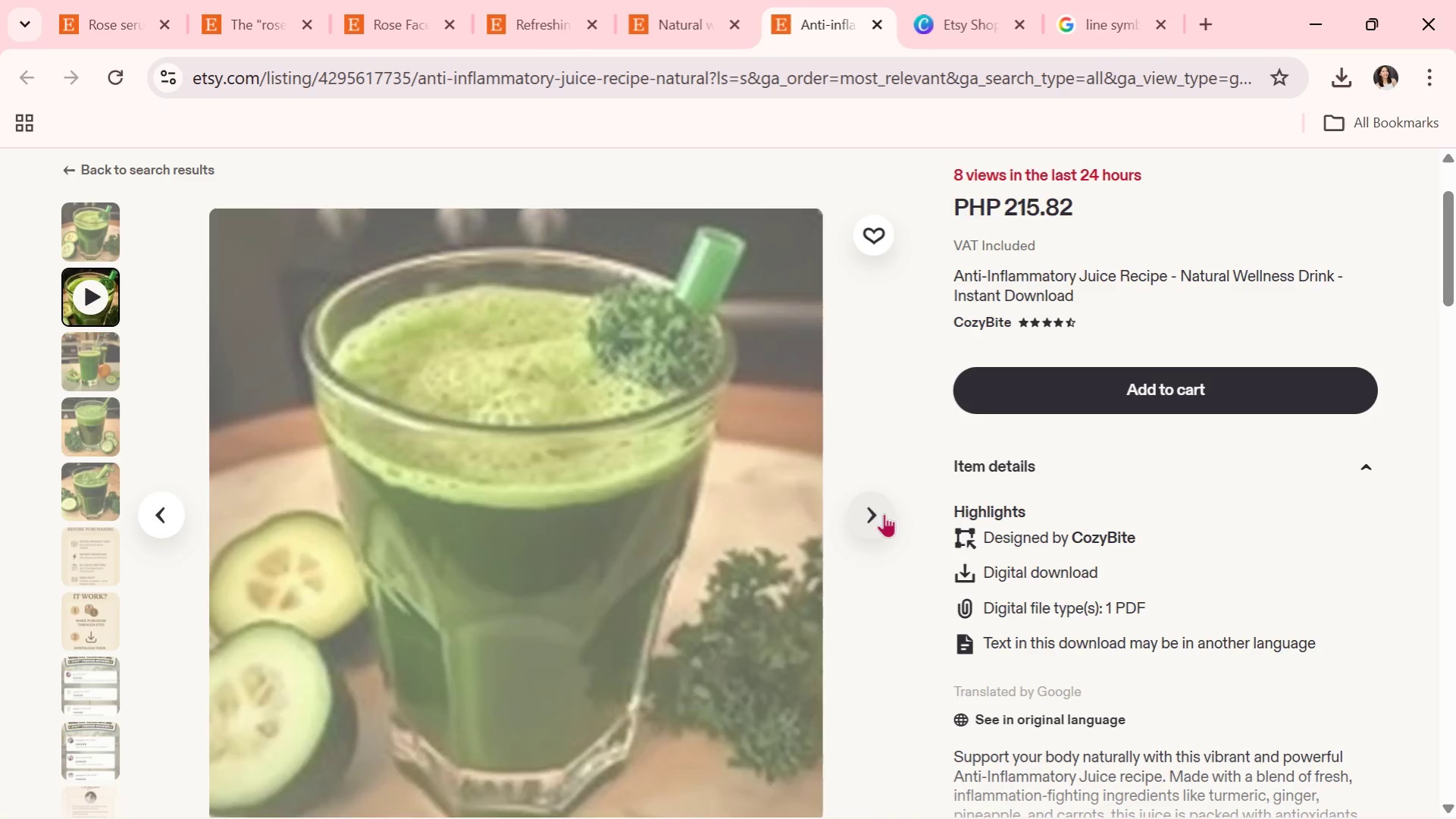 
left_click([884, 513])
 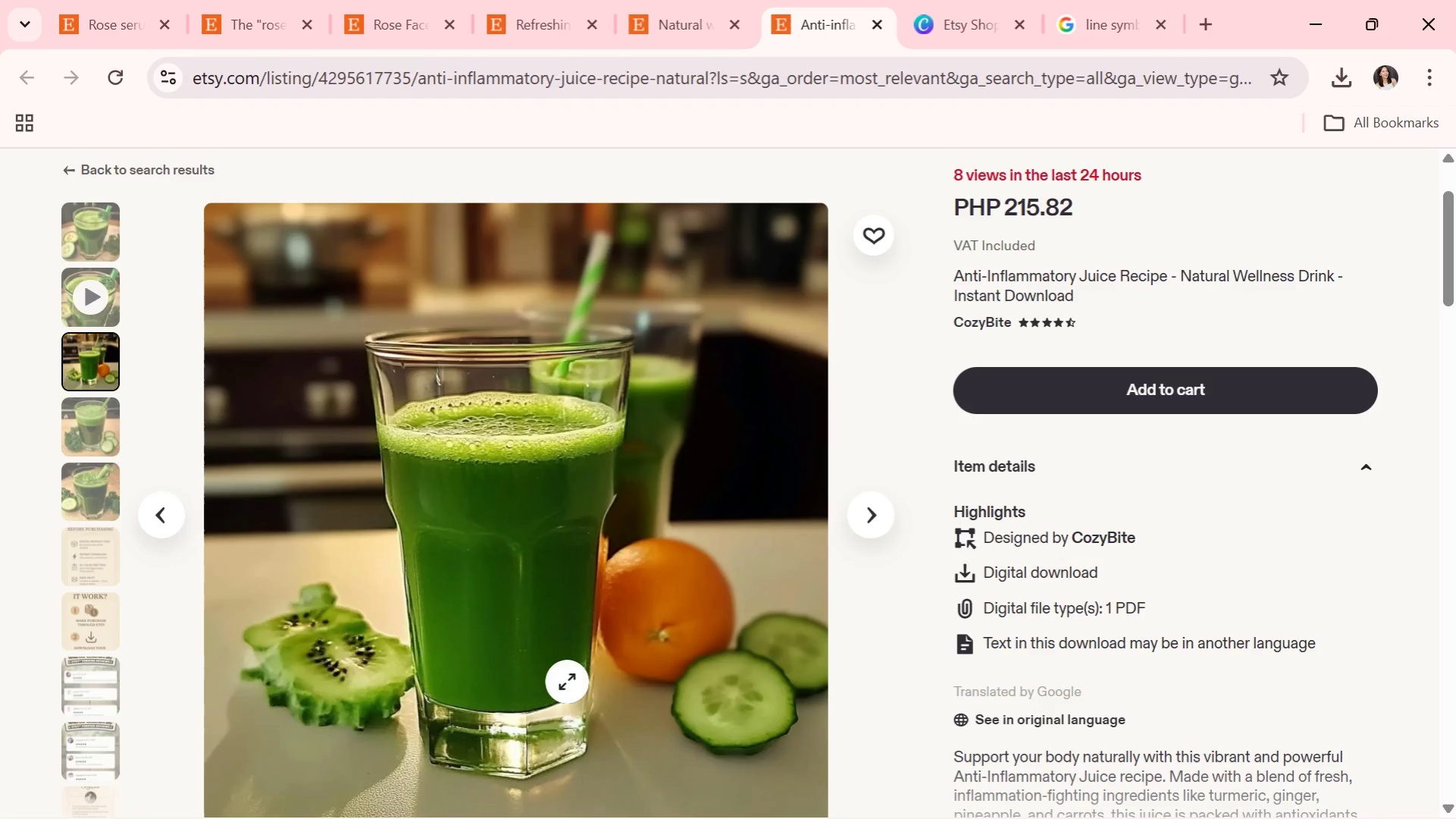 
left_click([879, 521])
 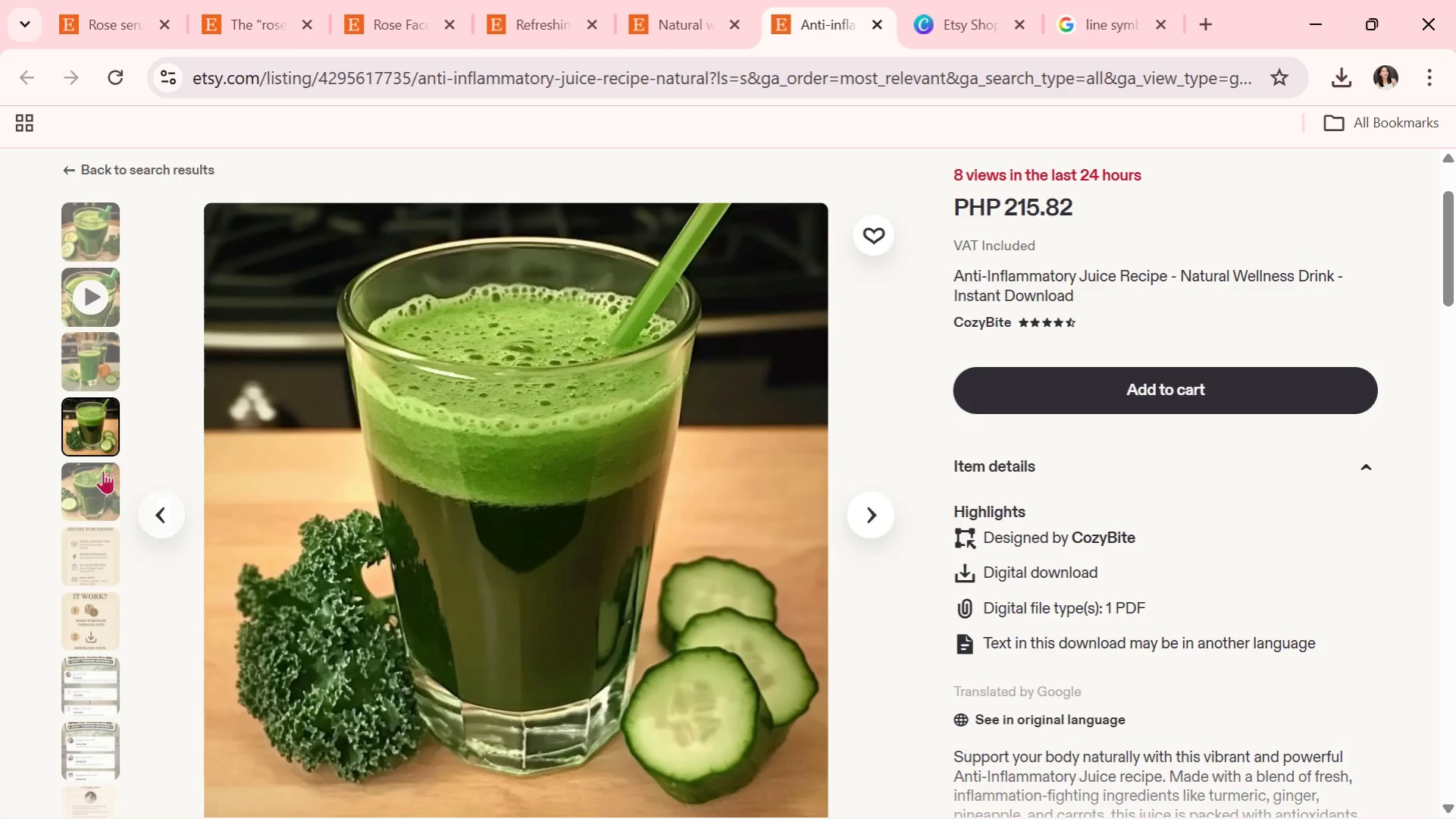 
left_click([96, 360])
 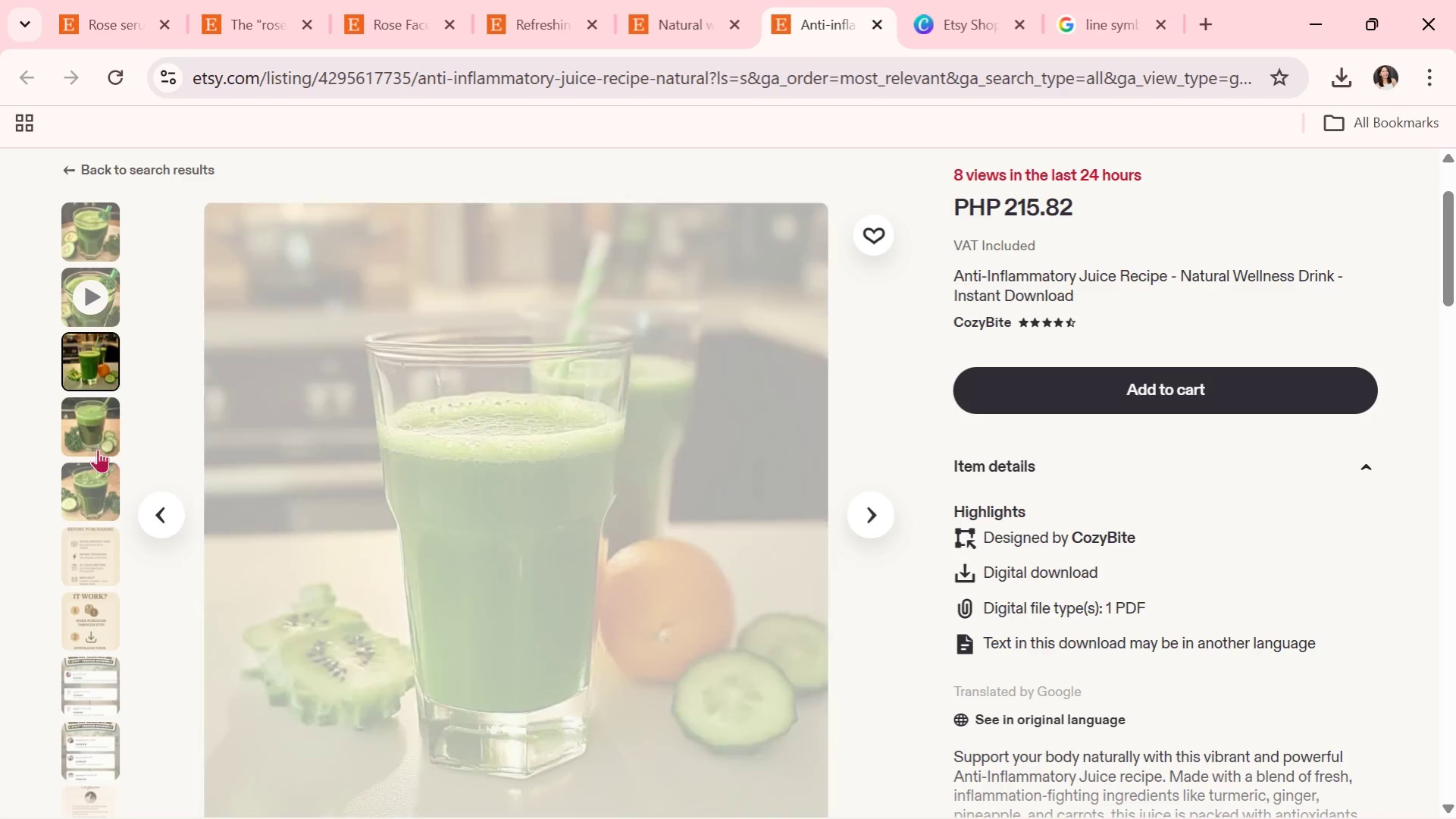 
left_click([99, 436])
 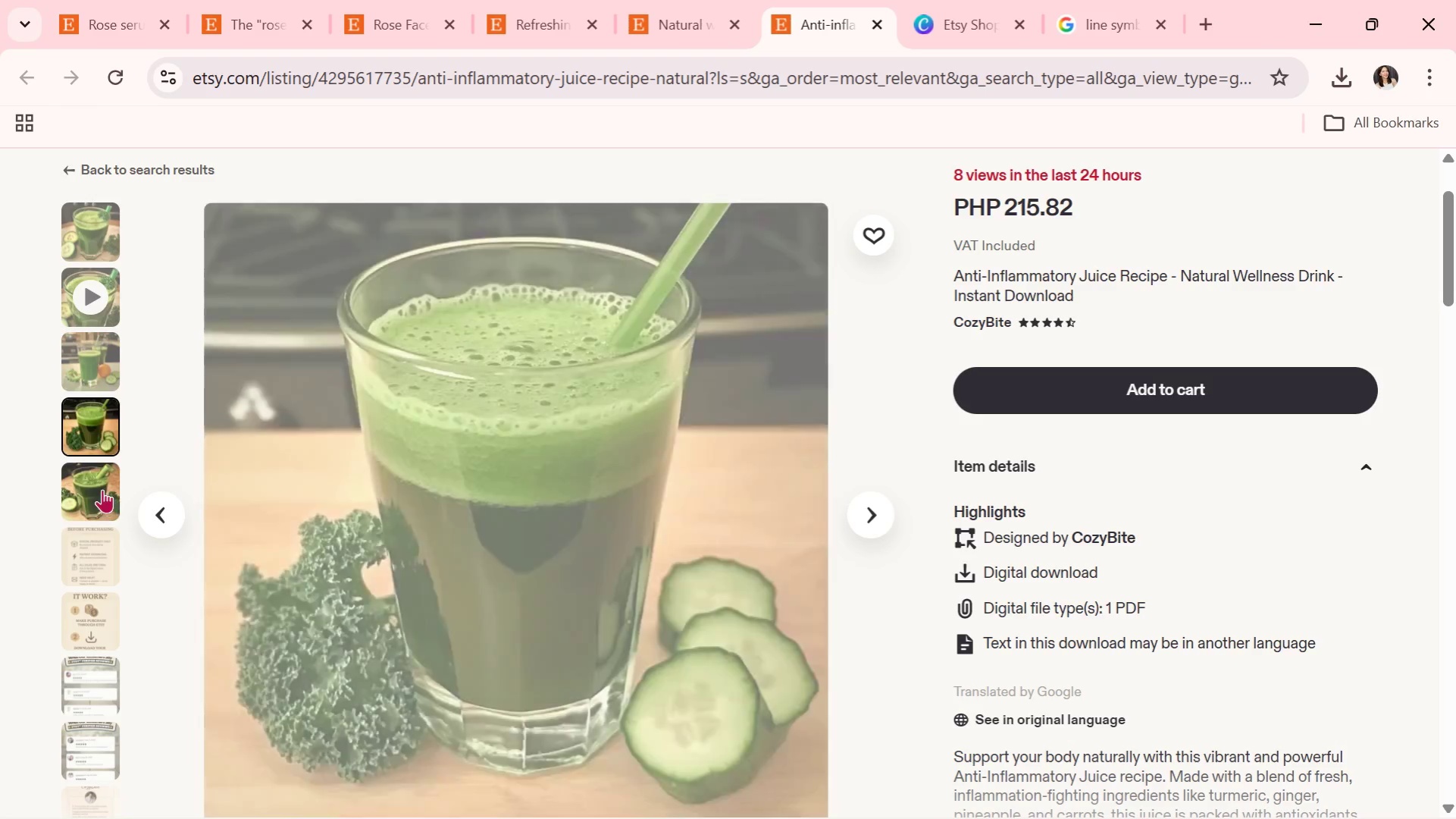 
left_click([102, 489])
 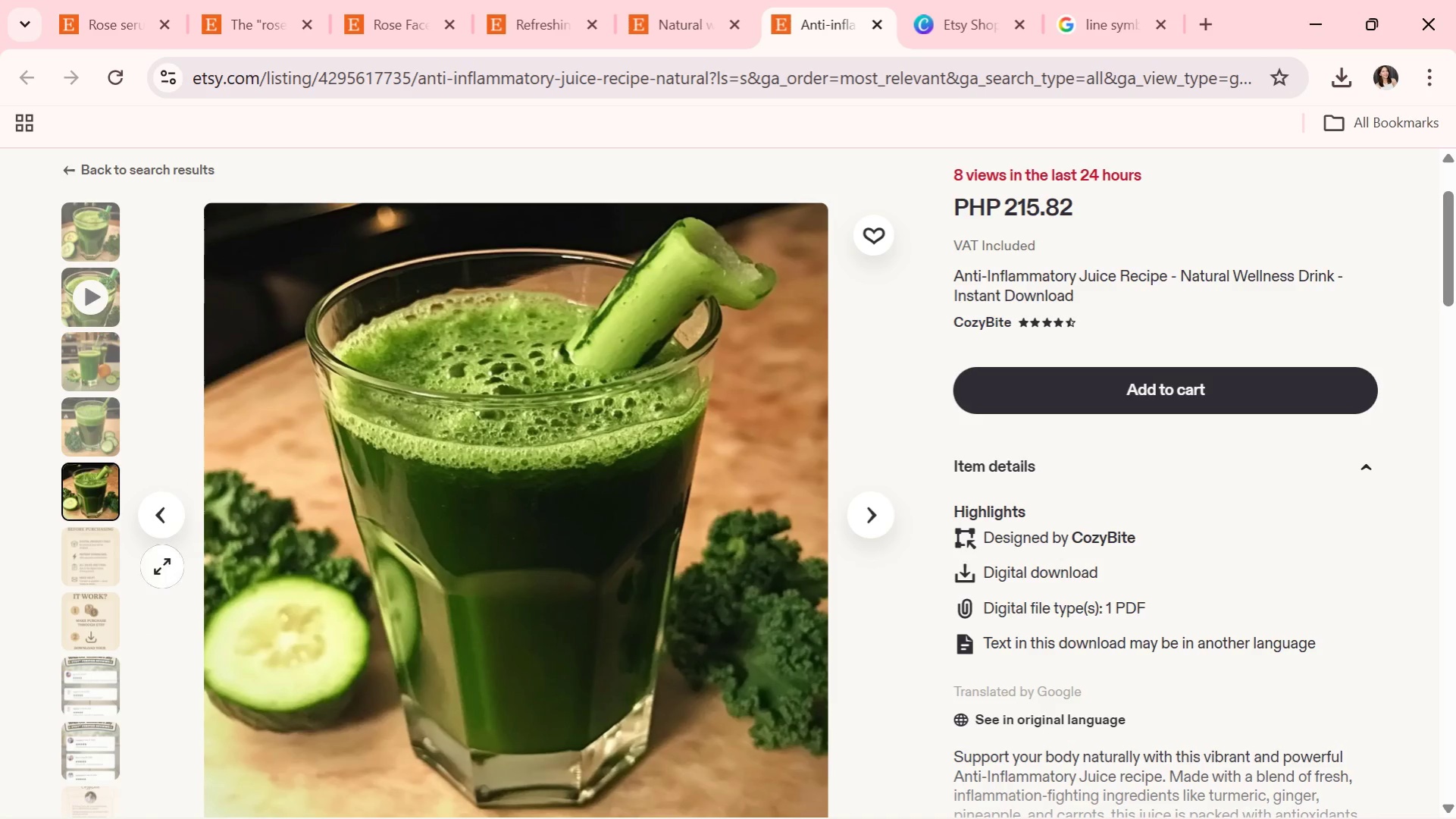 
right_click([337, 518])
 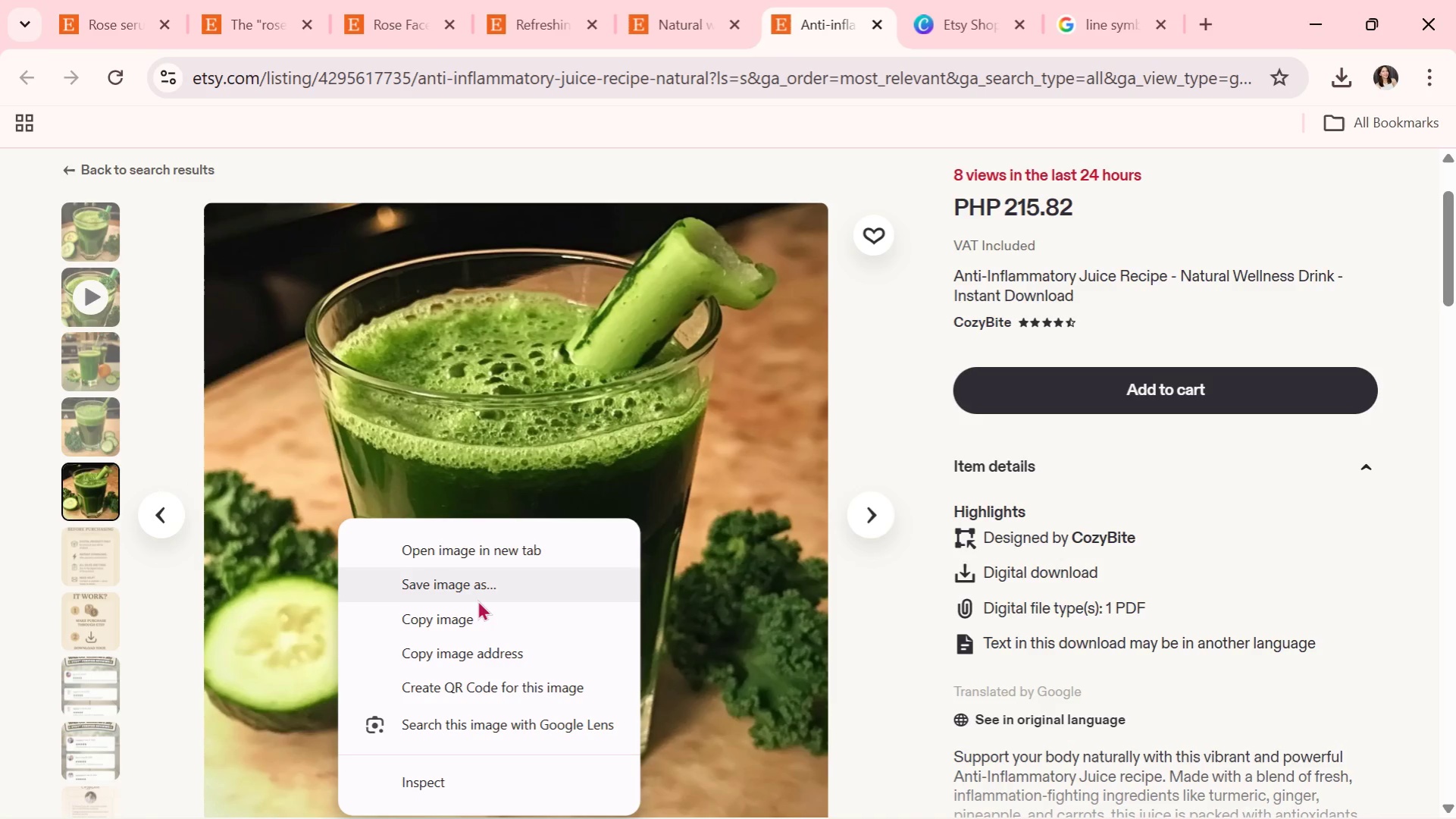 
left_click([479, 592])
 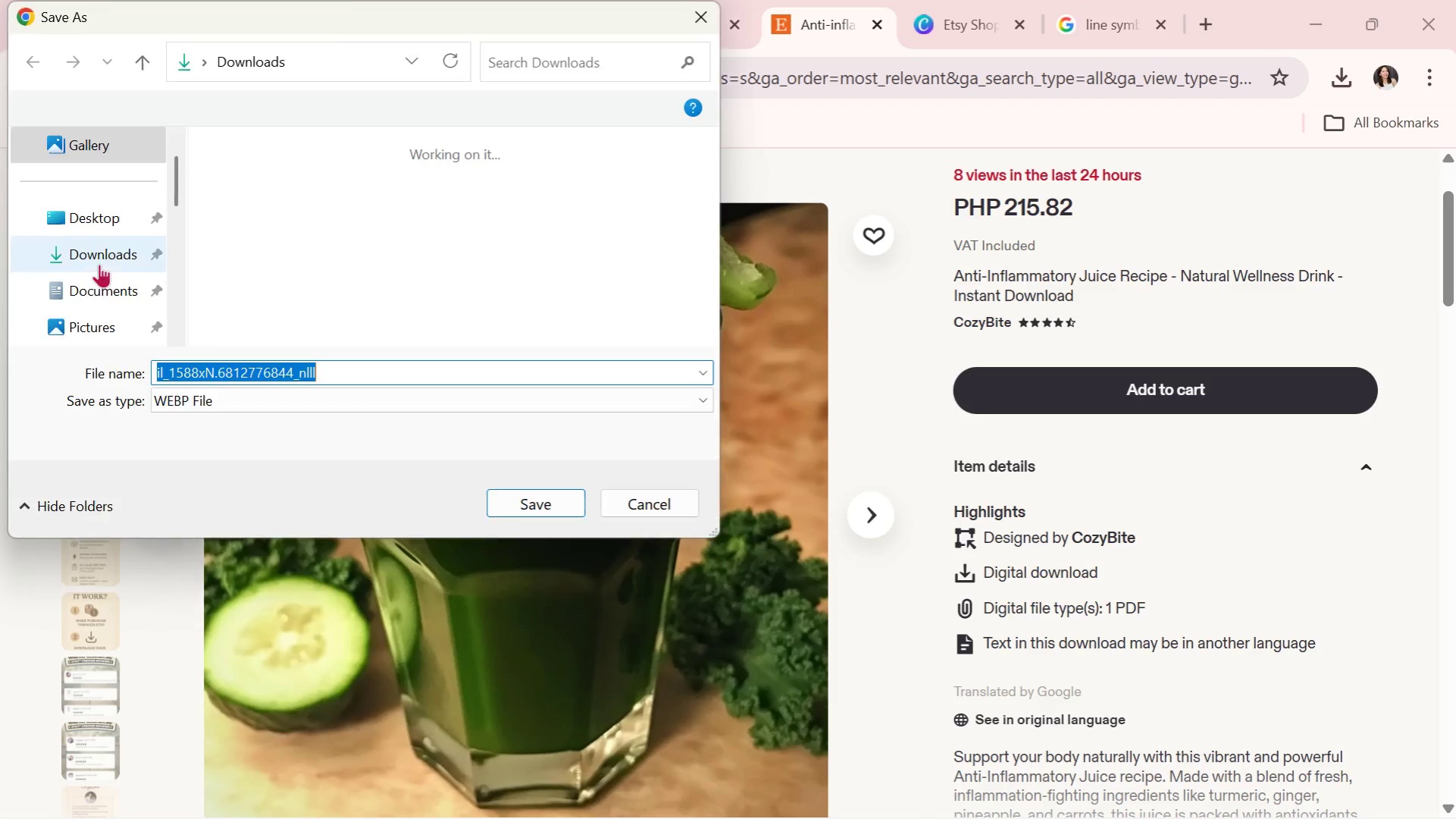 
left_click([108, 246])
 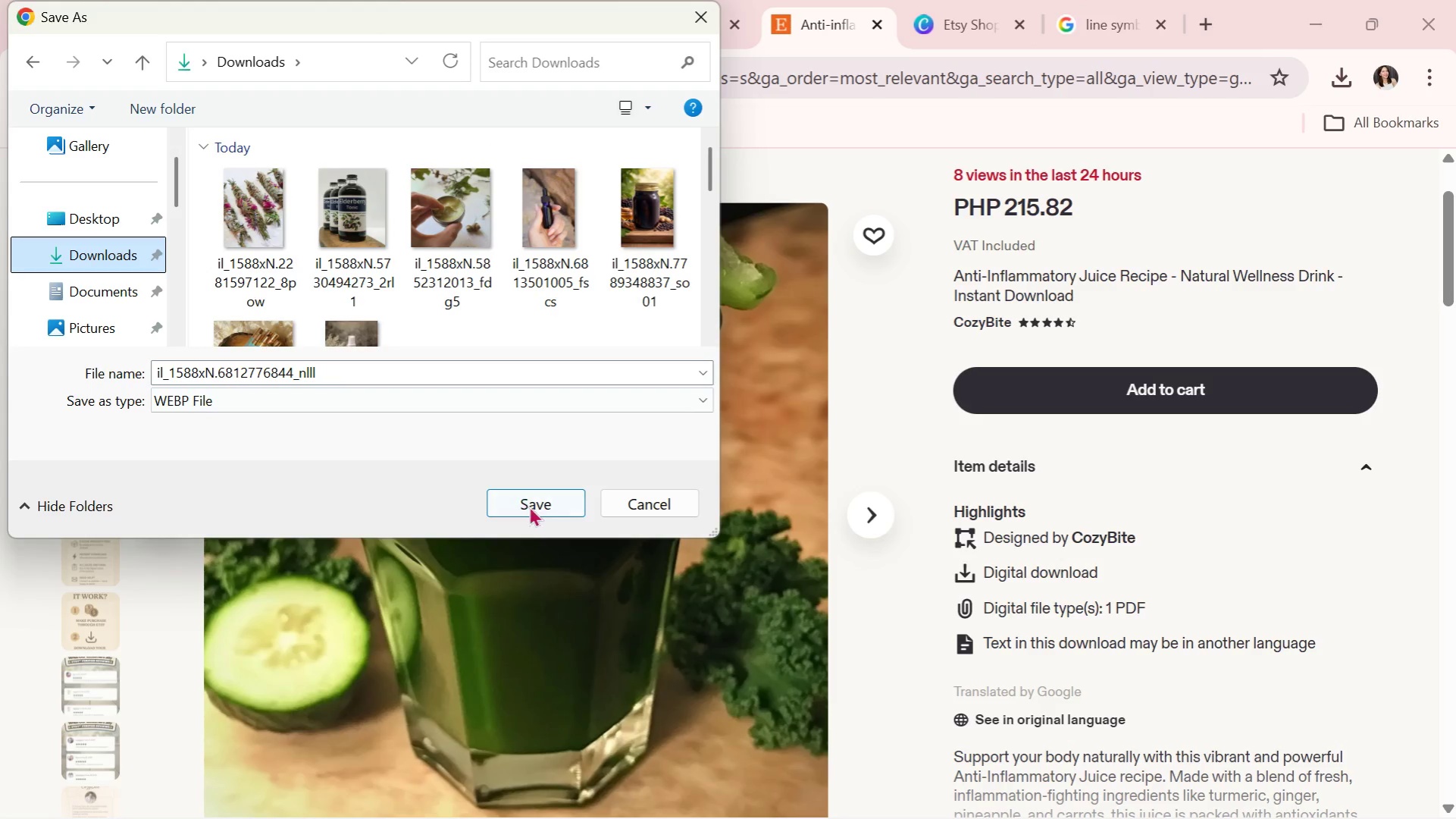 
left_click([540, 505])
 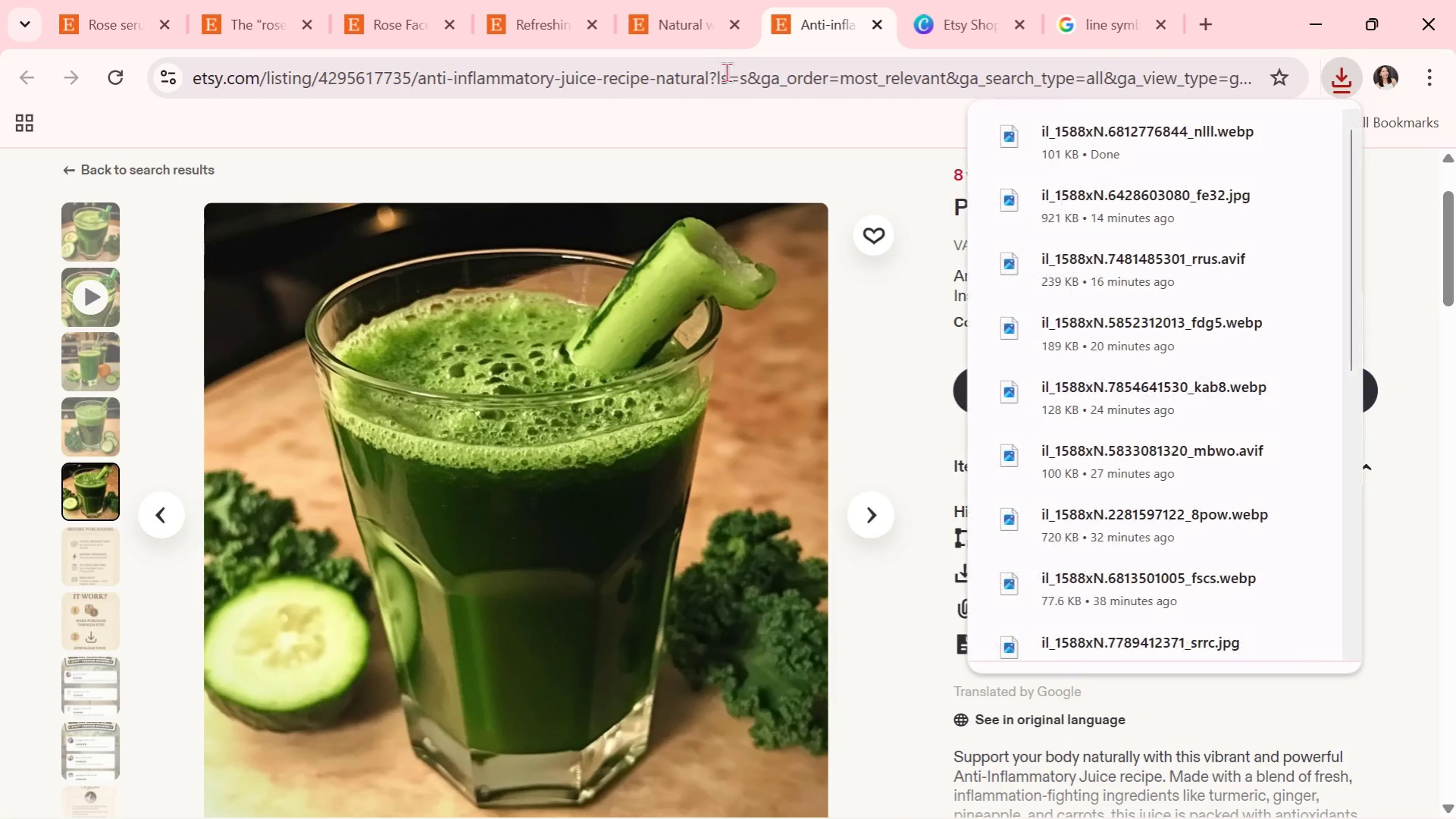 
left_click([902, 0])
 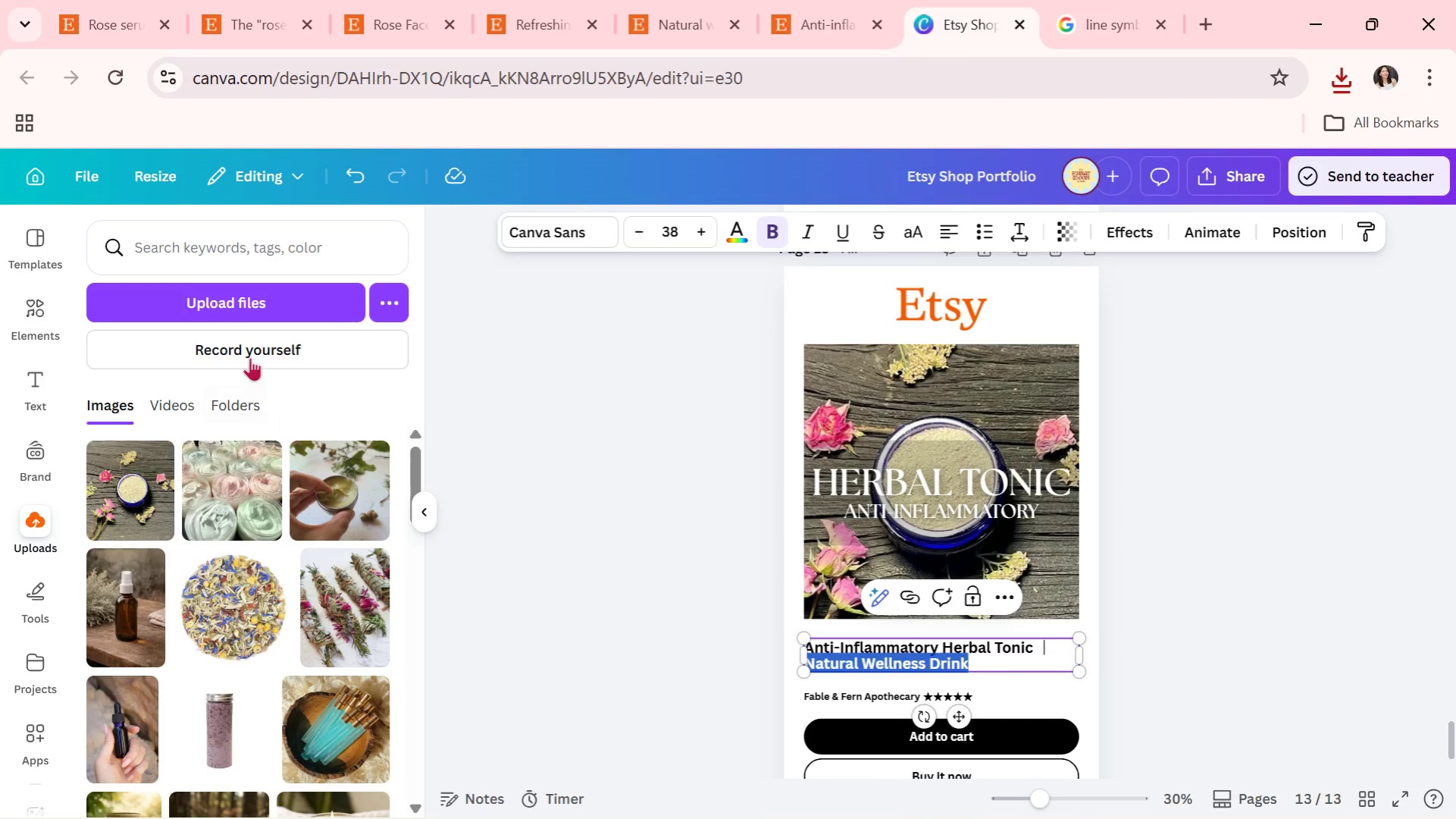 
left_click([254, 304])
 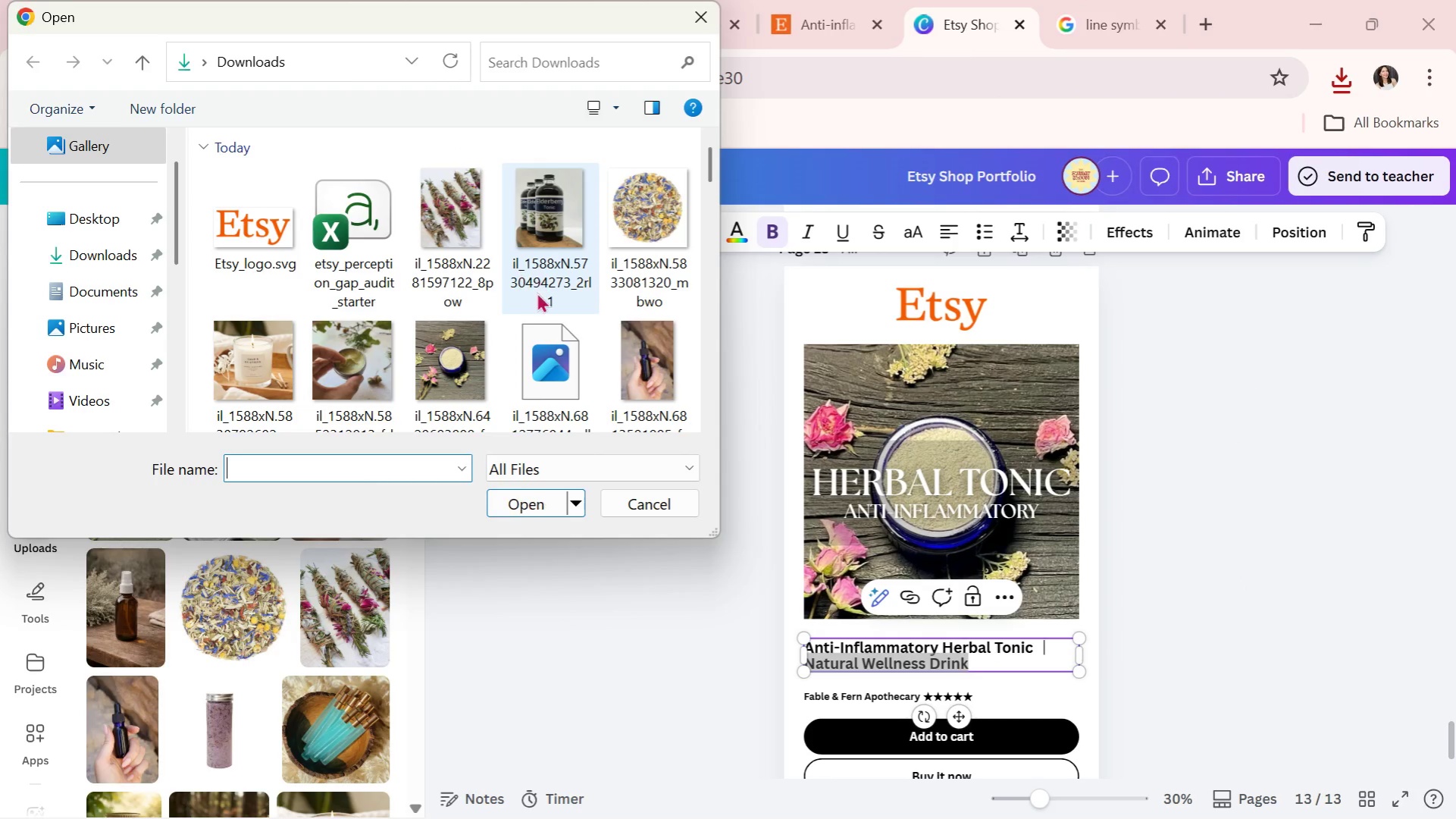 
scroll: coordinate [494, 341], scroll_direction: down, amount: 1.0
 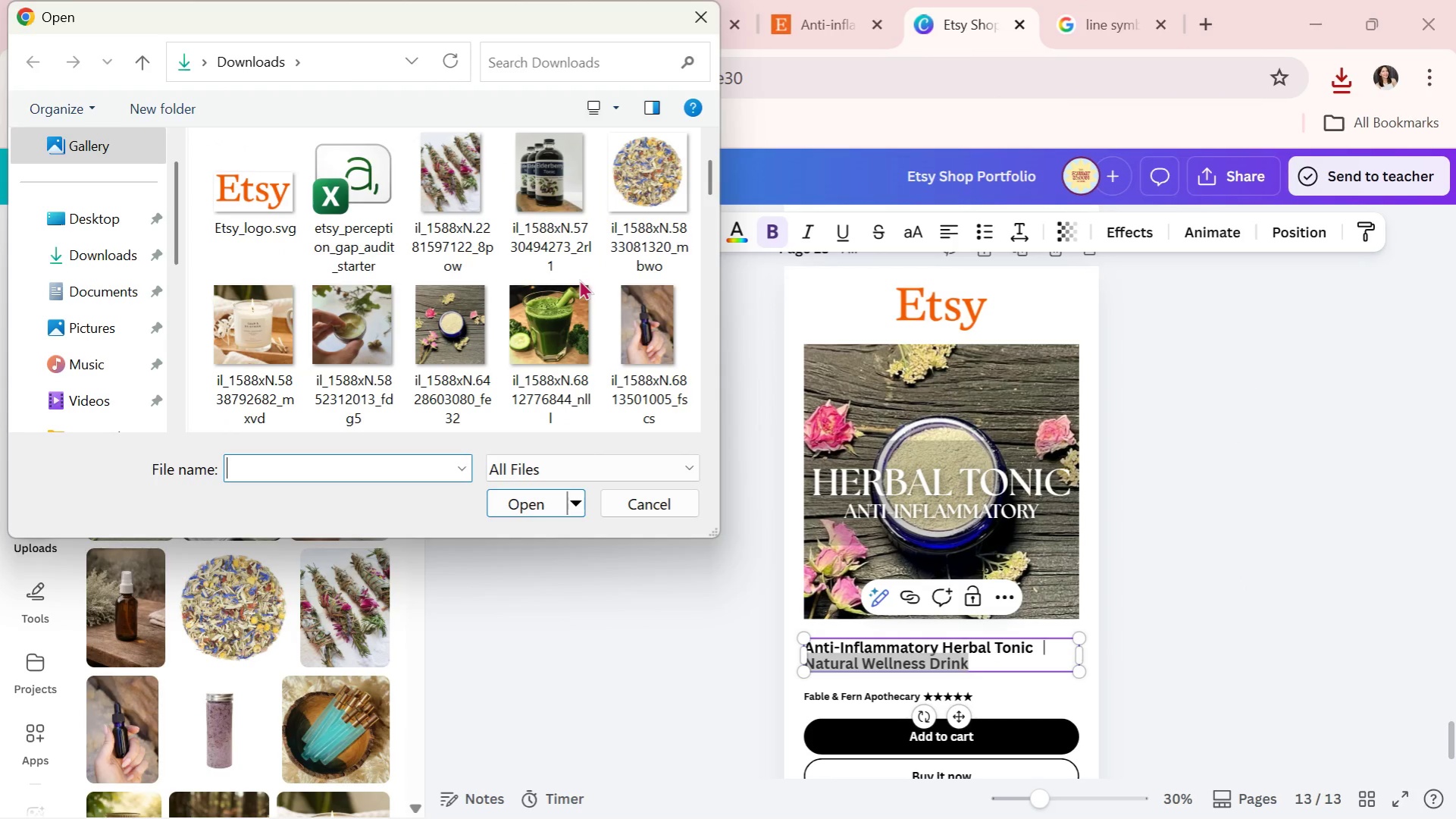 
double_click([579, 279])
 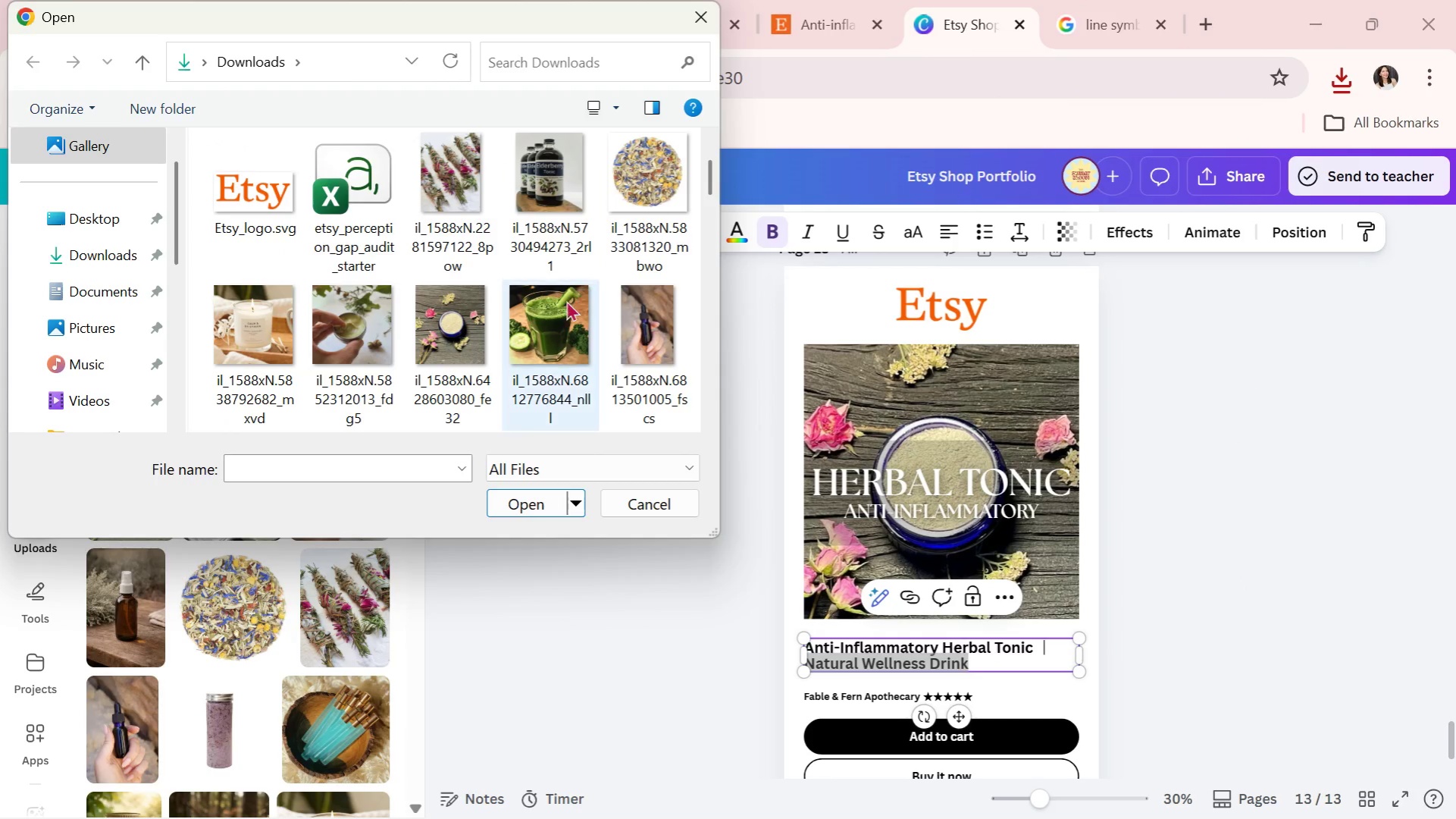 
triple_click([559, 305])
 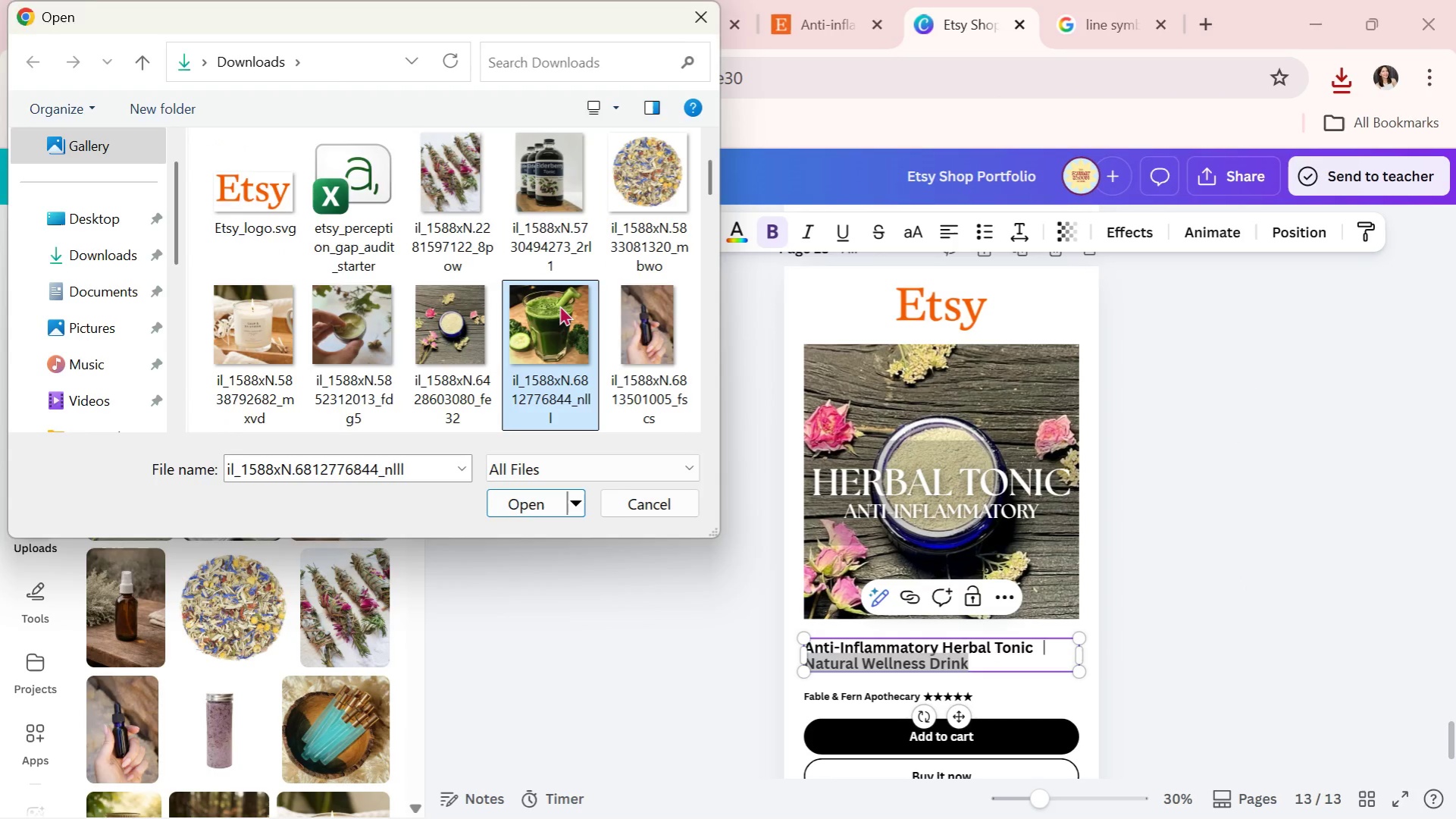 
triple_click([559, 305])
 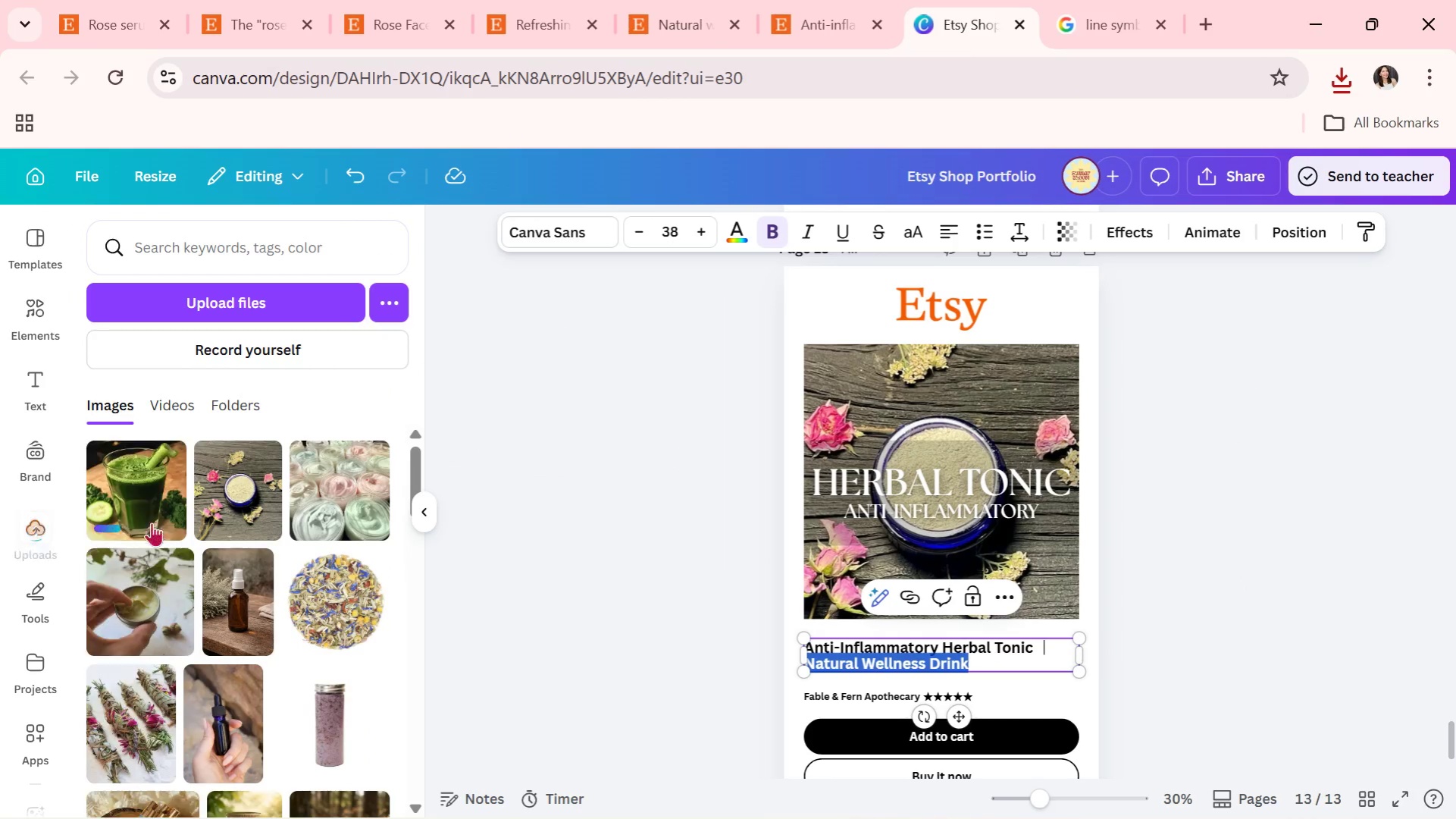 
left_click_drag(start_coordinate=[144, 496], to_coordinate=[834, 428])
 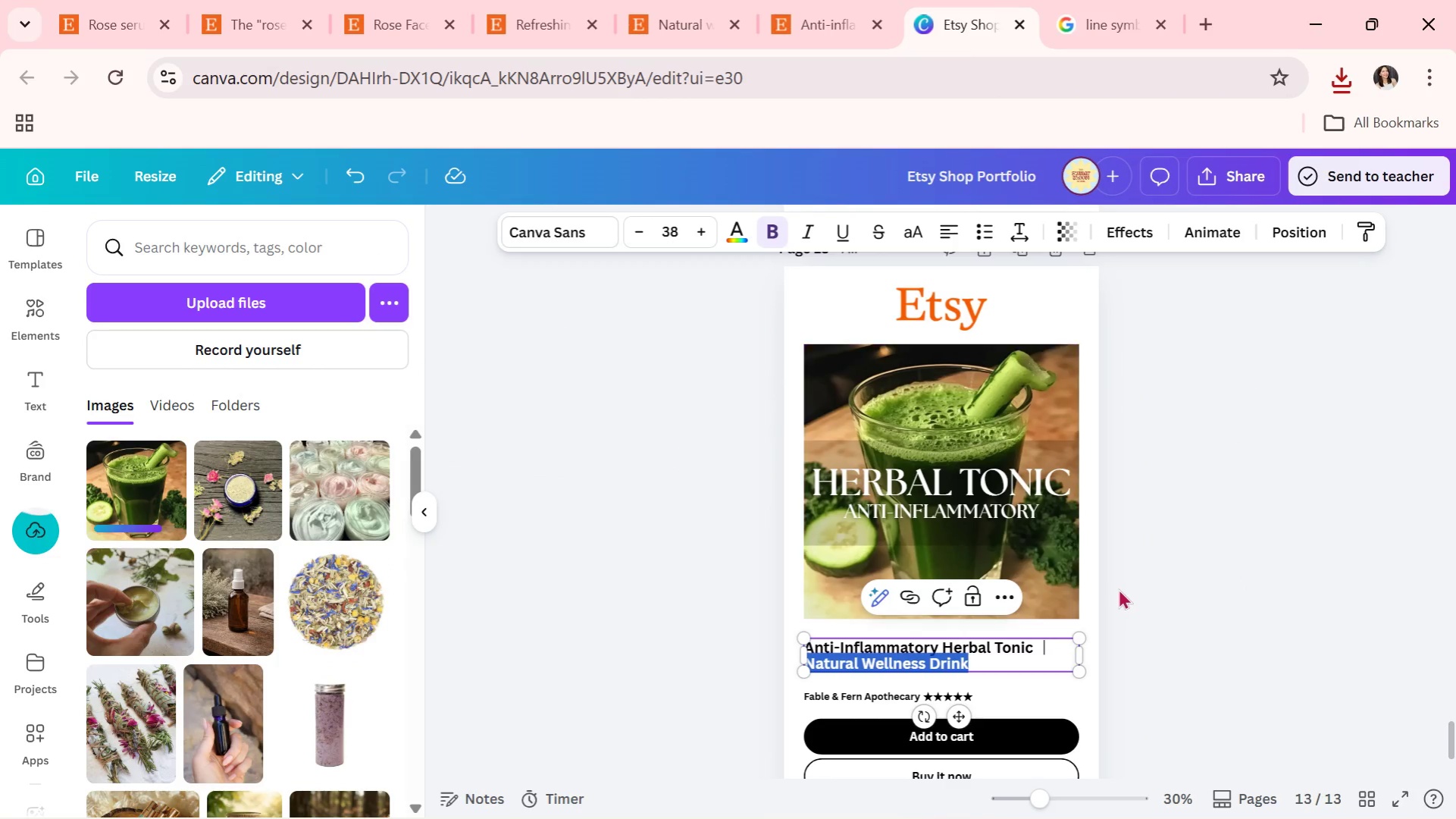 
double_click([1118, 590])
 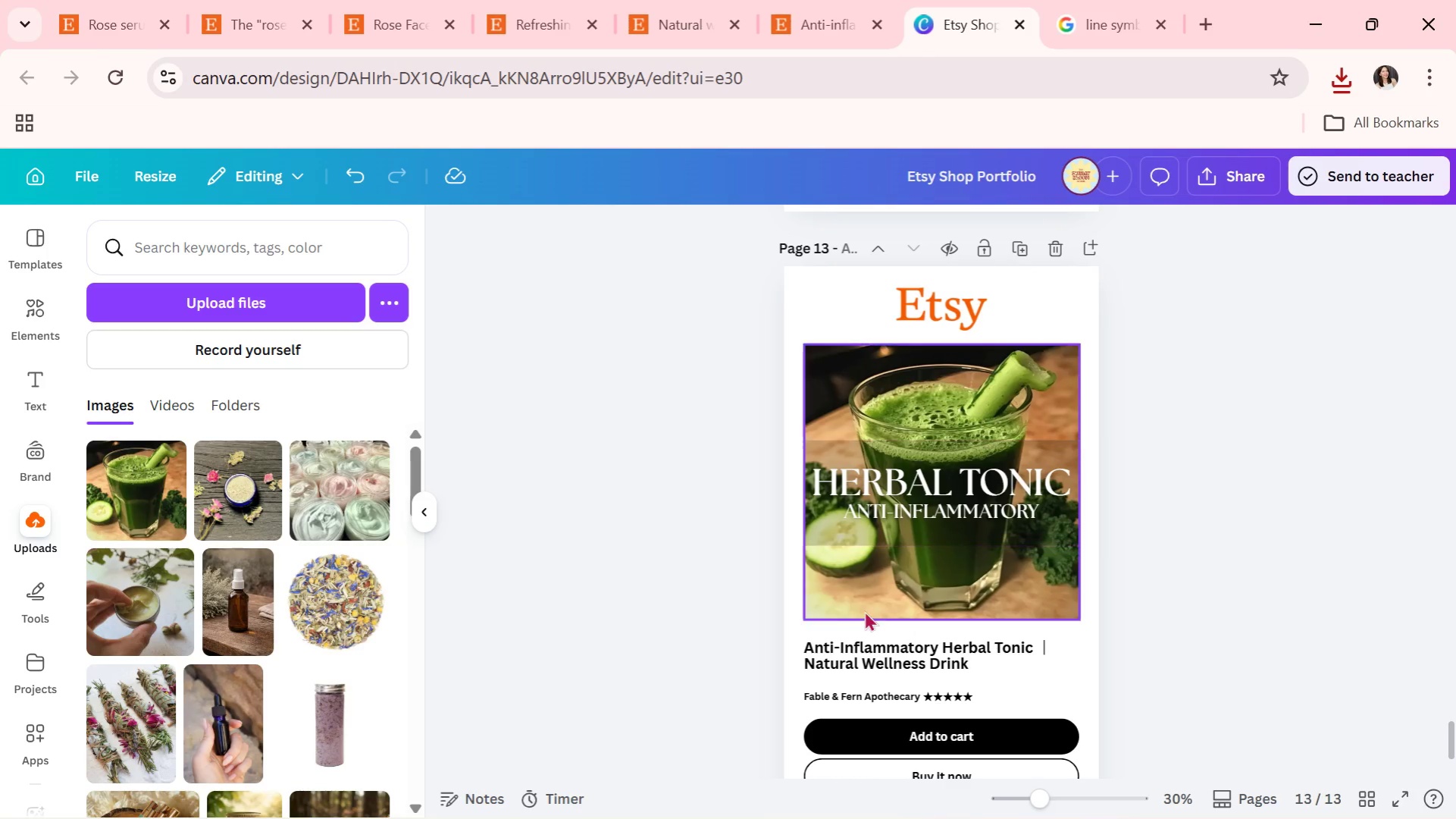 
wait(6.66)
 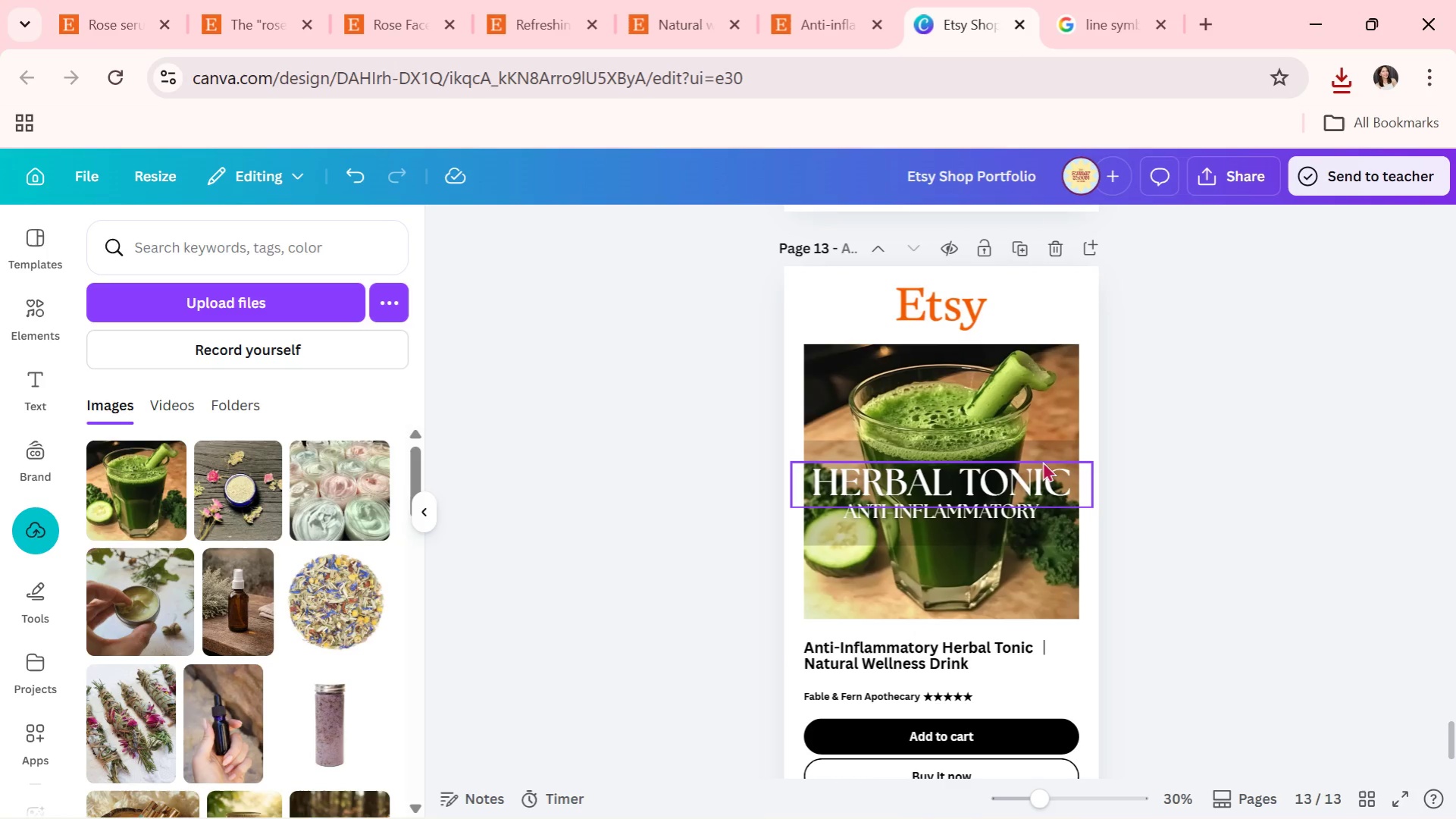 
left_click([1066, 491])
 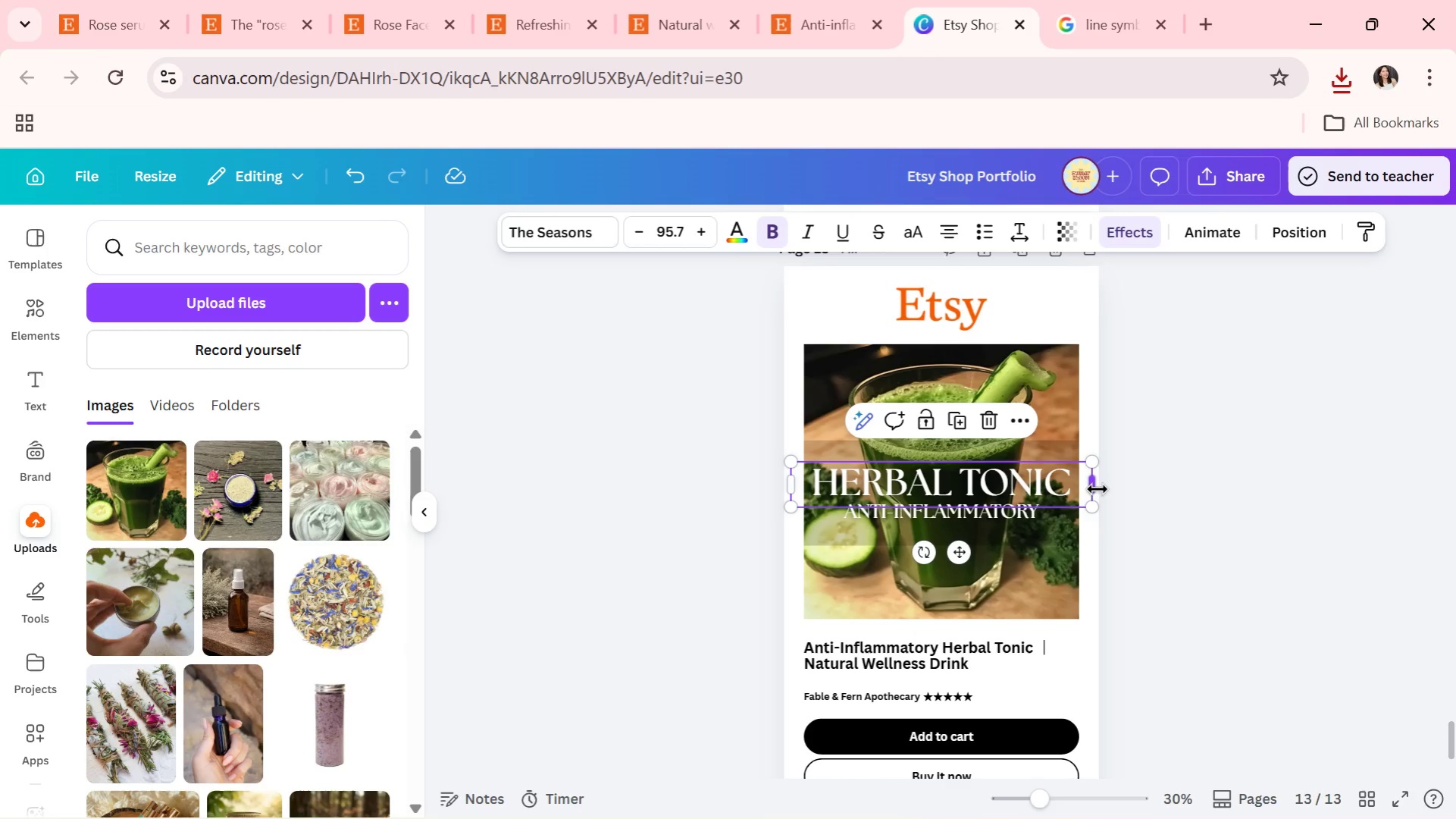 
left_click_drag(start_coordinate=[1097, 489], to_coordinate=[1069, 475])
 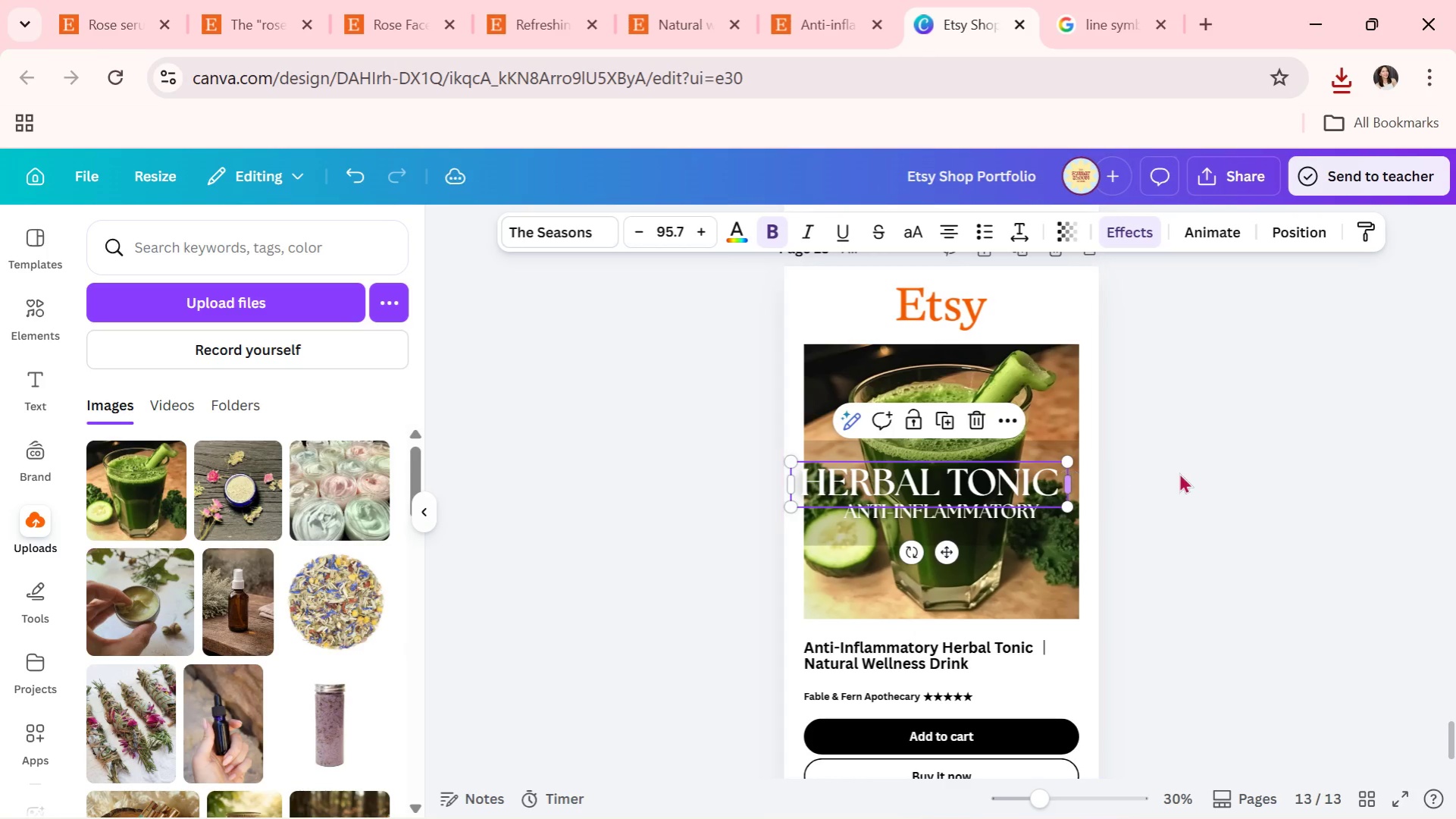 
left_click([1181, 472])
 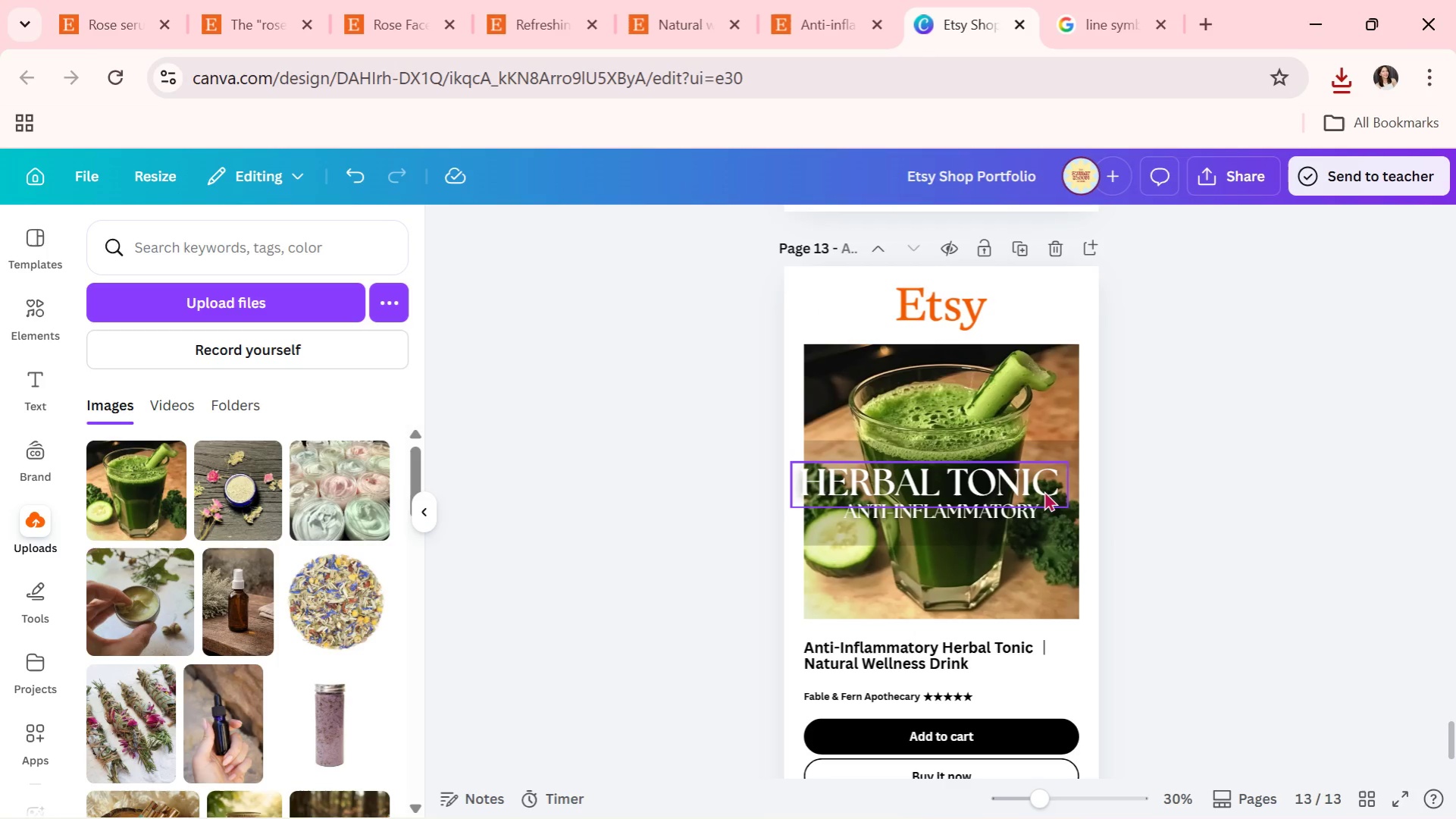 
left_click_drag(start_coordinate=[1044, 491], to_coordinate=[1057, 488])
 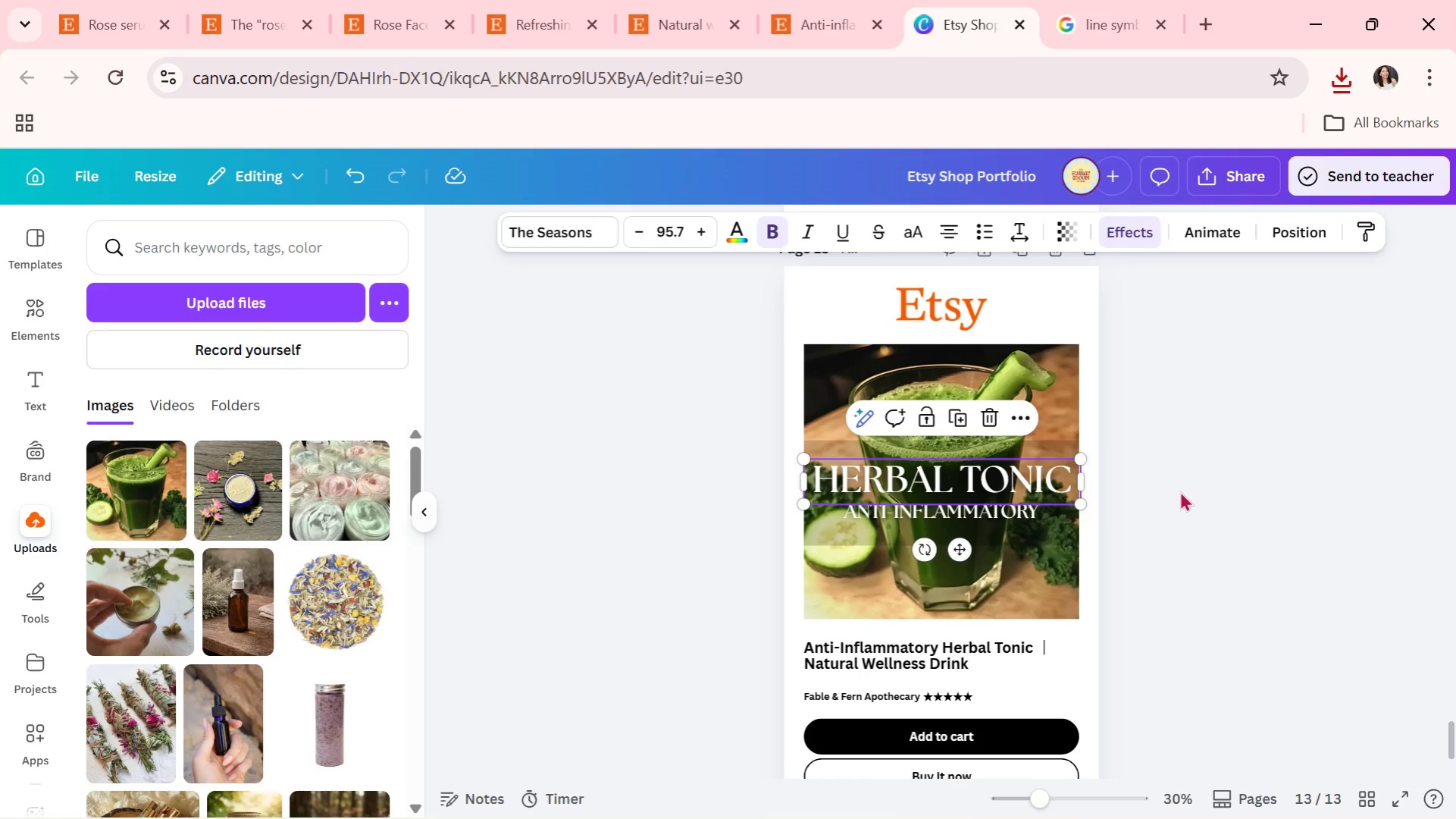 
left_click([1179, 491])
 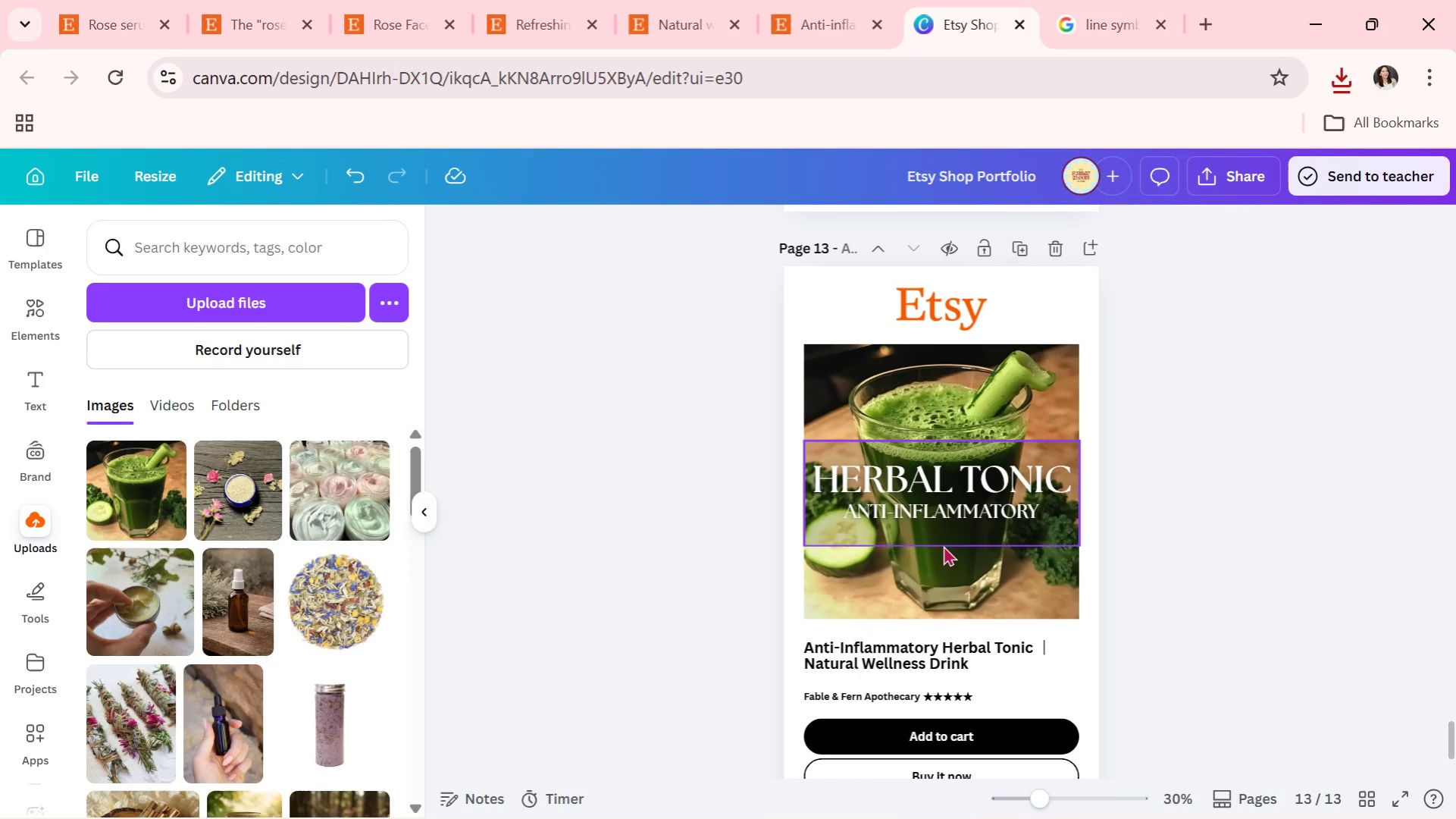 
left_click_drag(start_coordinate=[973, 490], to_coordinate=[972, 495])
 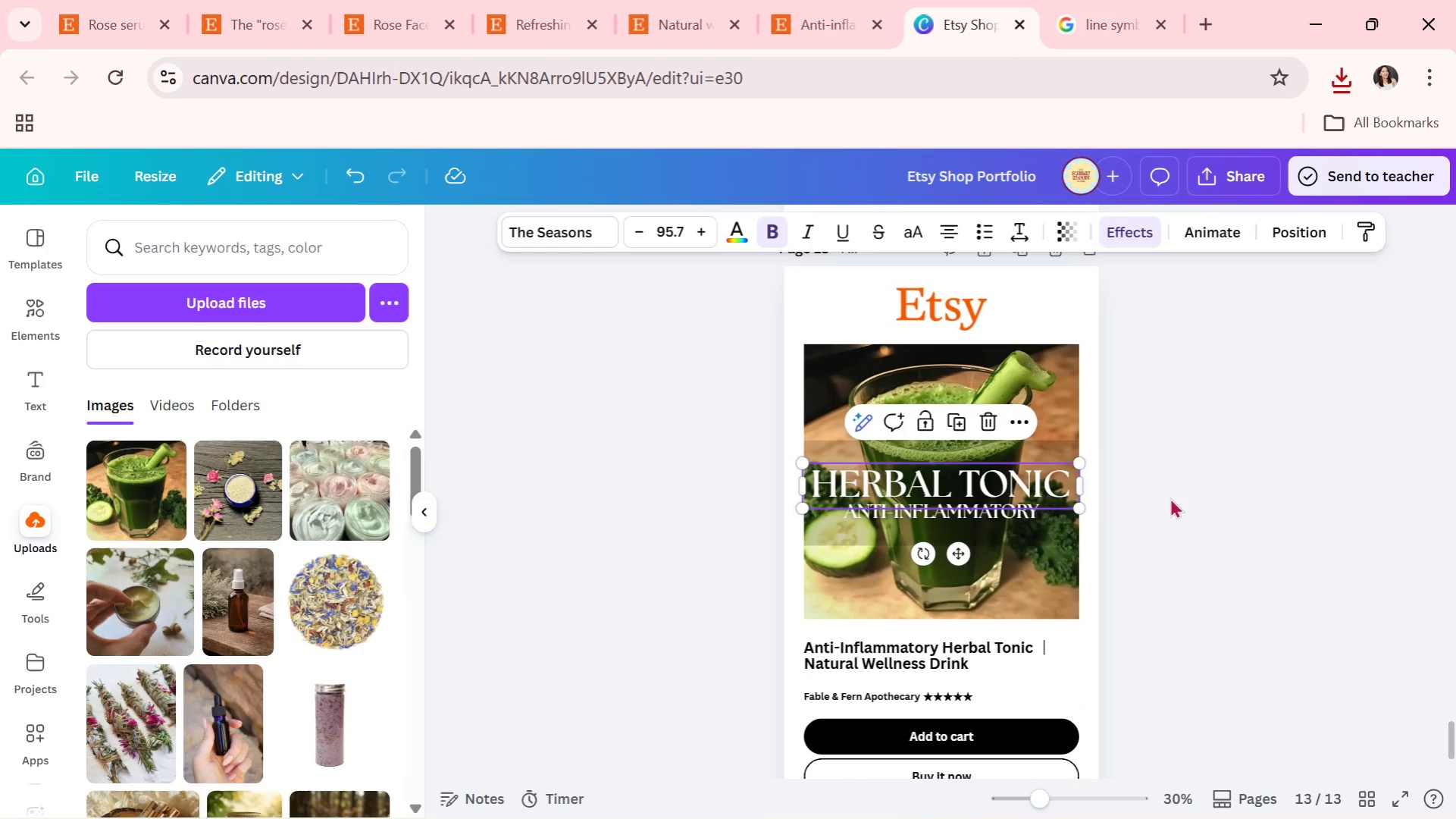 
left_click([1171, 497])
 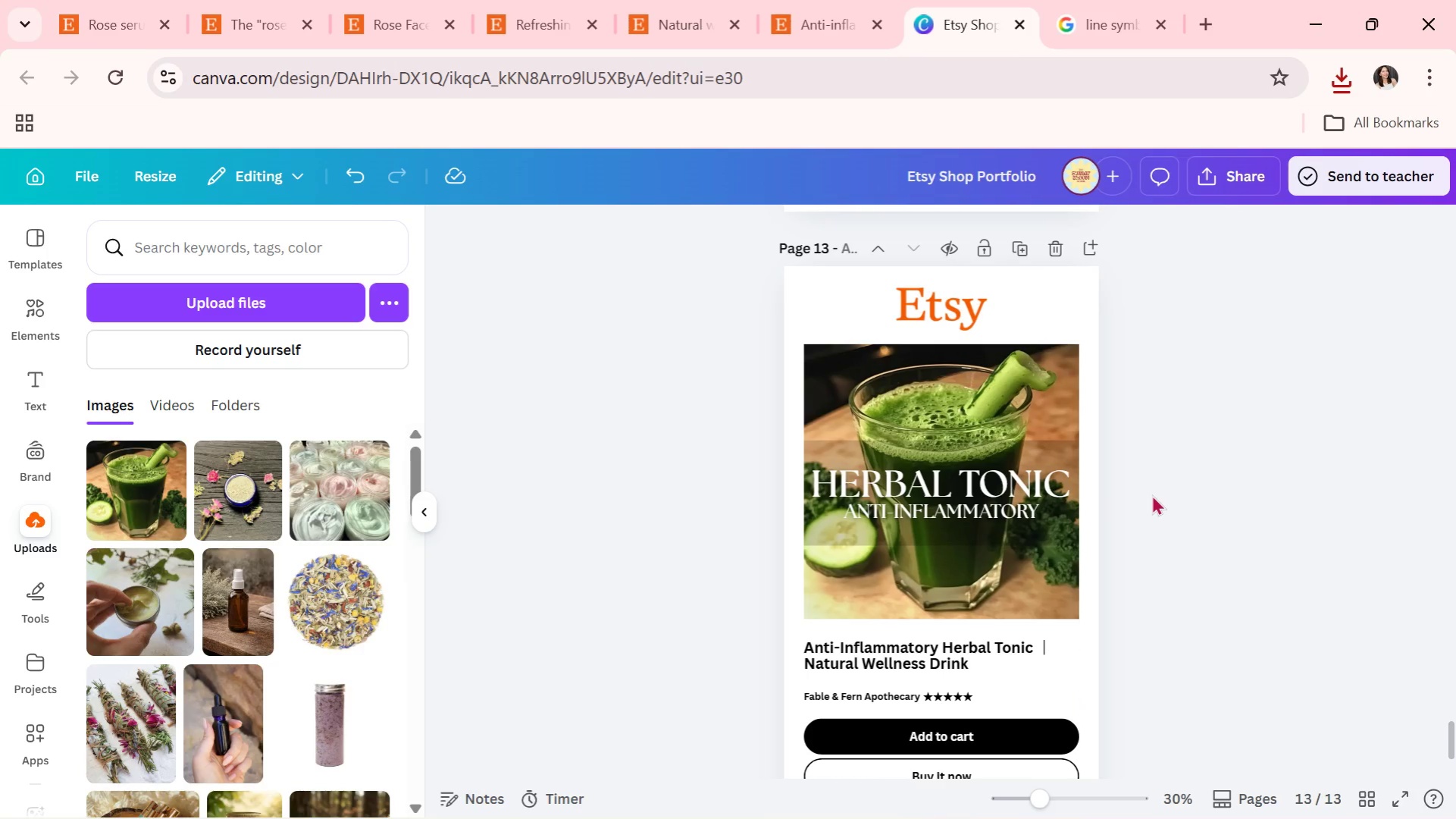 
wait(10.44)
 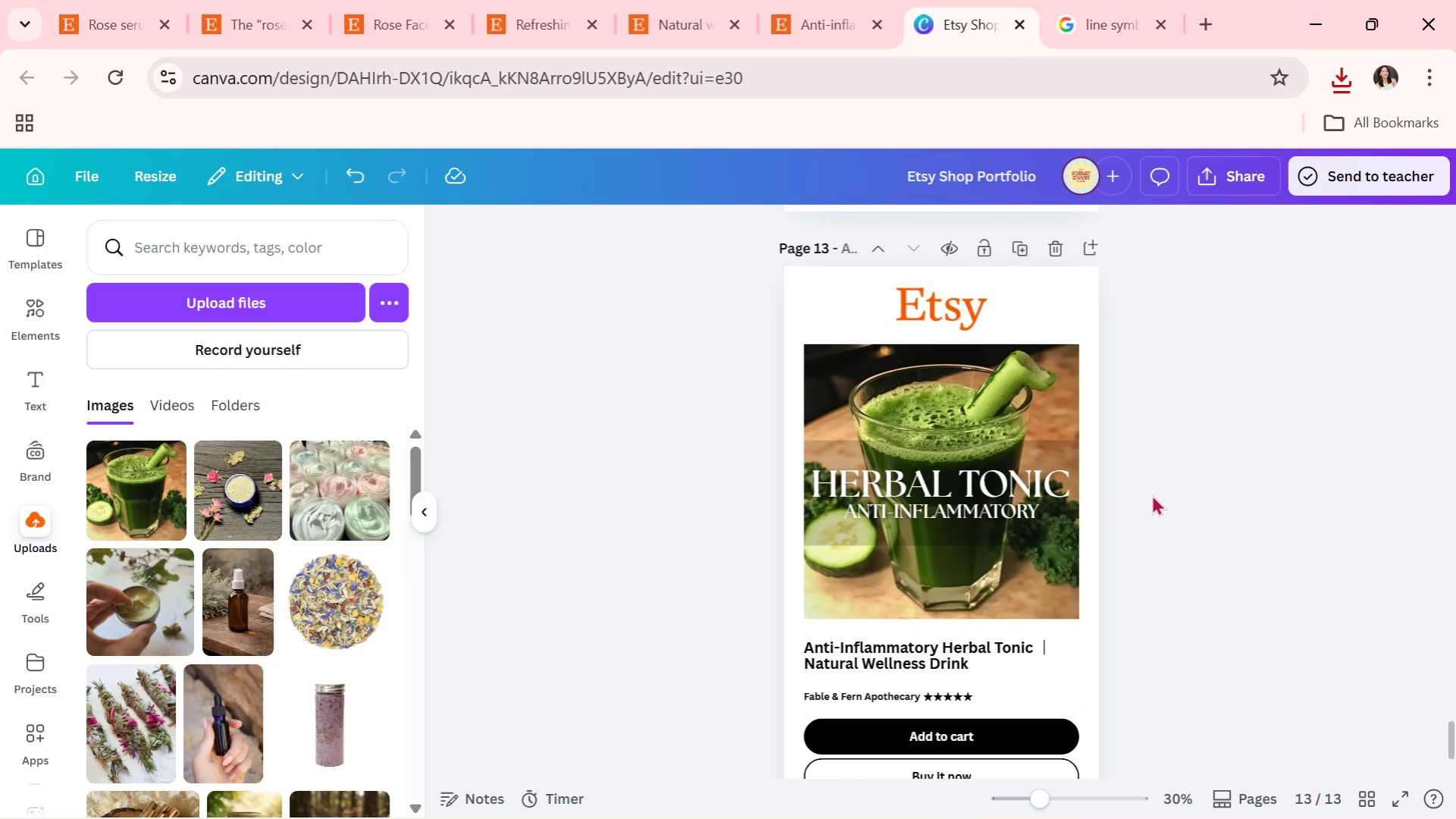 
left_click([968, 331])
 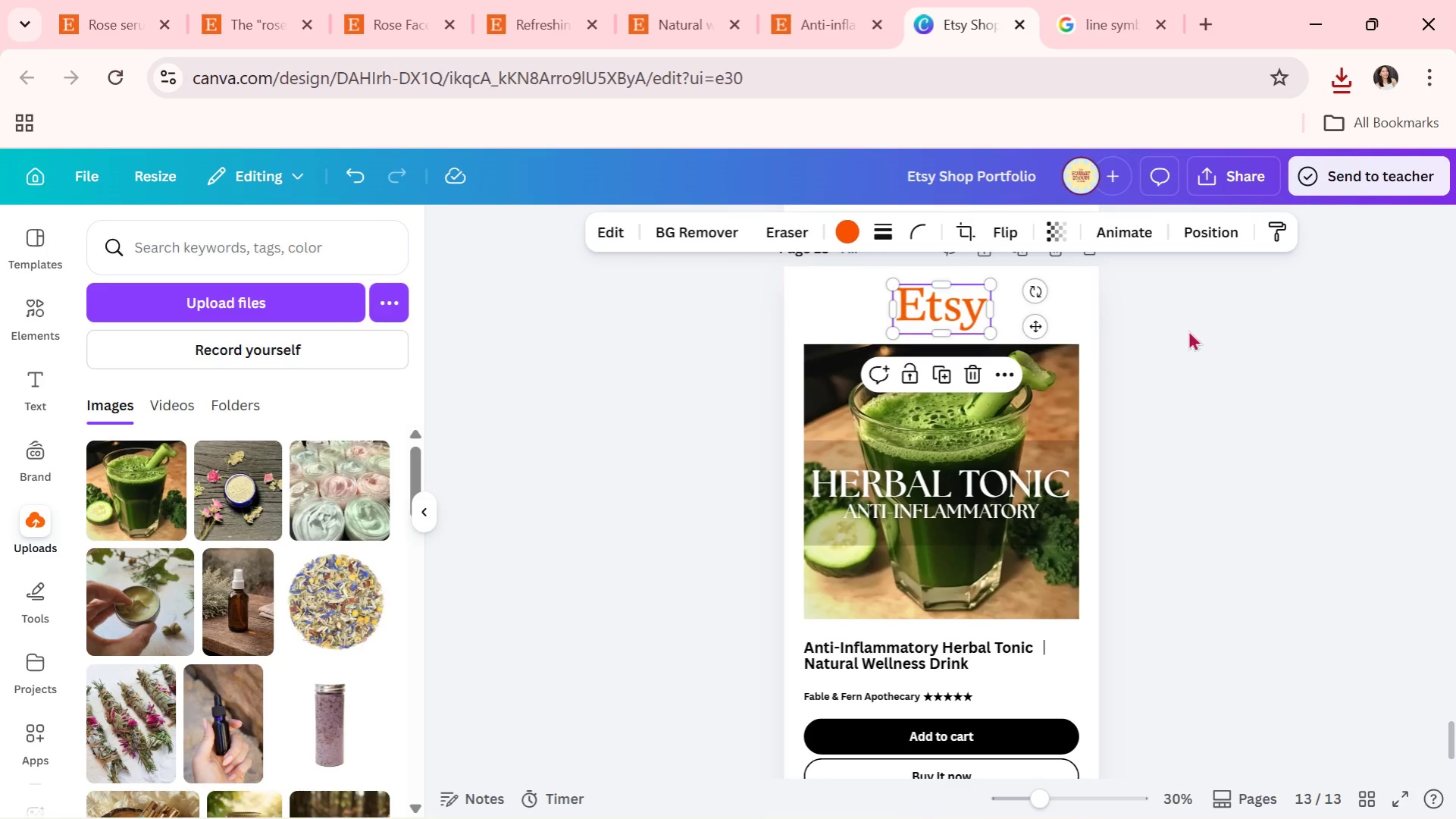 
left_click_drag(start_coordinate=[1203, 328], to_coordinate=[1208, 328])
 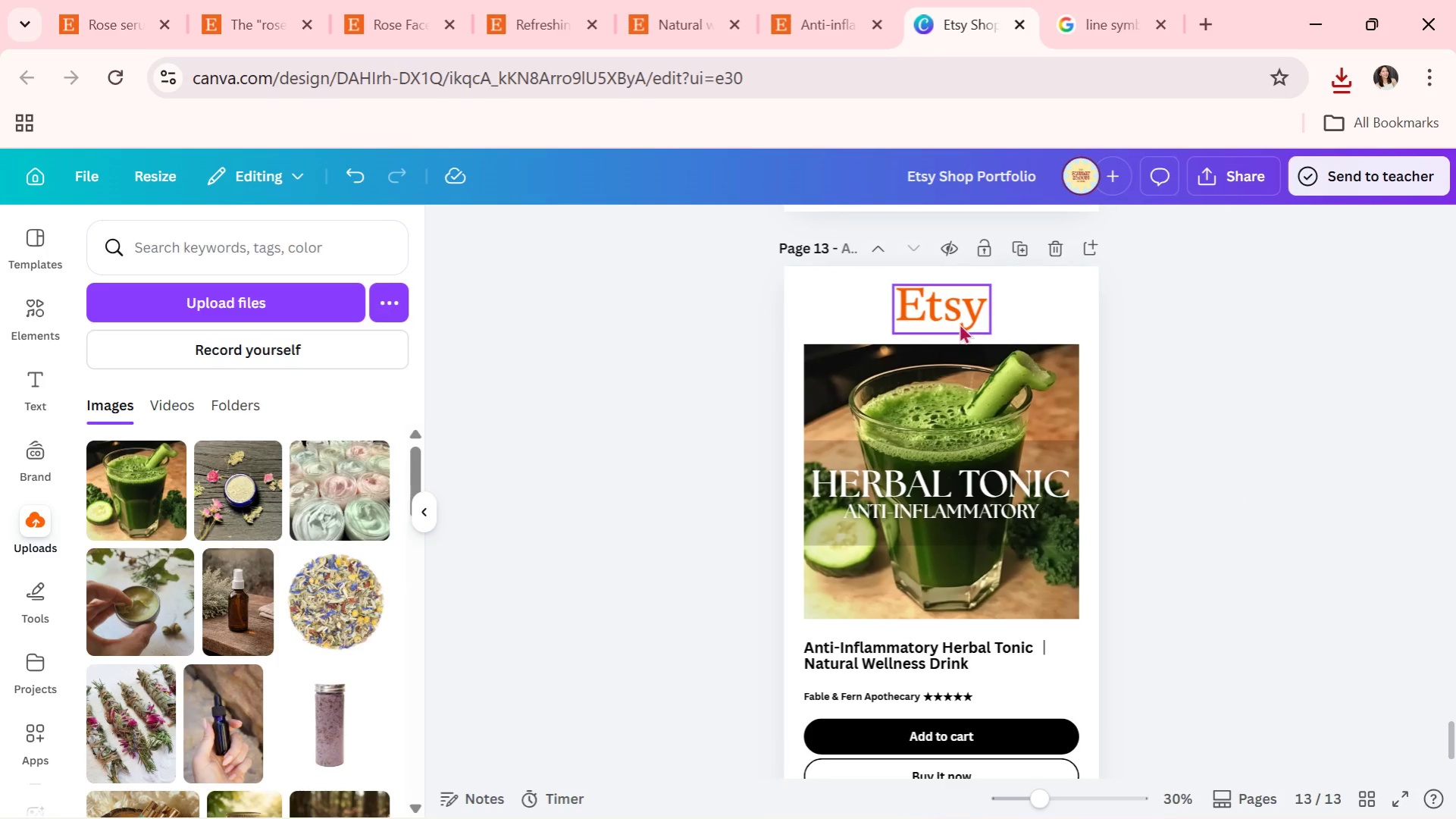 
double_click([959, 322])
 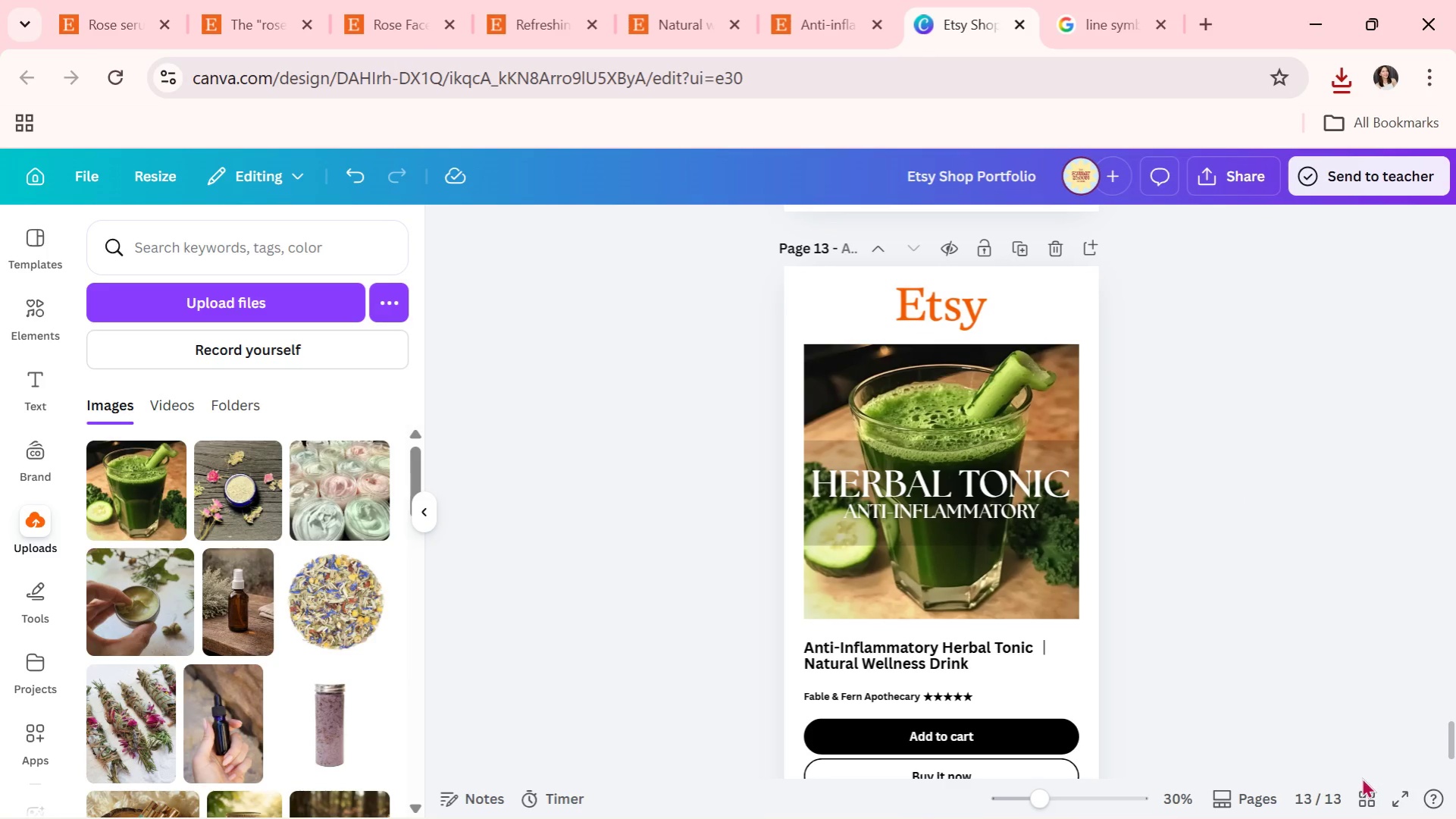 
left_click([1364, 793])
 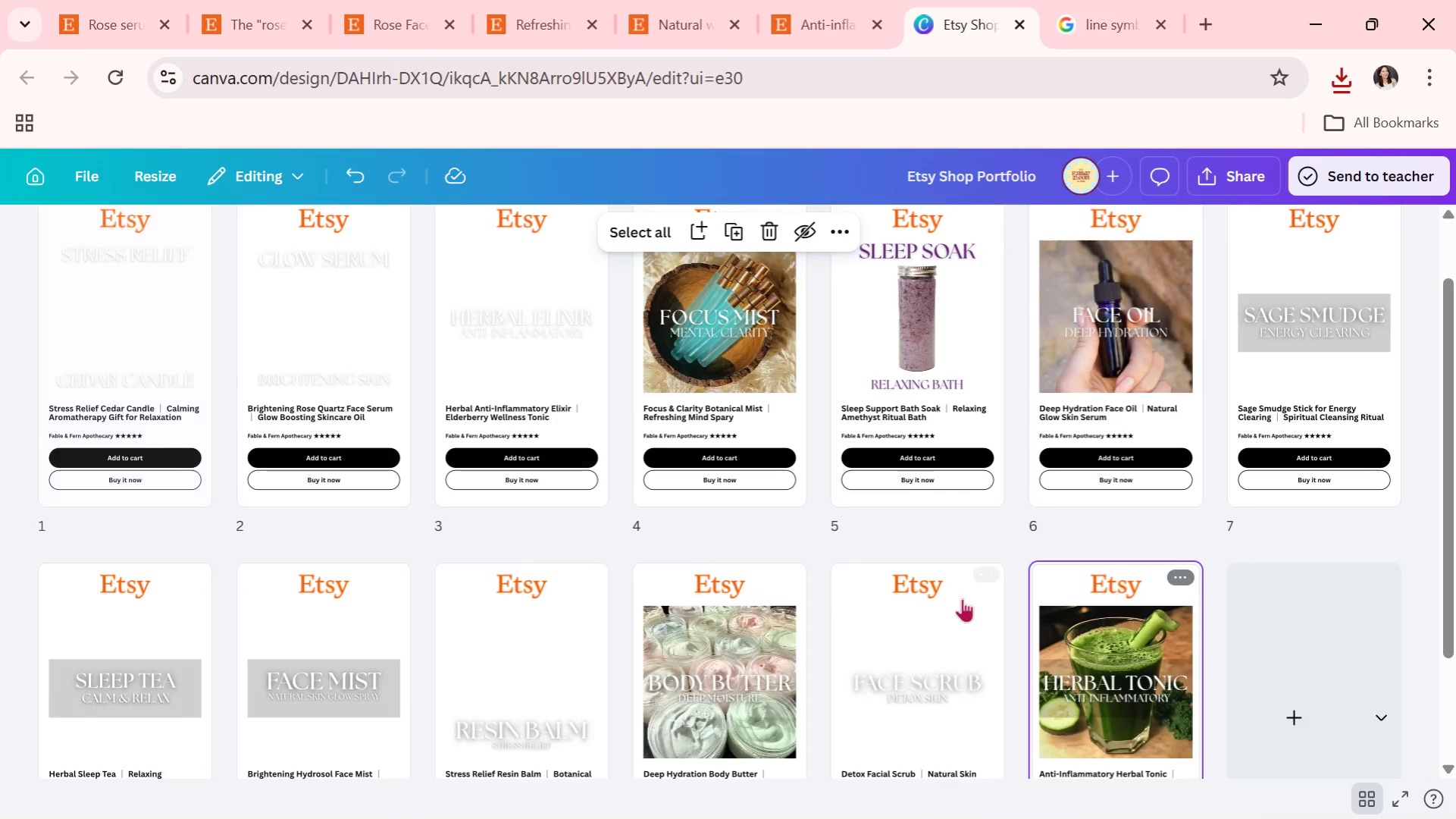 
scroll: coordinate [1161, 528], scroll_direction: down, amount: 3.0
 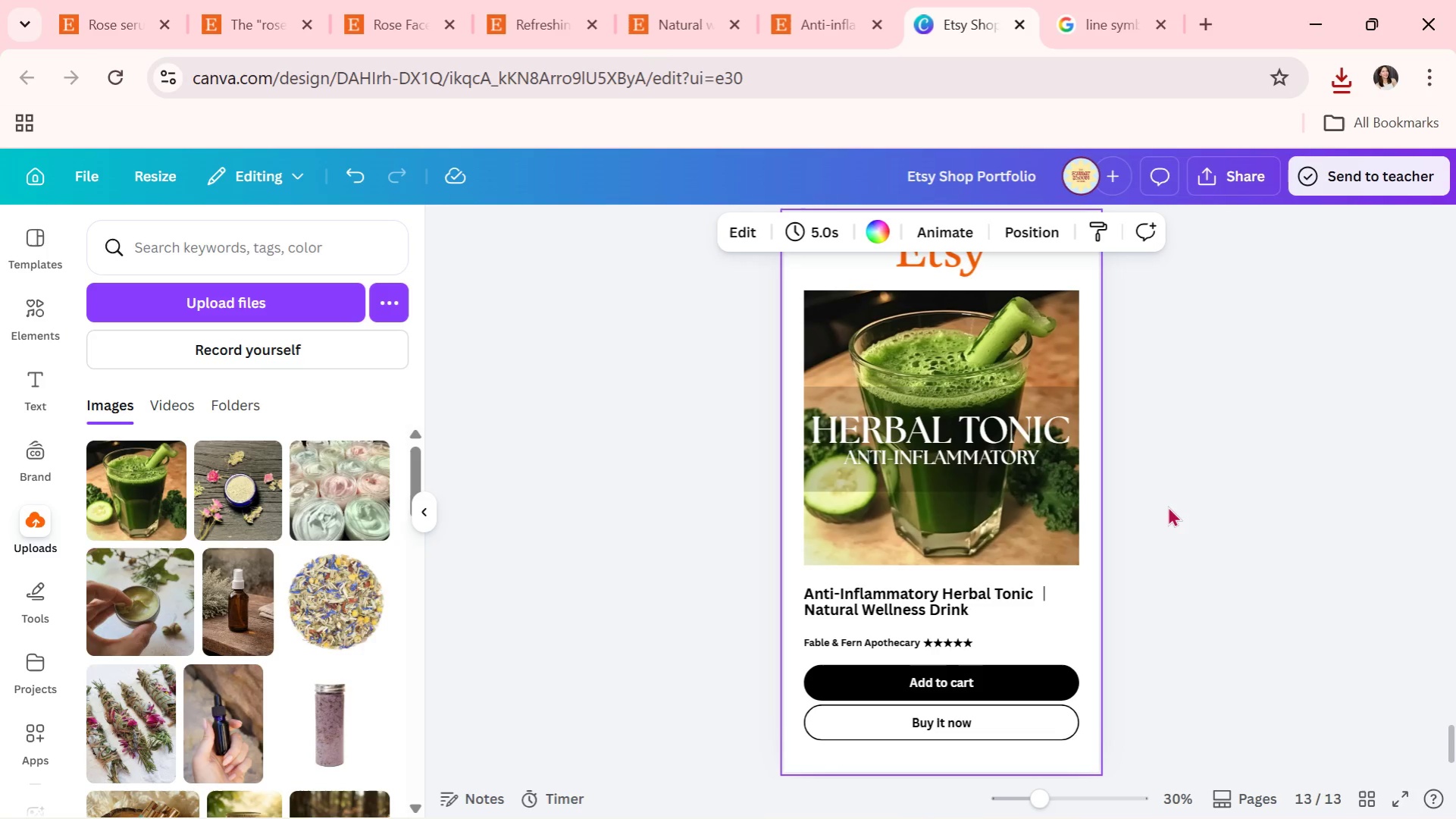 
left_click([991, 434])
 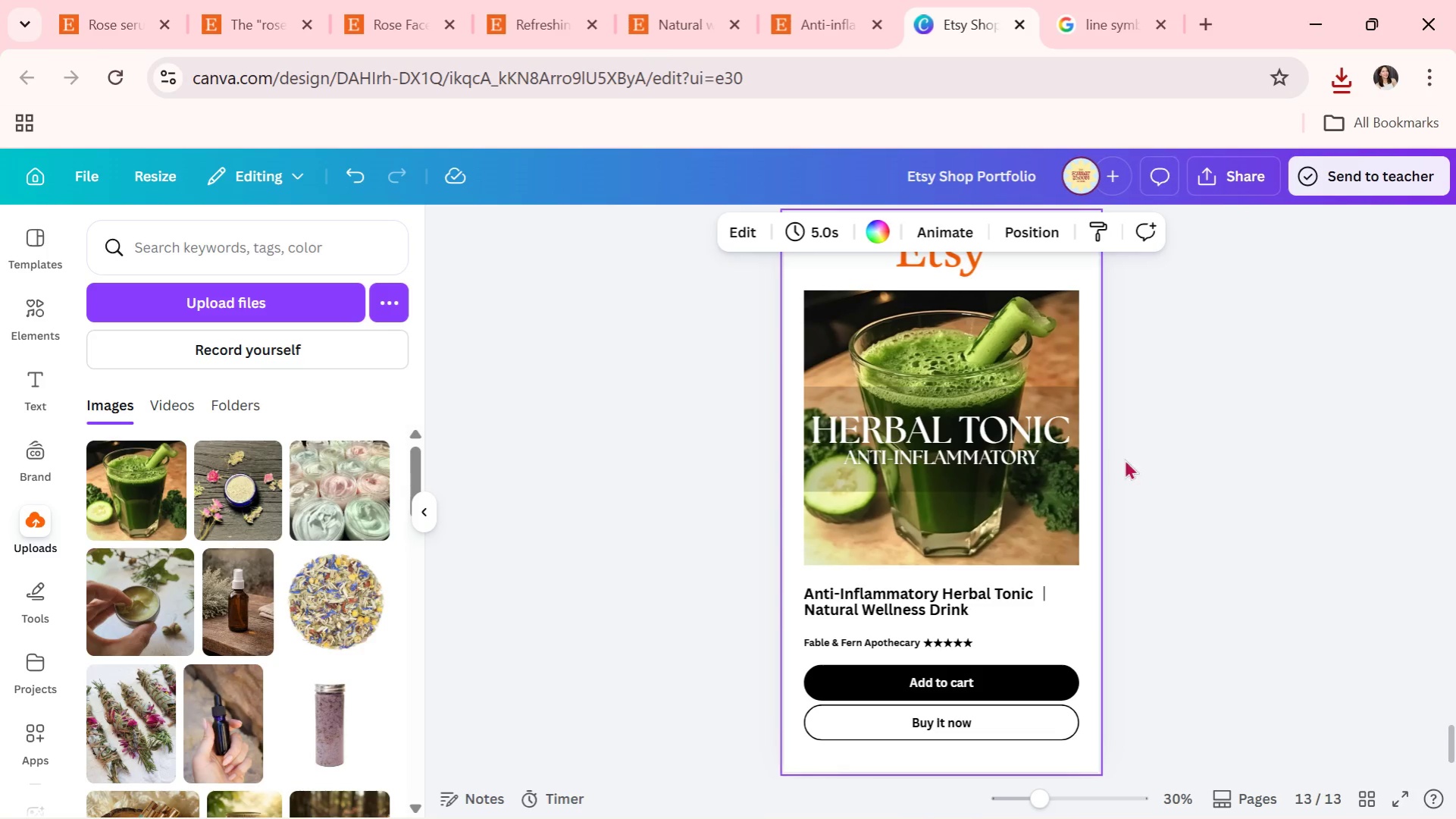 
double_click([1176, 460])
 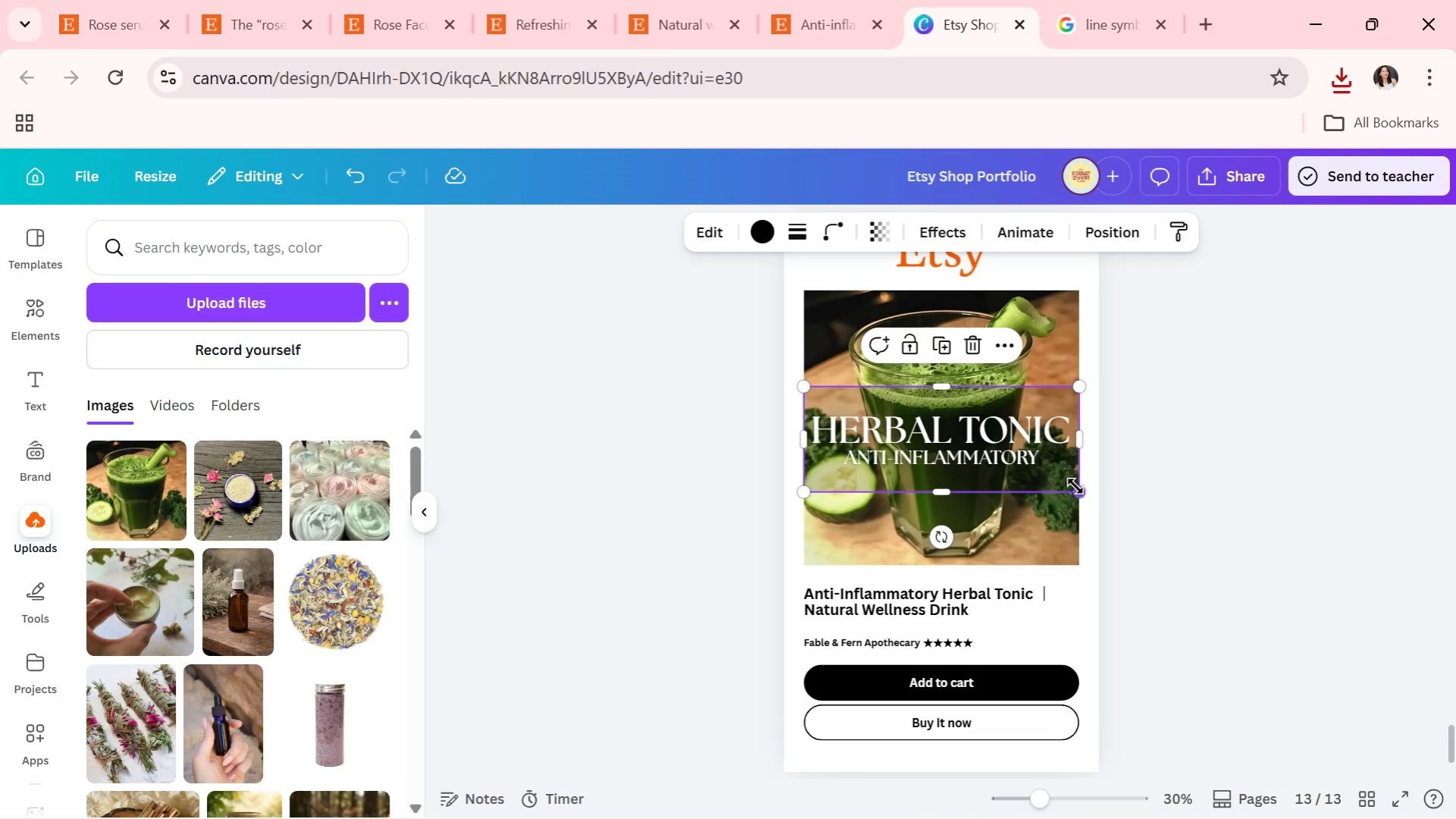 
double_click([1202, 463])
 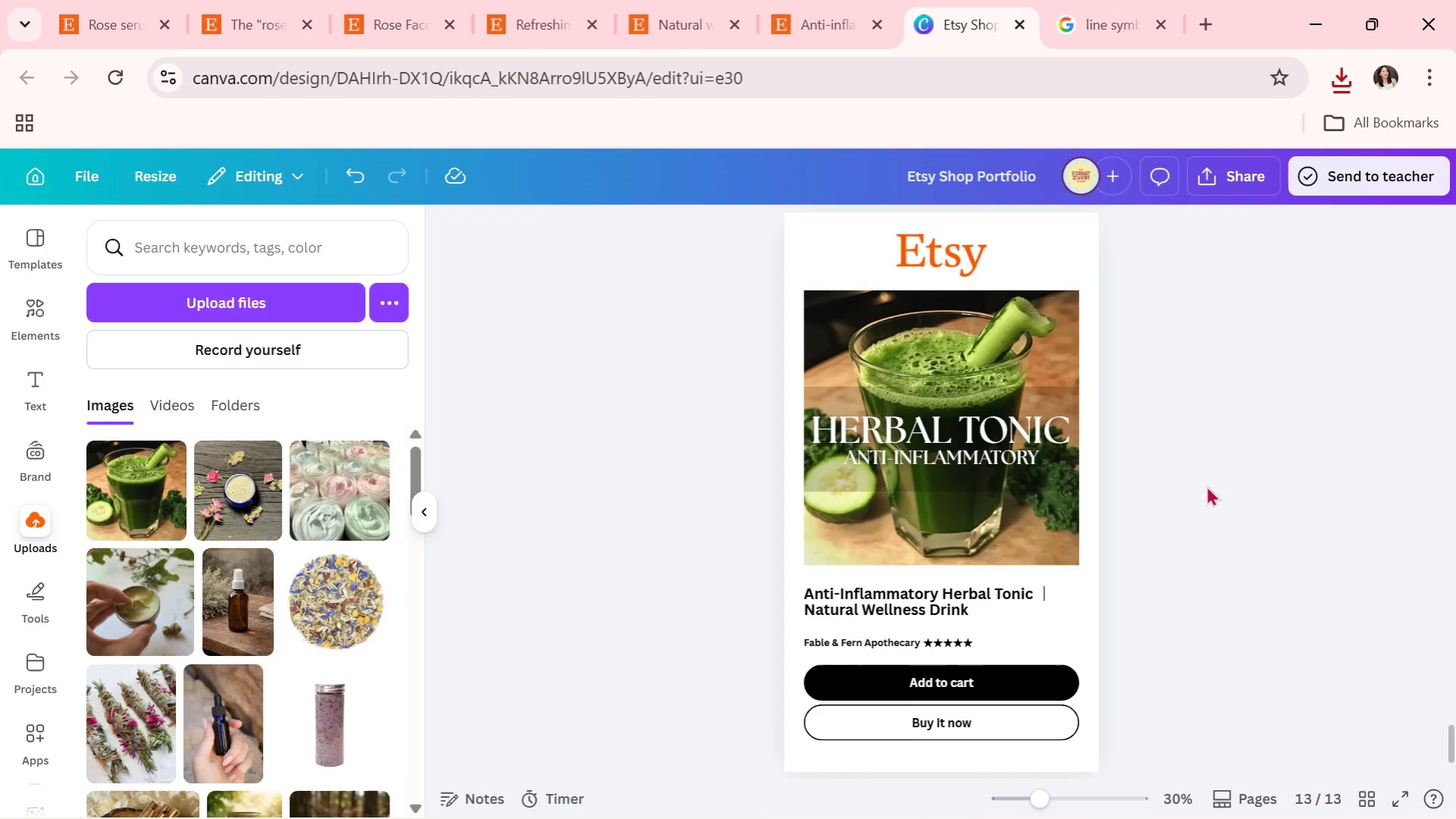 
scroll: coordinate [1206, 485], scroll_direction: up, amount: 1.0
 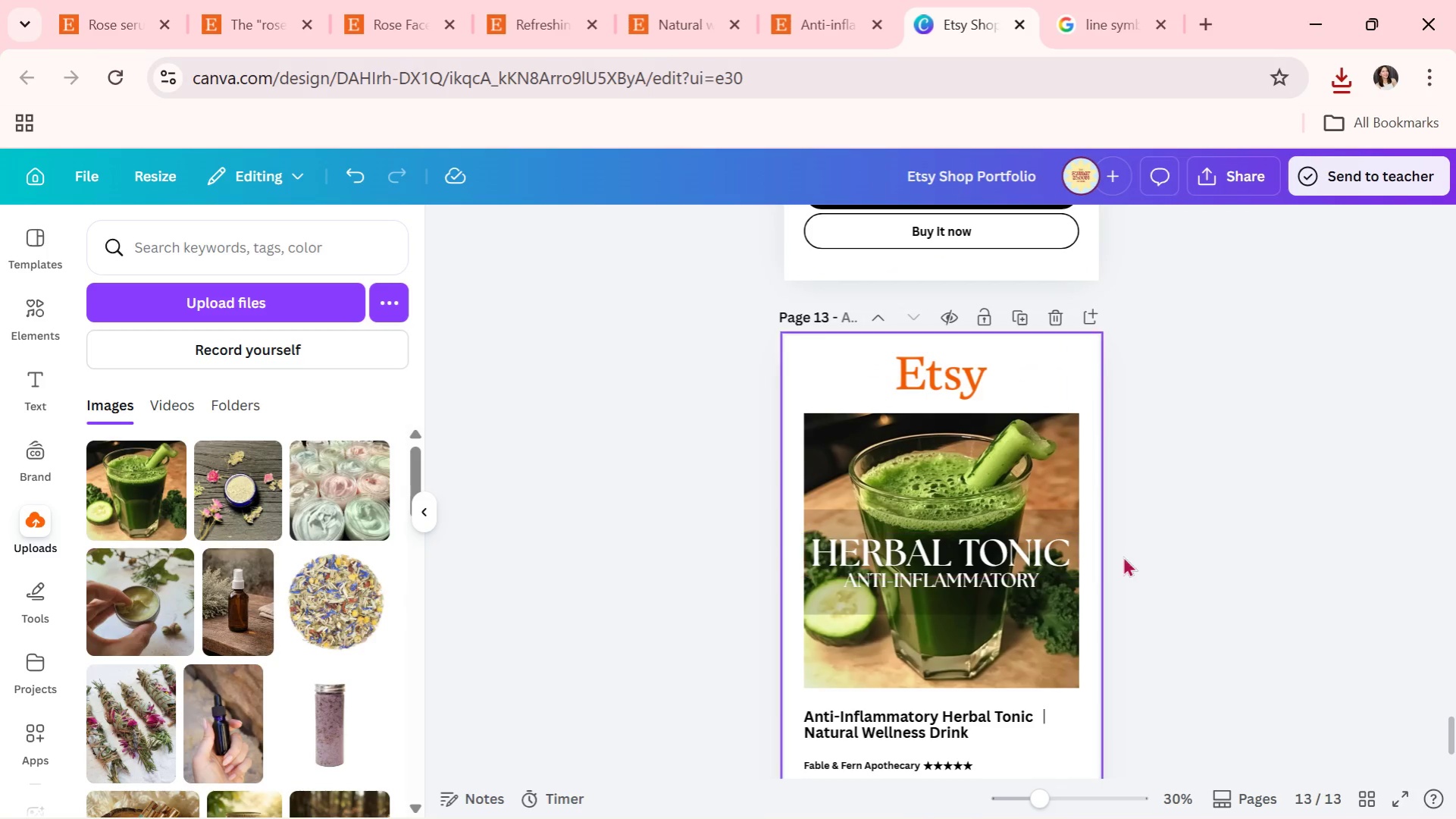 
scroll: coordinate [1158, 553], scroll_direction: down, amount: 1.0
 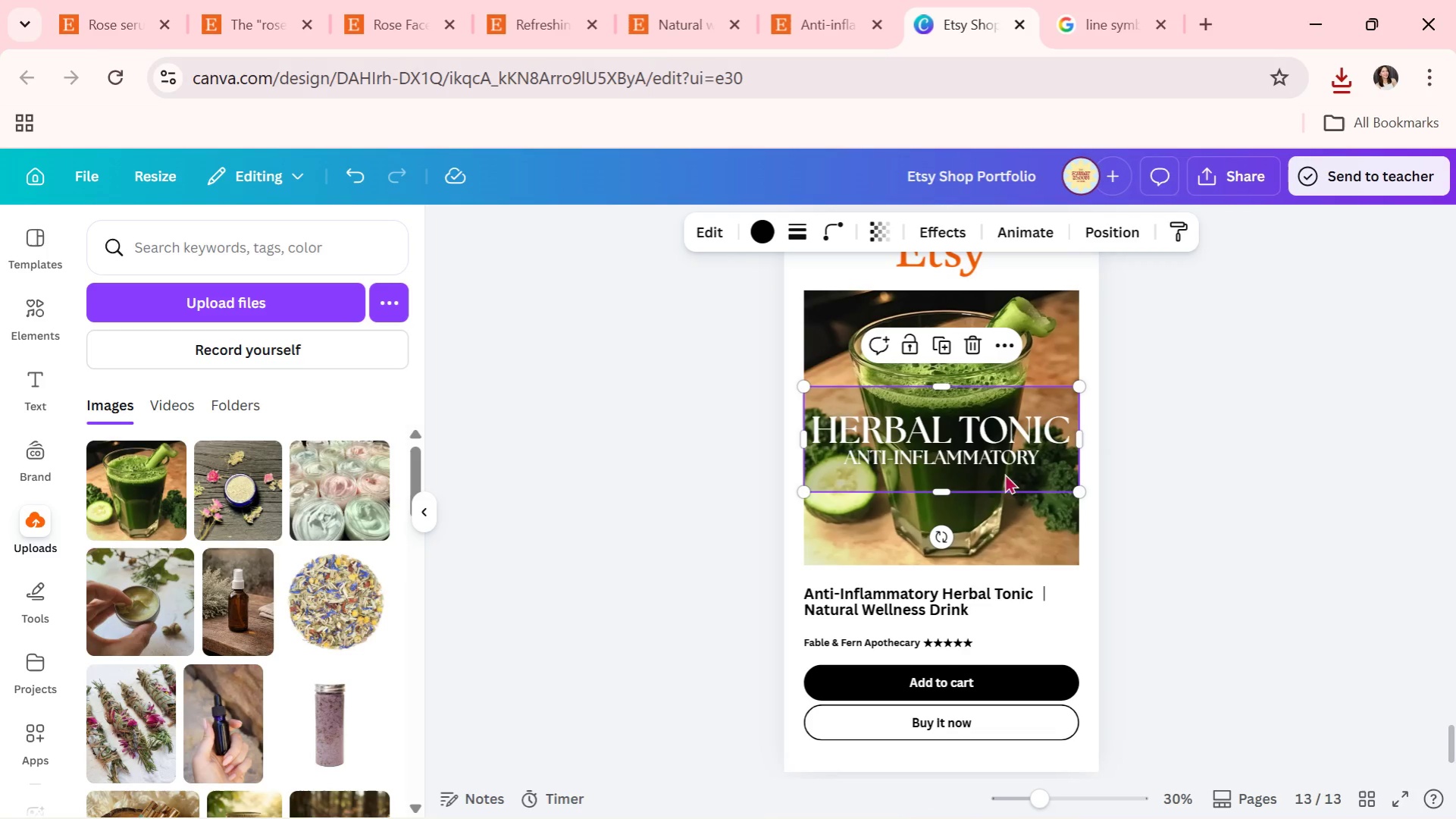 
double_click([1032, 452])
 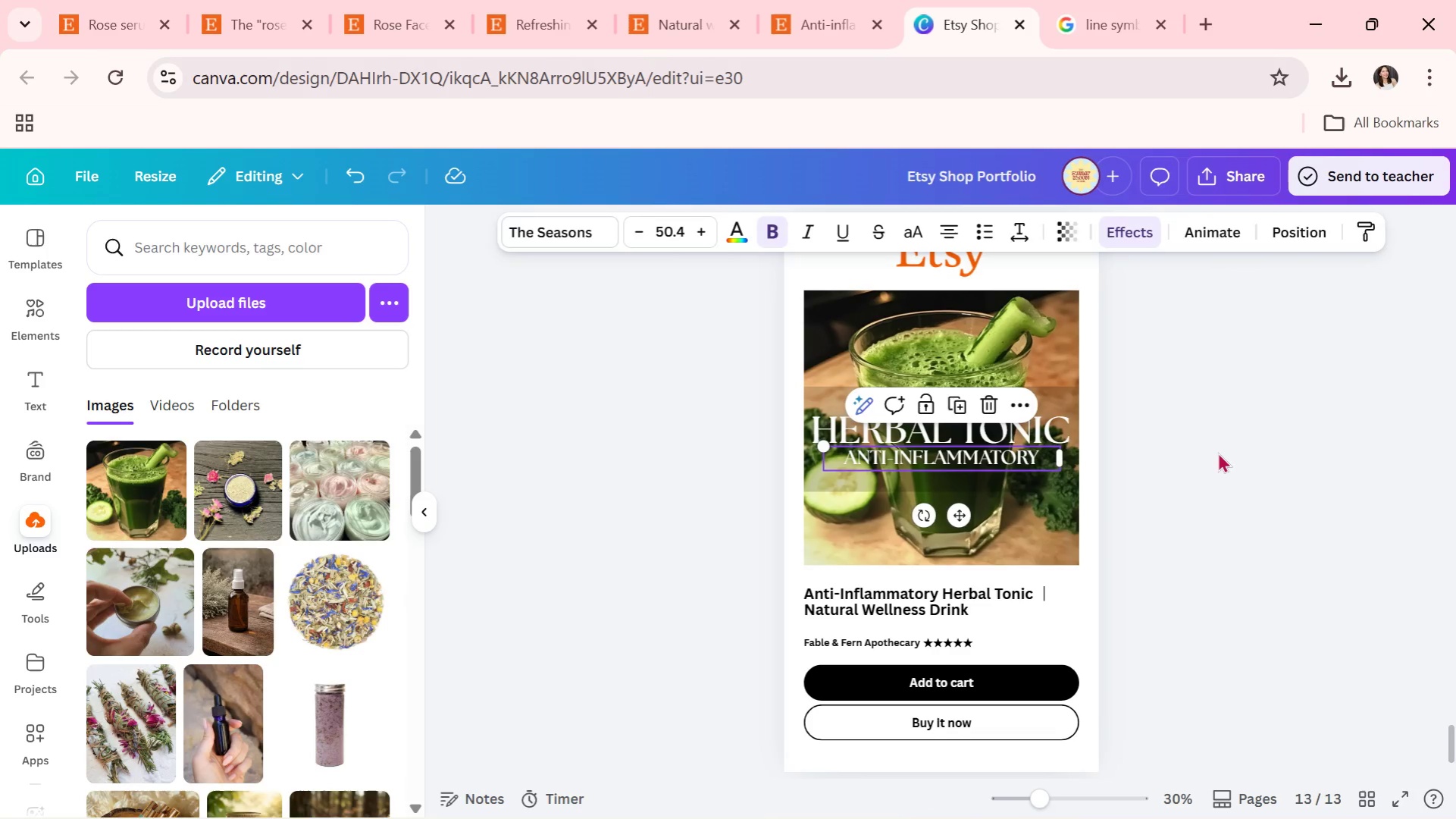 
triple_click([1217, 452])
 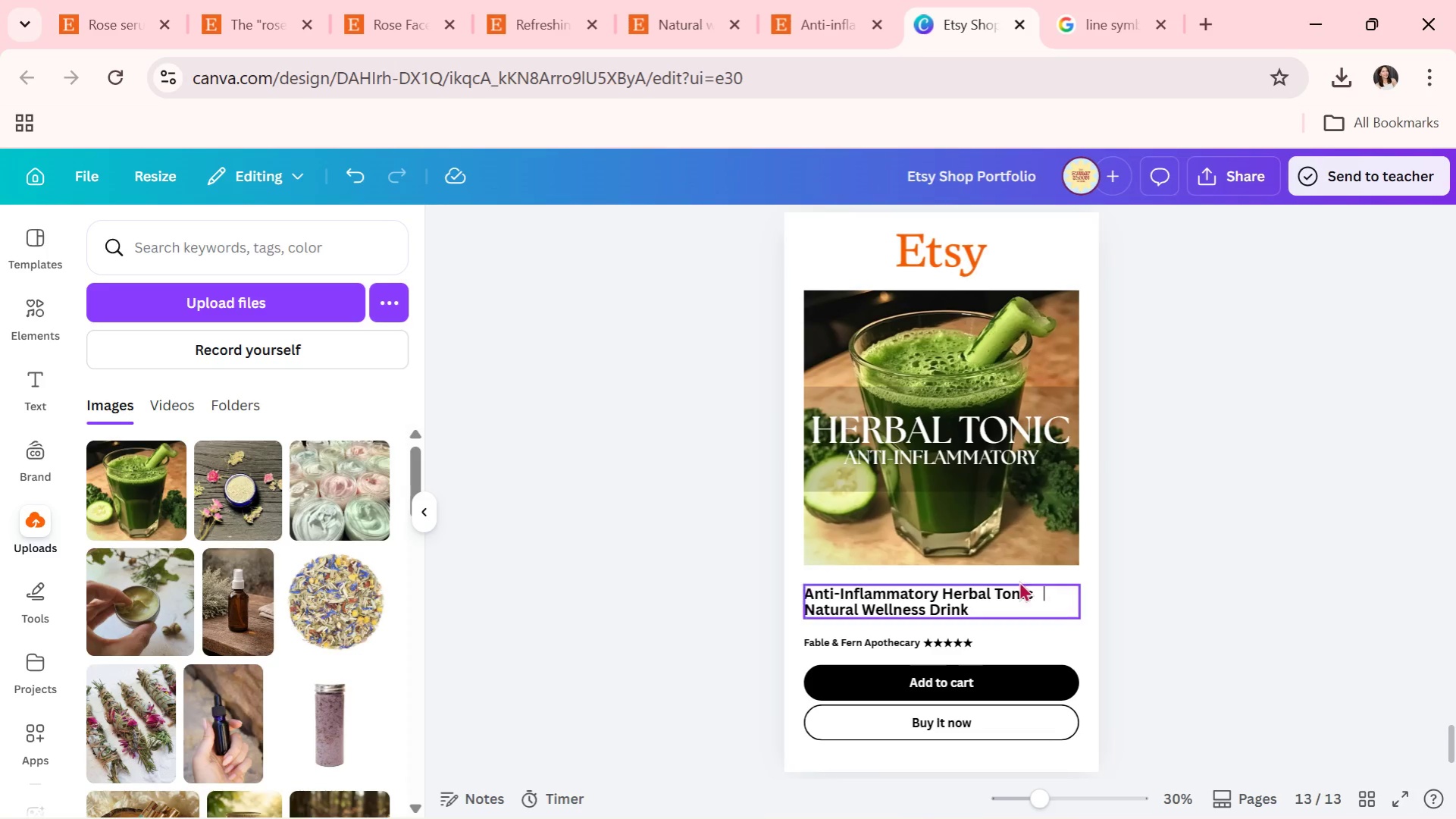 
left_click([1007, 472])
 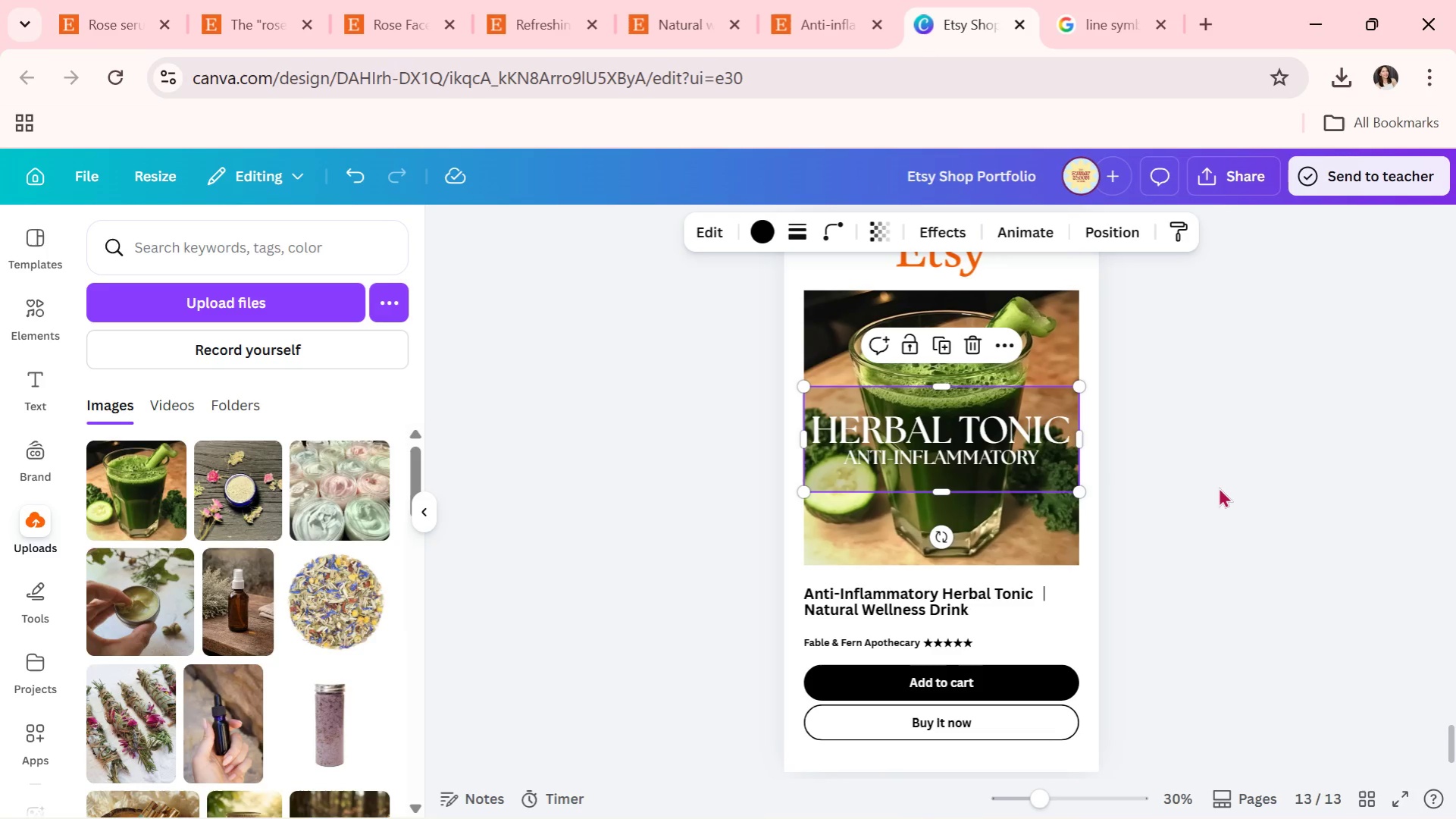 
left_click([1218, 487])
 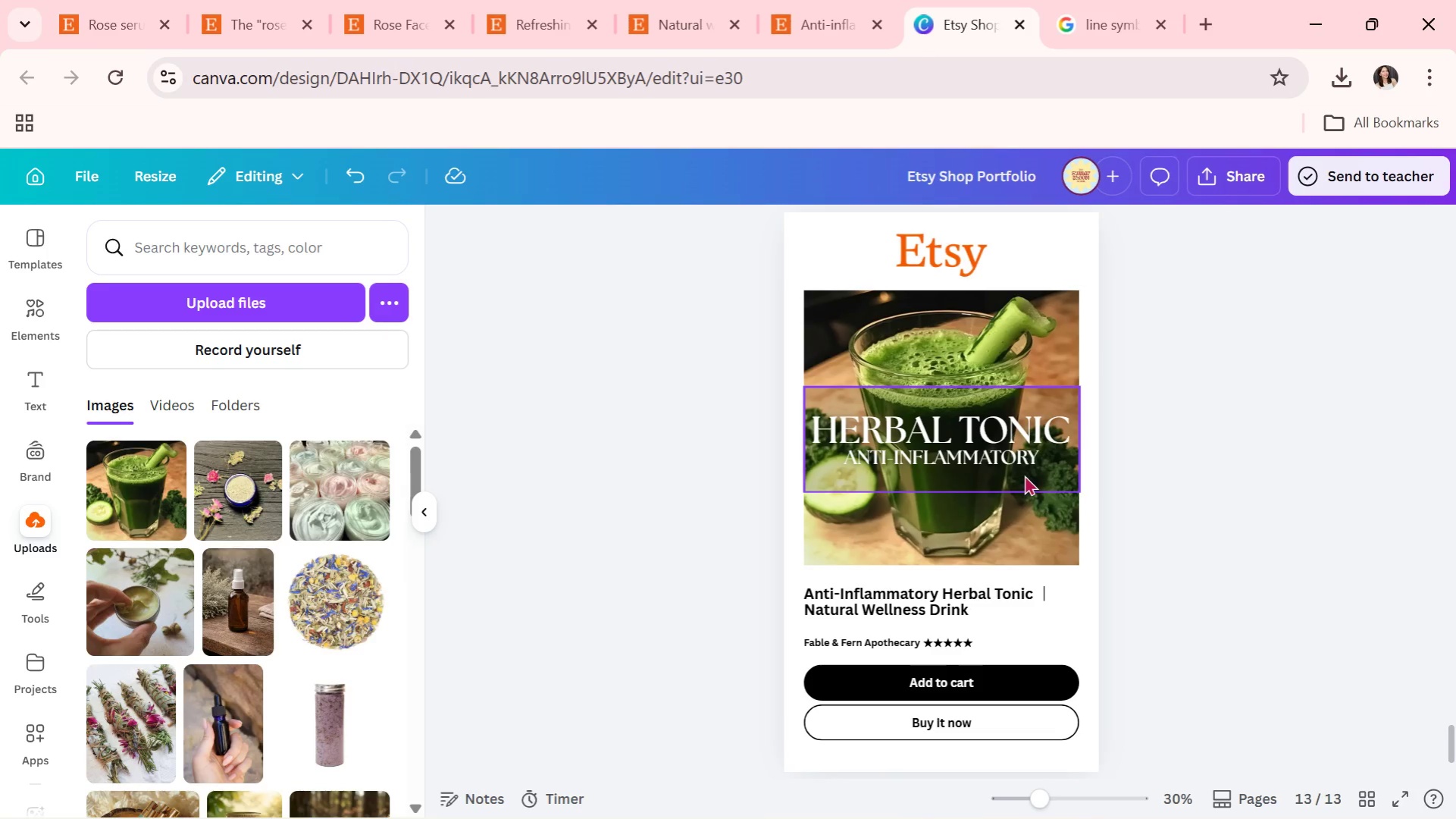 
left_click([1024, 475])
 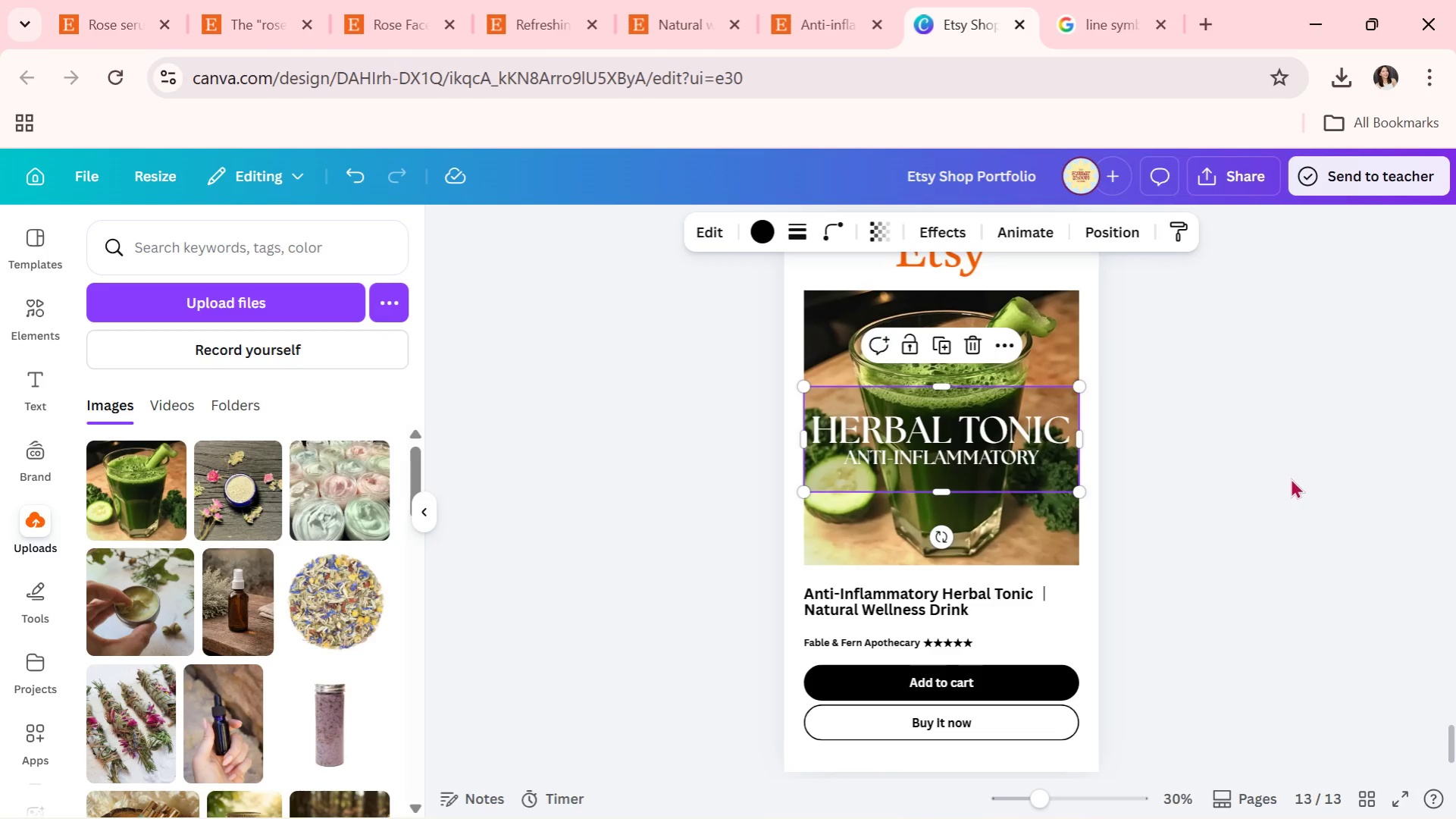 
double_click([1290, 478])
 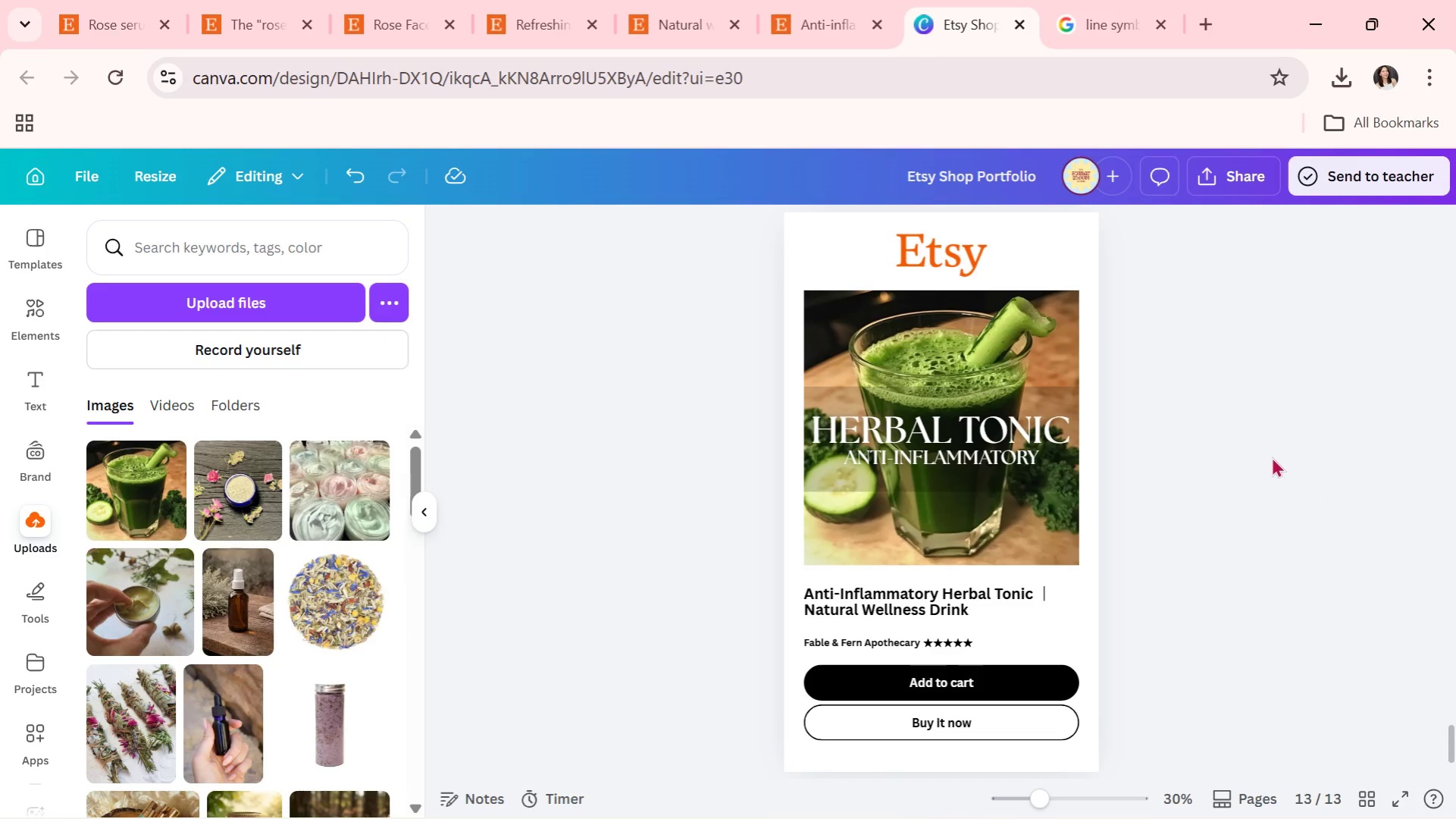 
scroll: coordinate [1231, 514], scroll_direction: up, amount: 1.0
 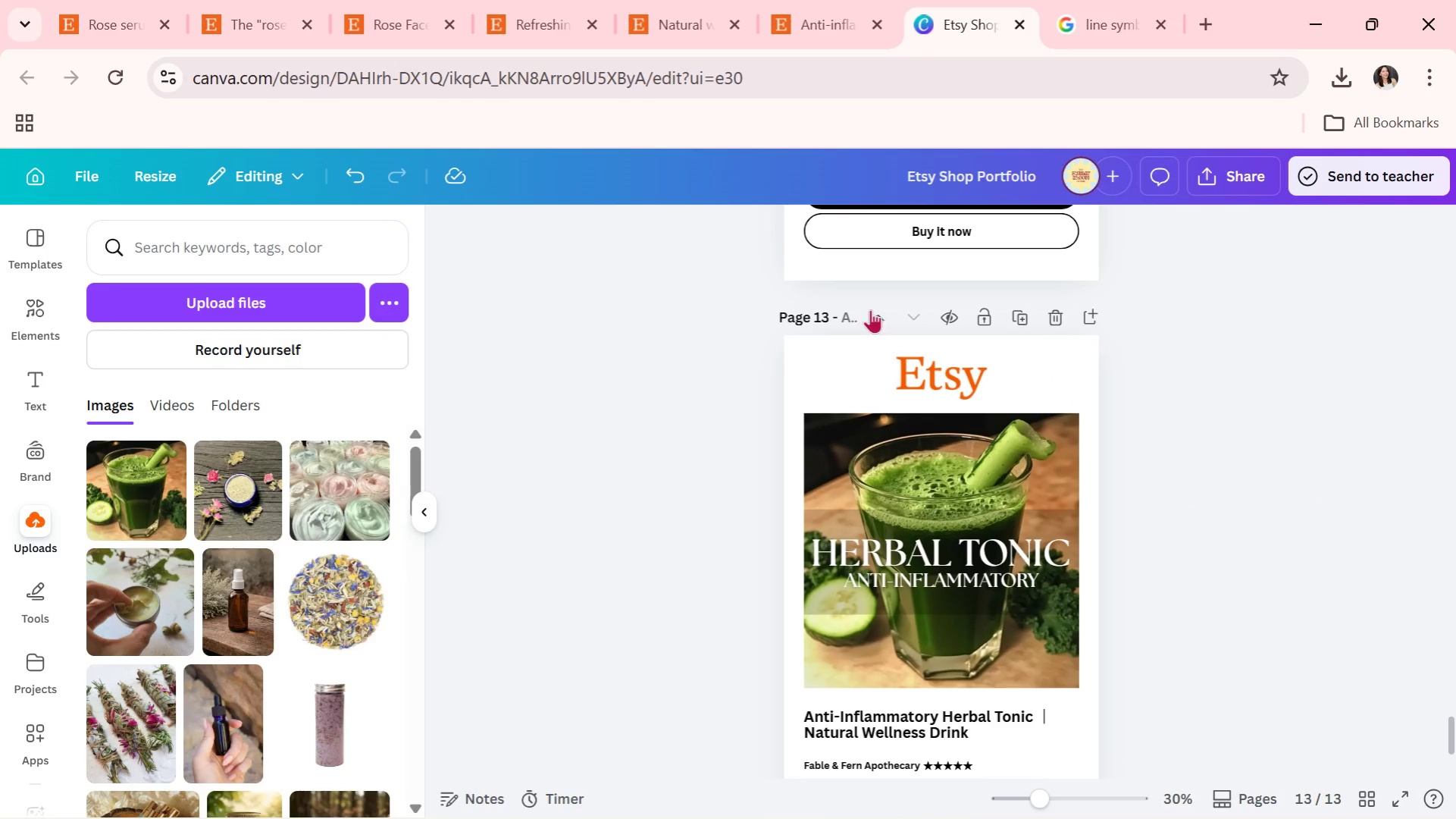 
left_click([847, 317])
 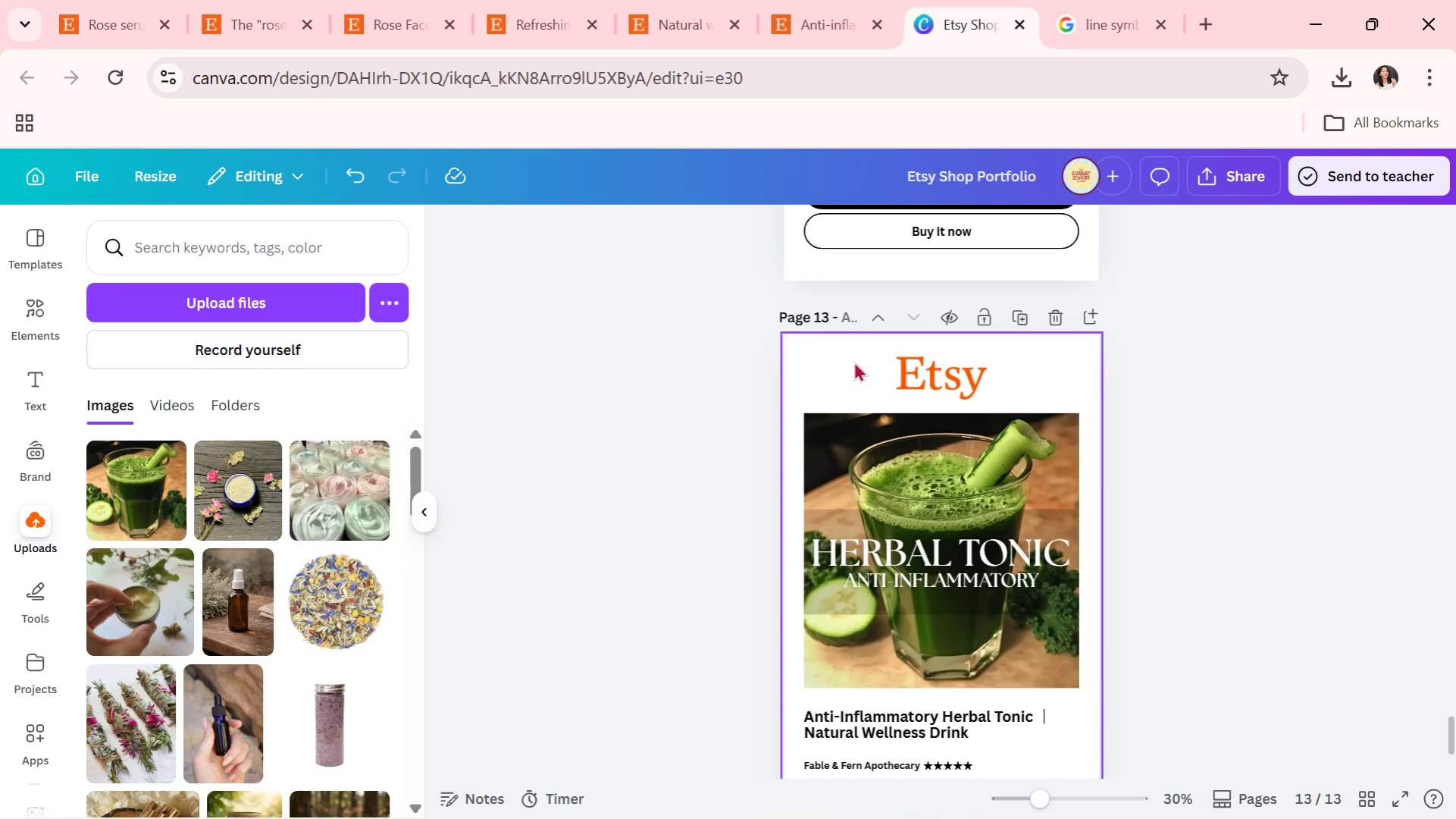 
left_click([855, 310])